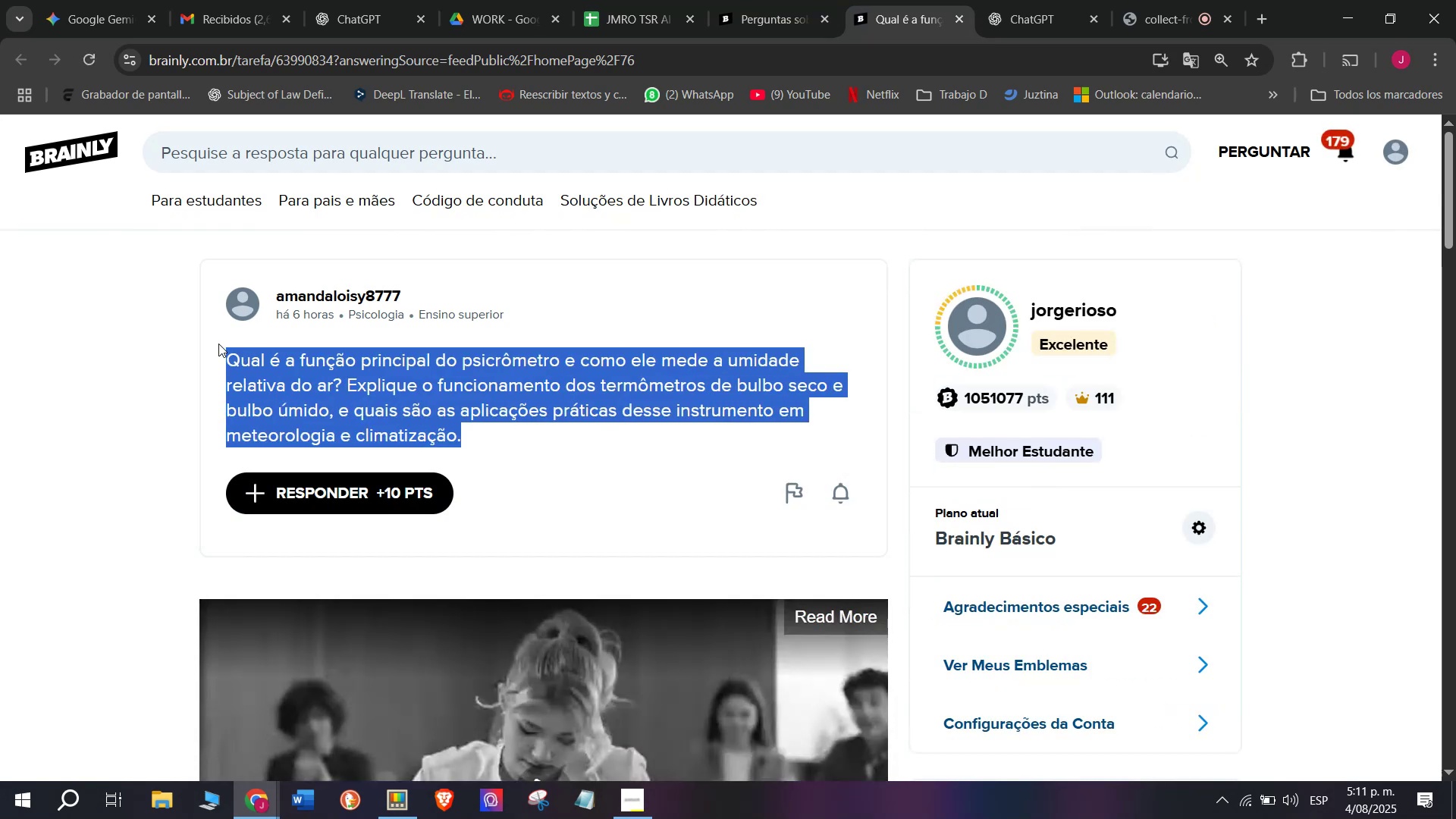 
key(Control+C)
 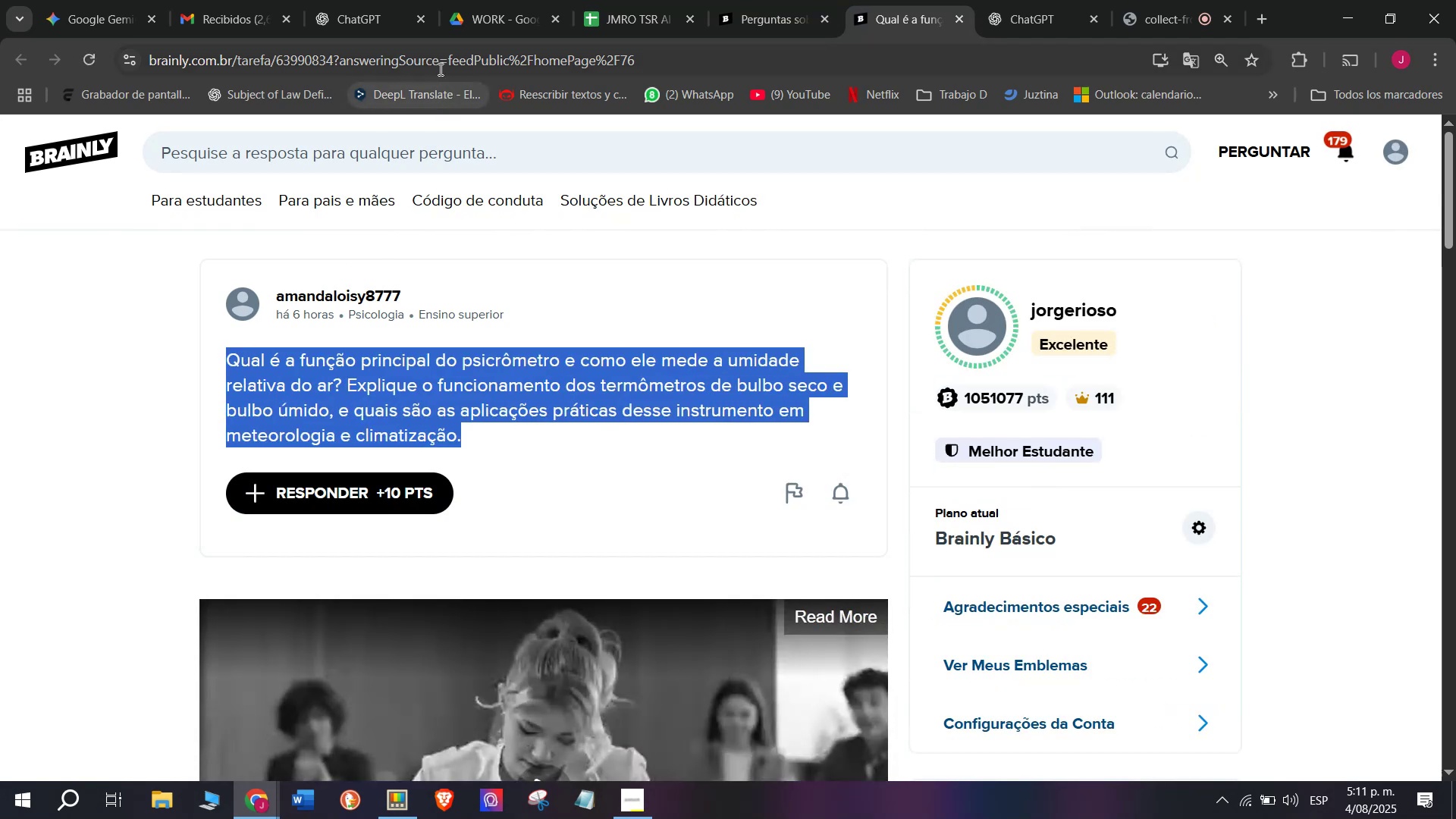 
double_click([441, 59])
 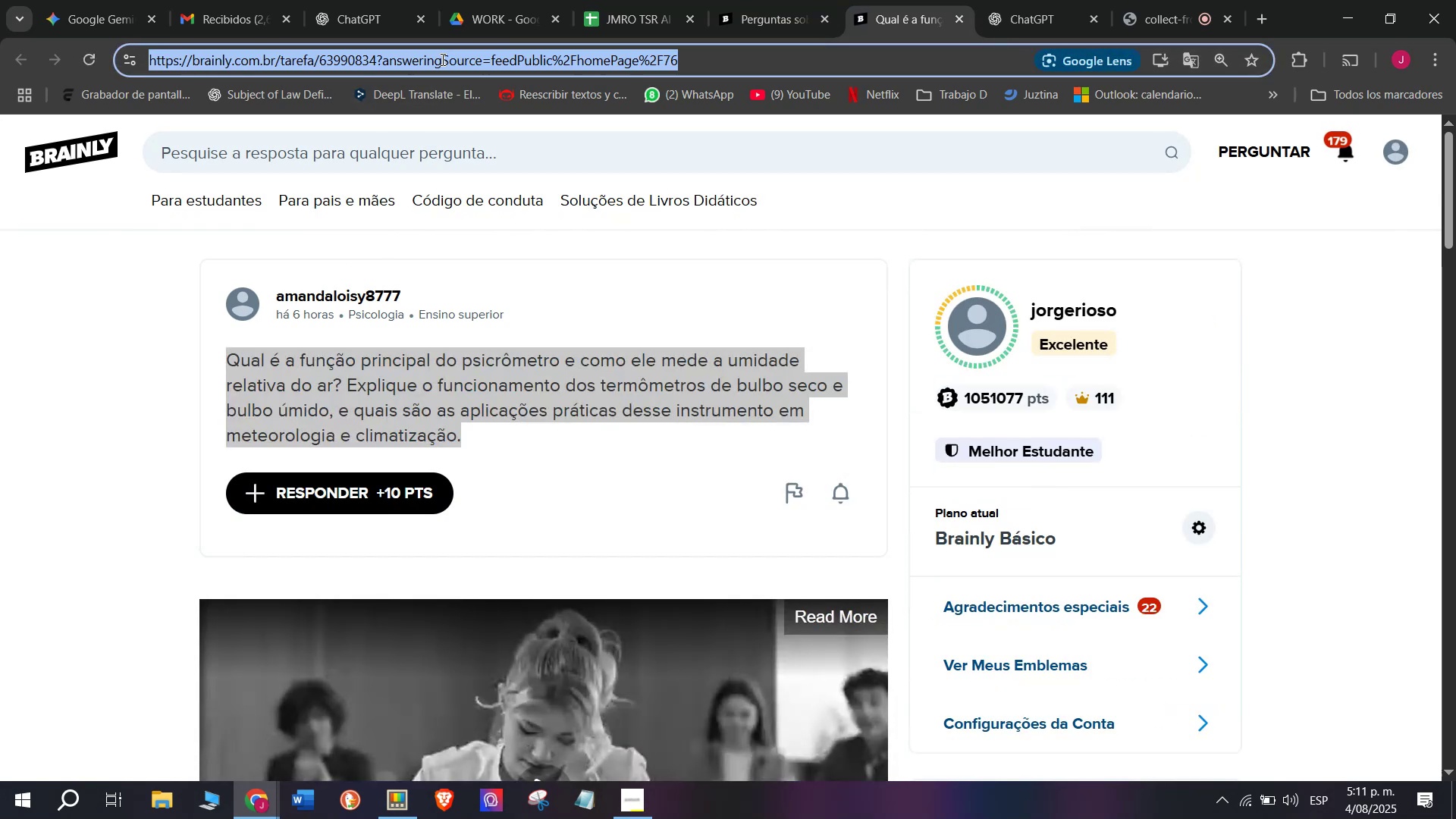 
triple_click([441, 59])
 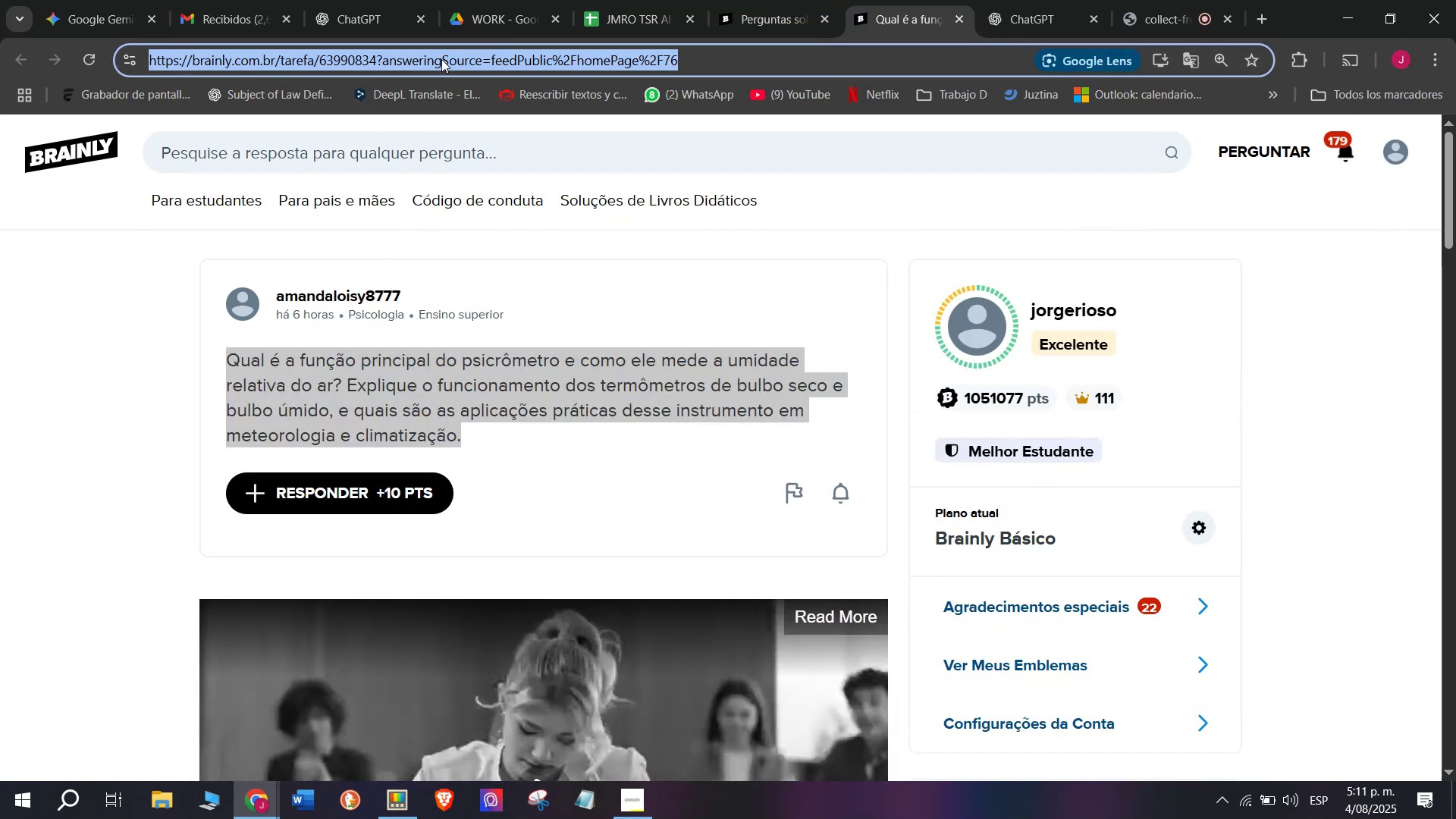 
key(Control+C)
 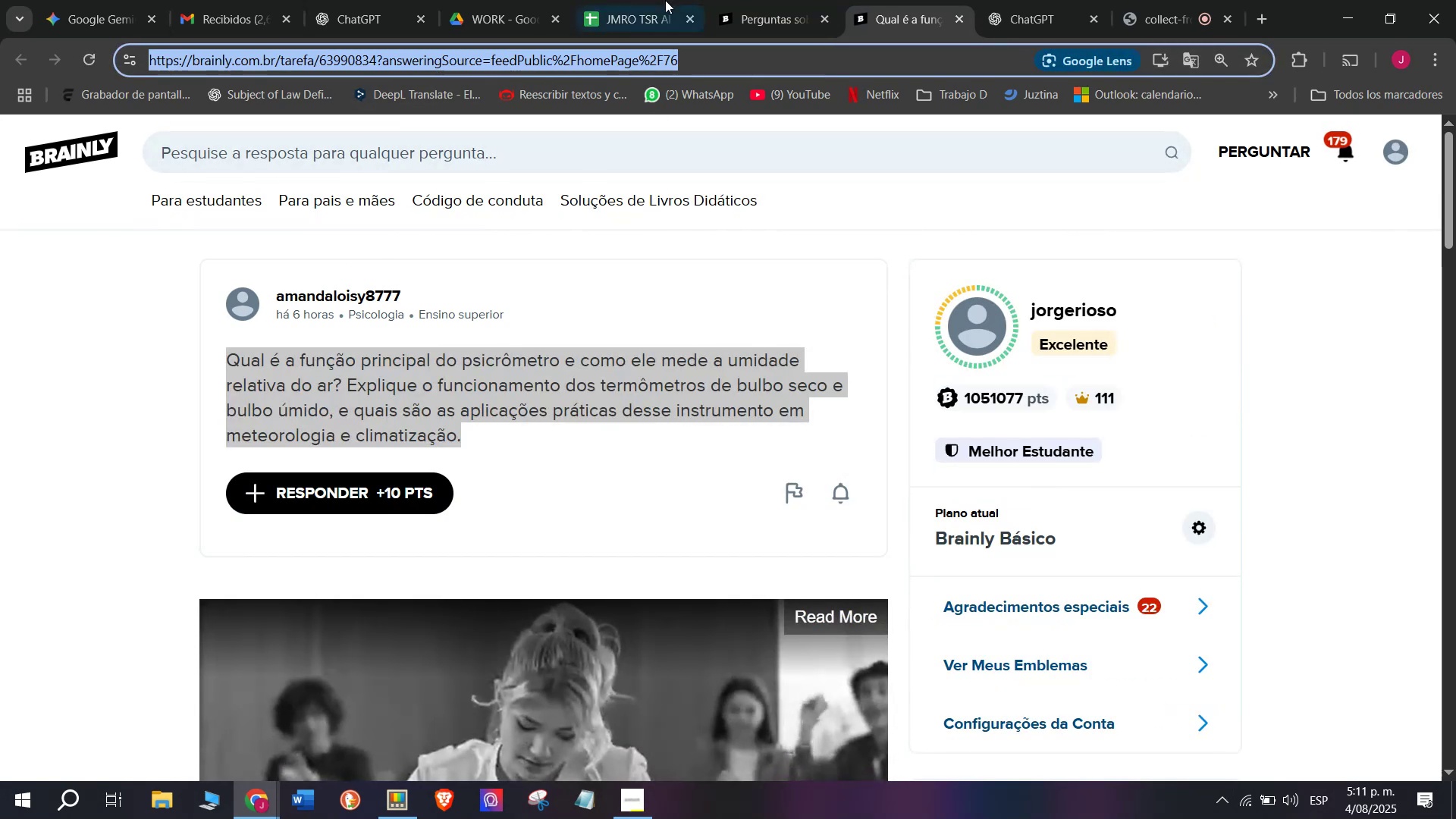 
left_click([647, 0])
 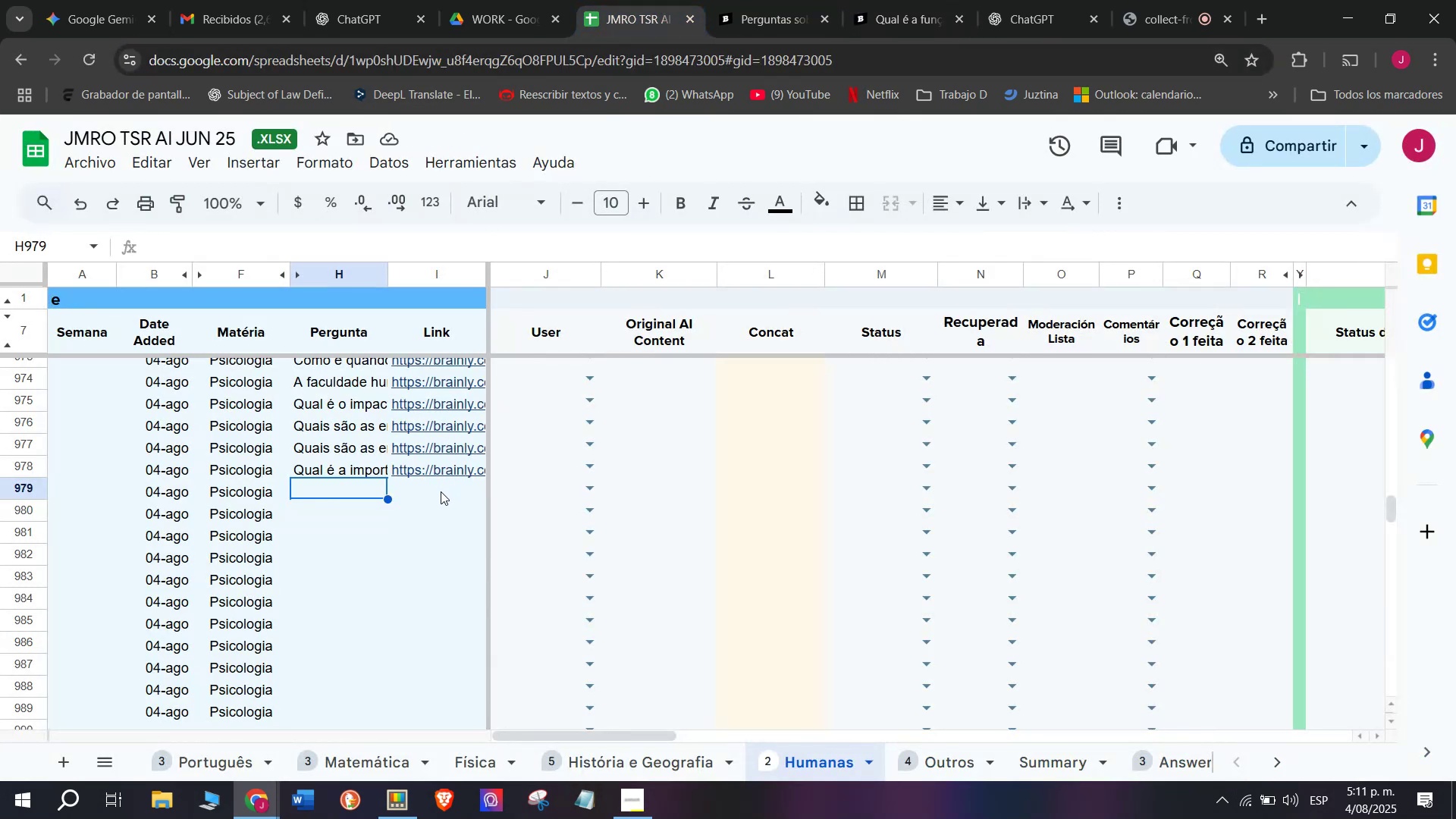 
double_click([441, 491])
 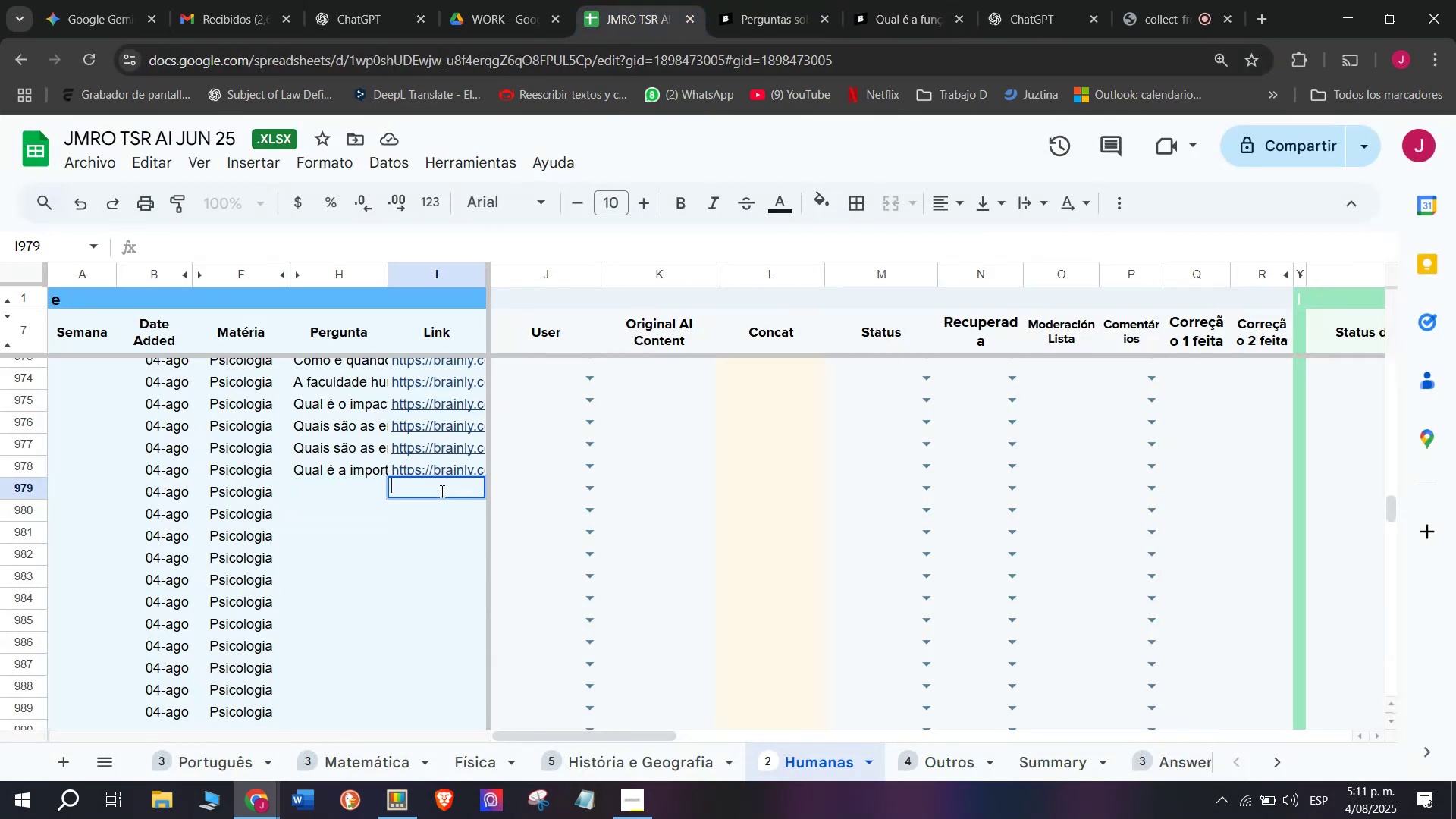 
key(Control+V)
 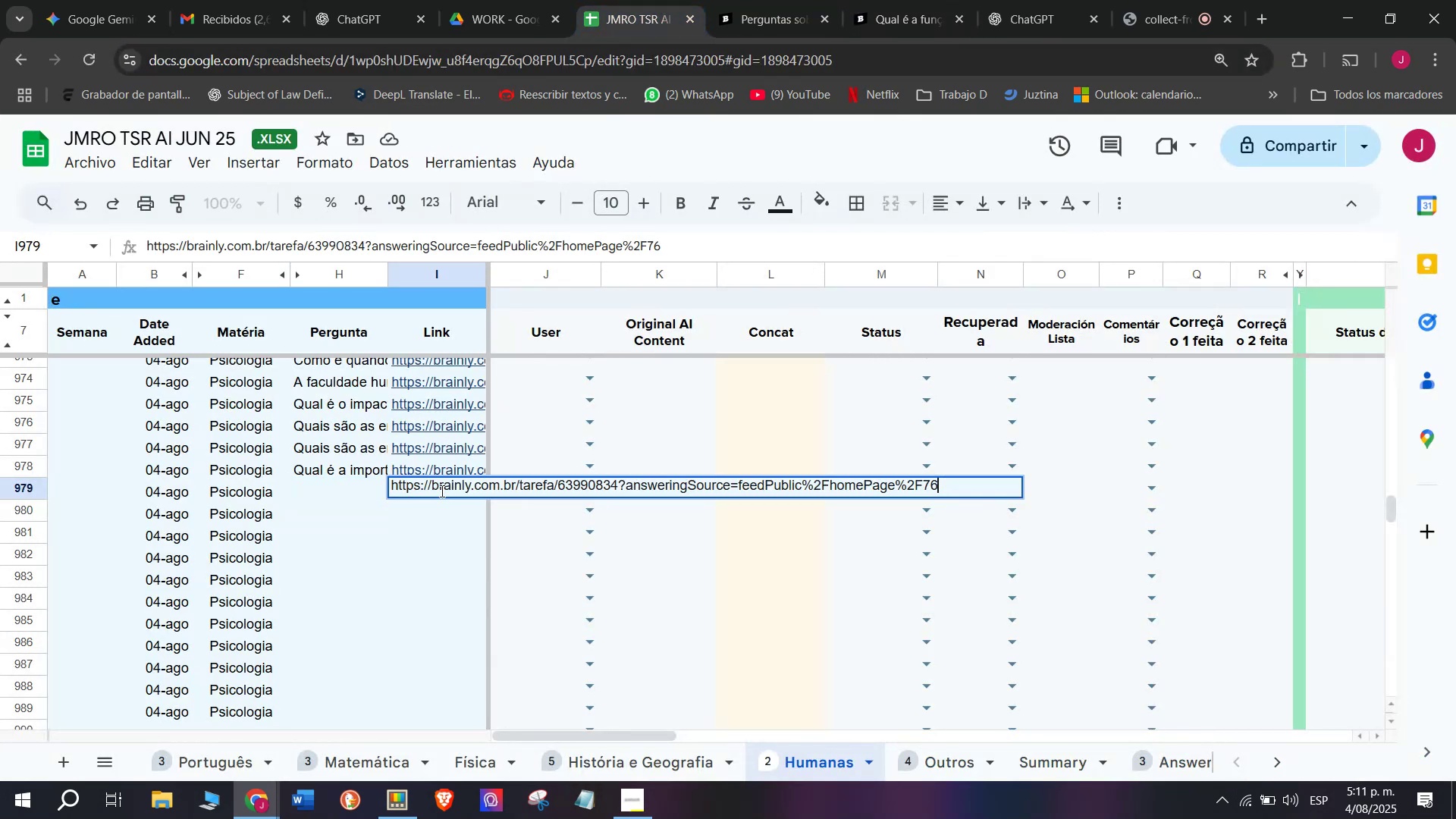 
key(Enter)
 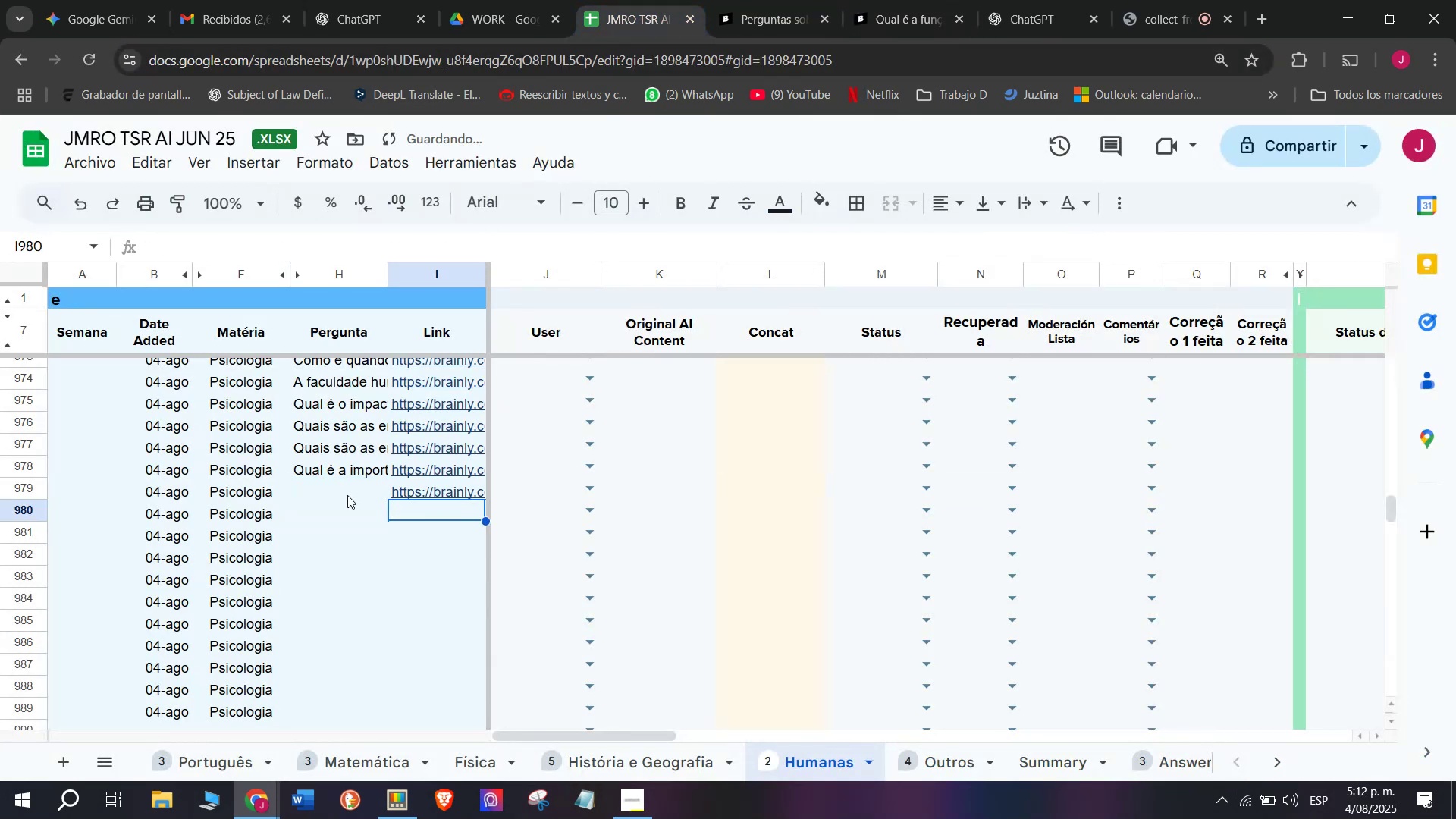 
double_click([341, 493])
 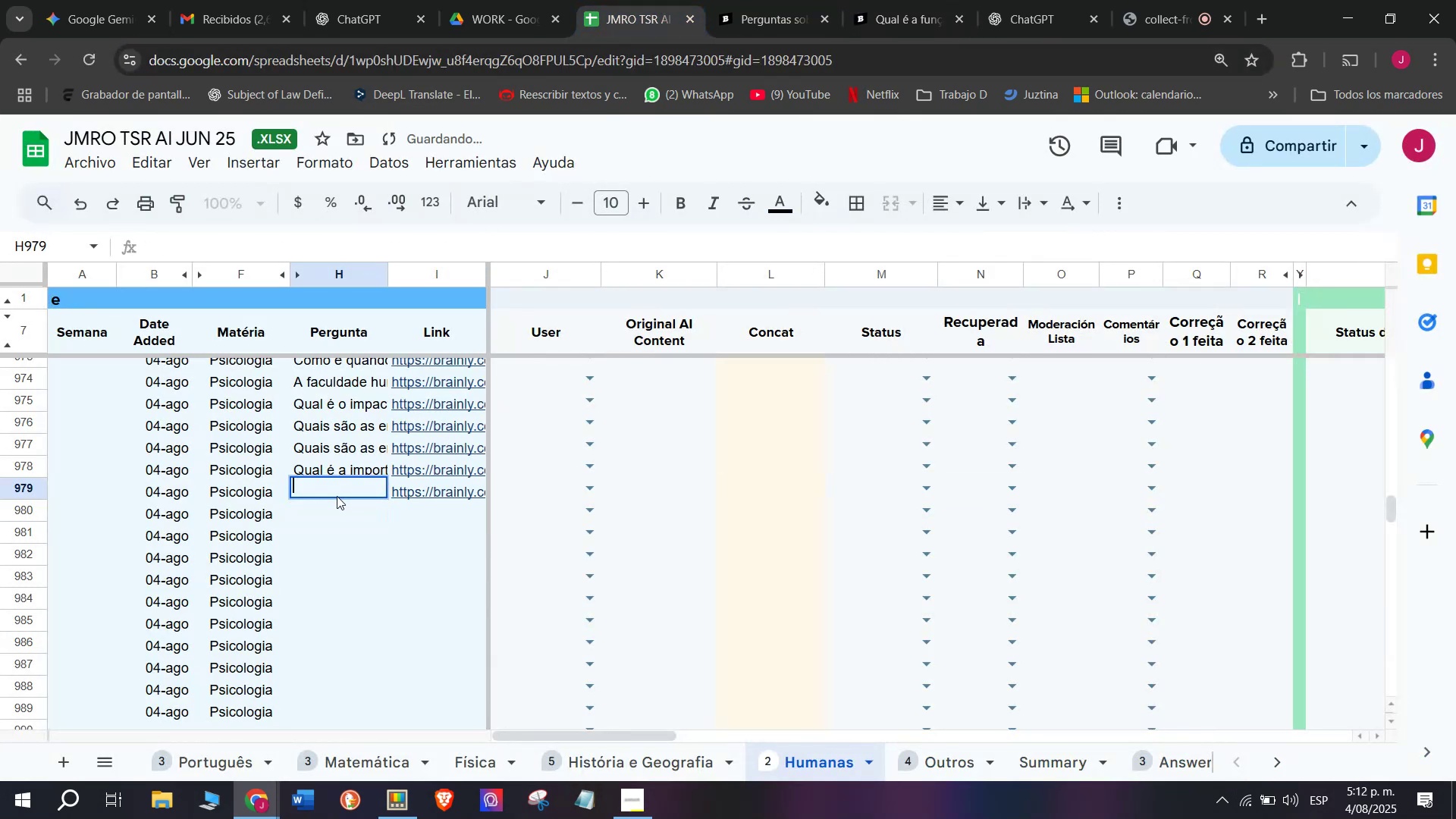 
key(Meta+V)
 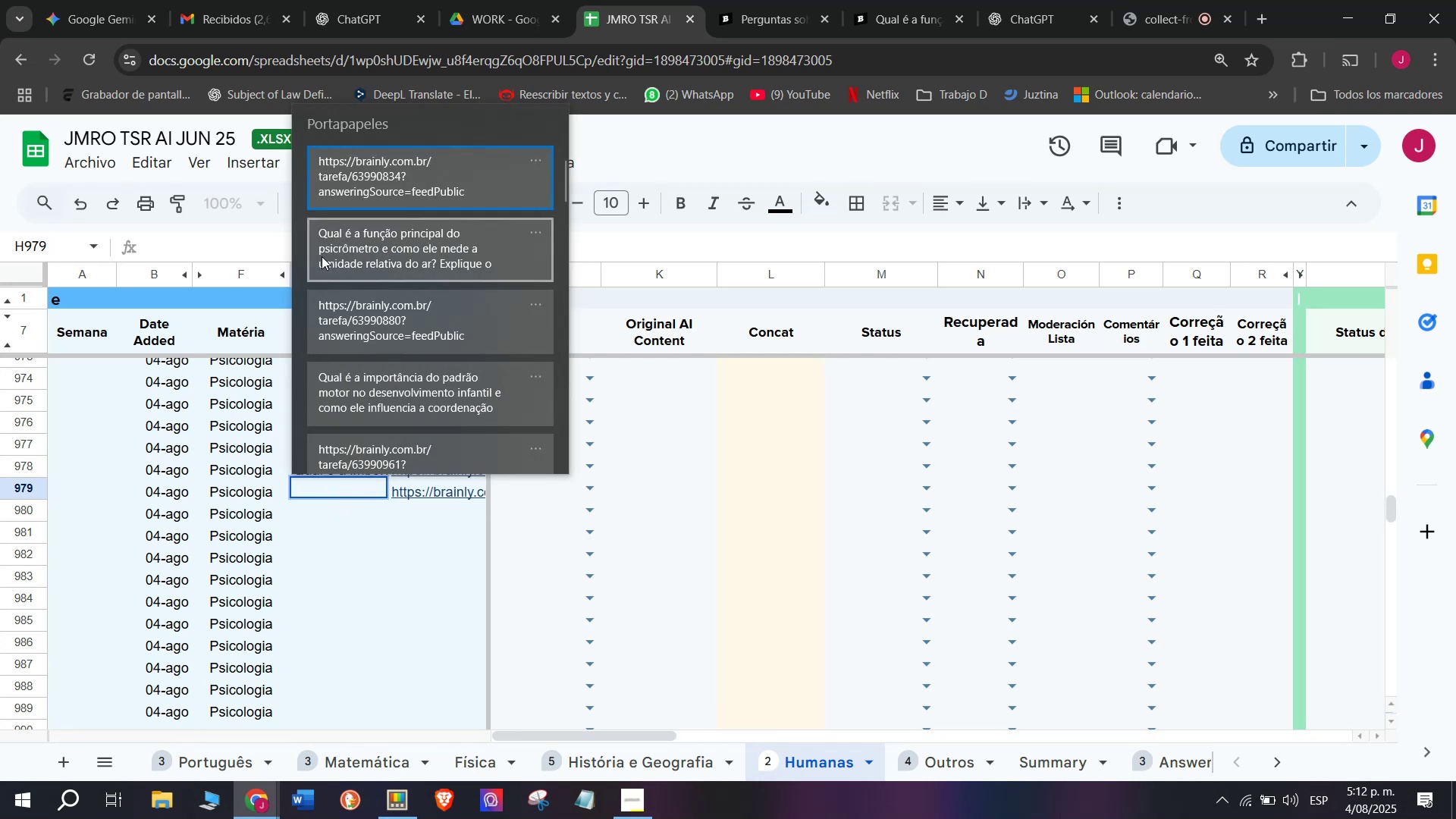 
left_click([324, 248])
 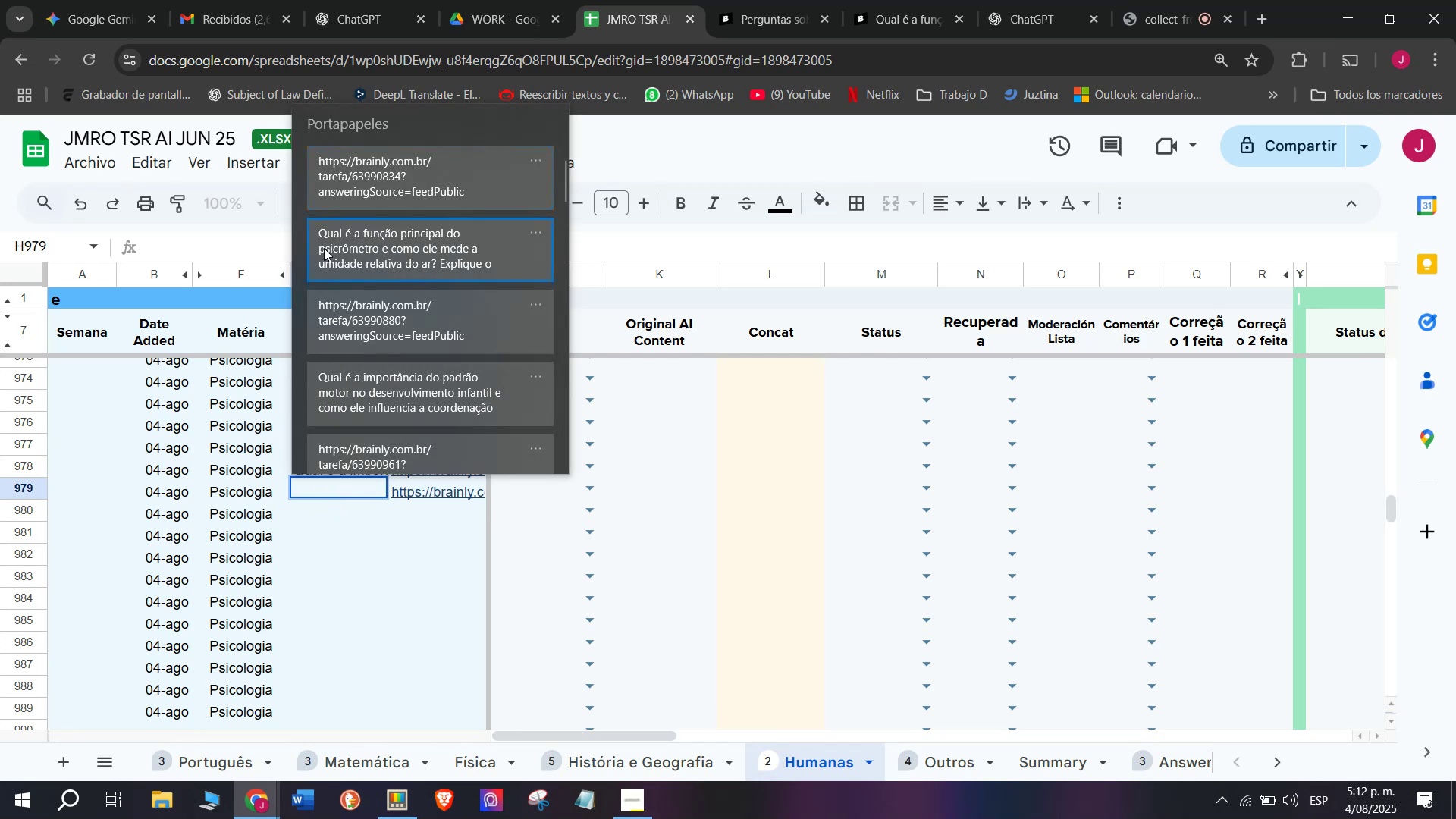 
key(Control+ControlLeft)
 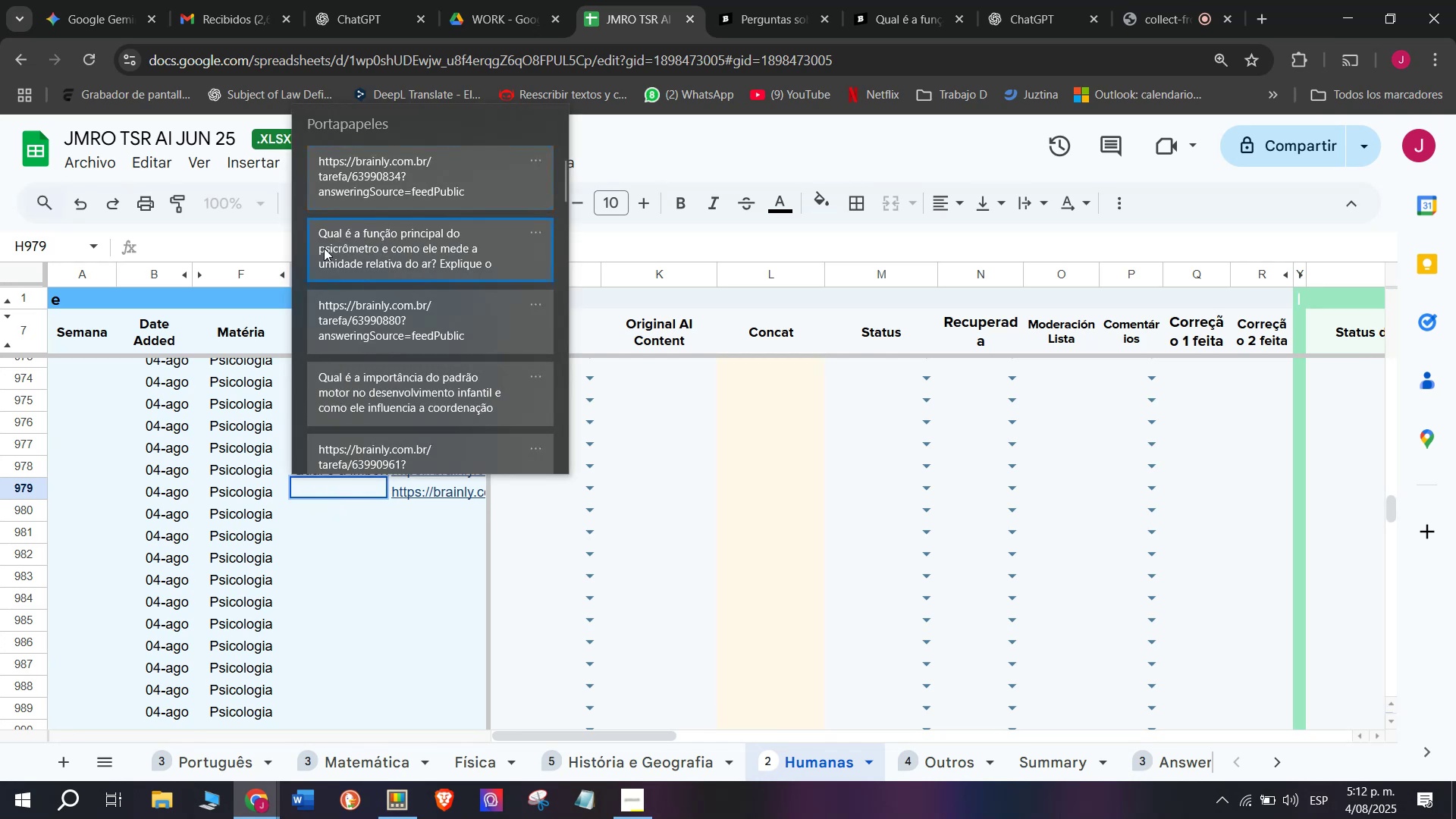 
key(Control+V)
 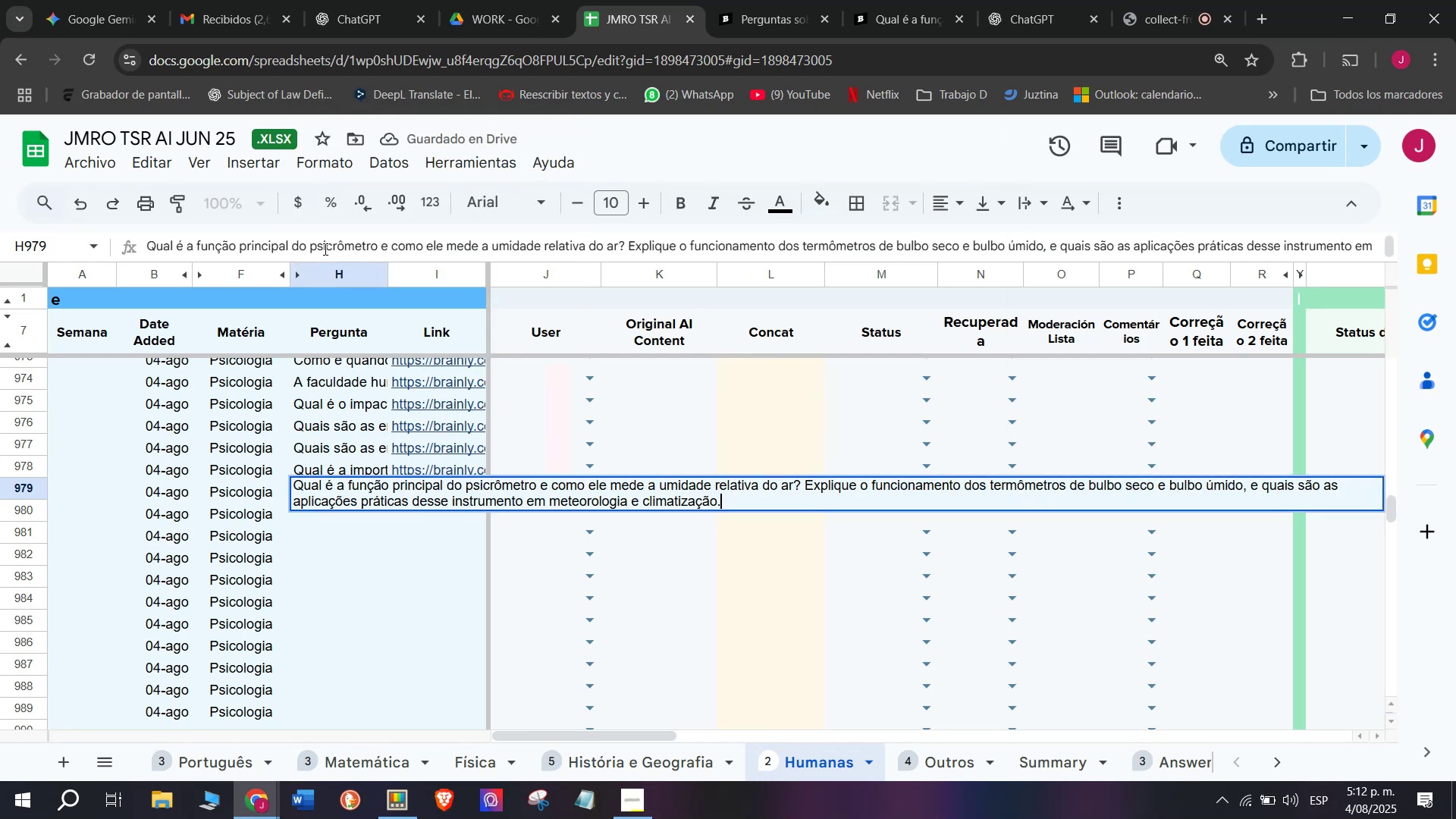 
key(Enter)
 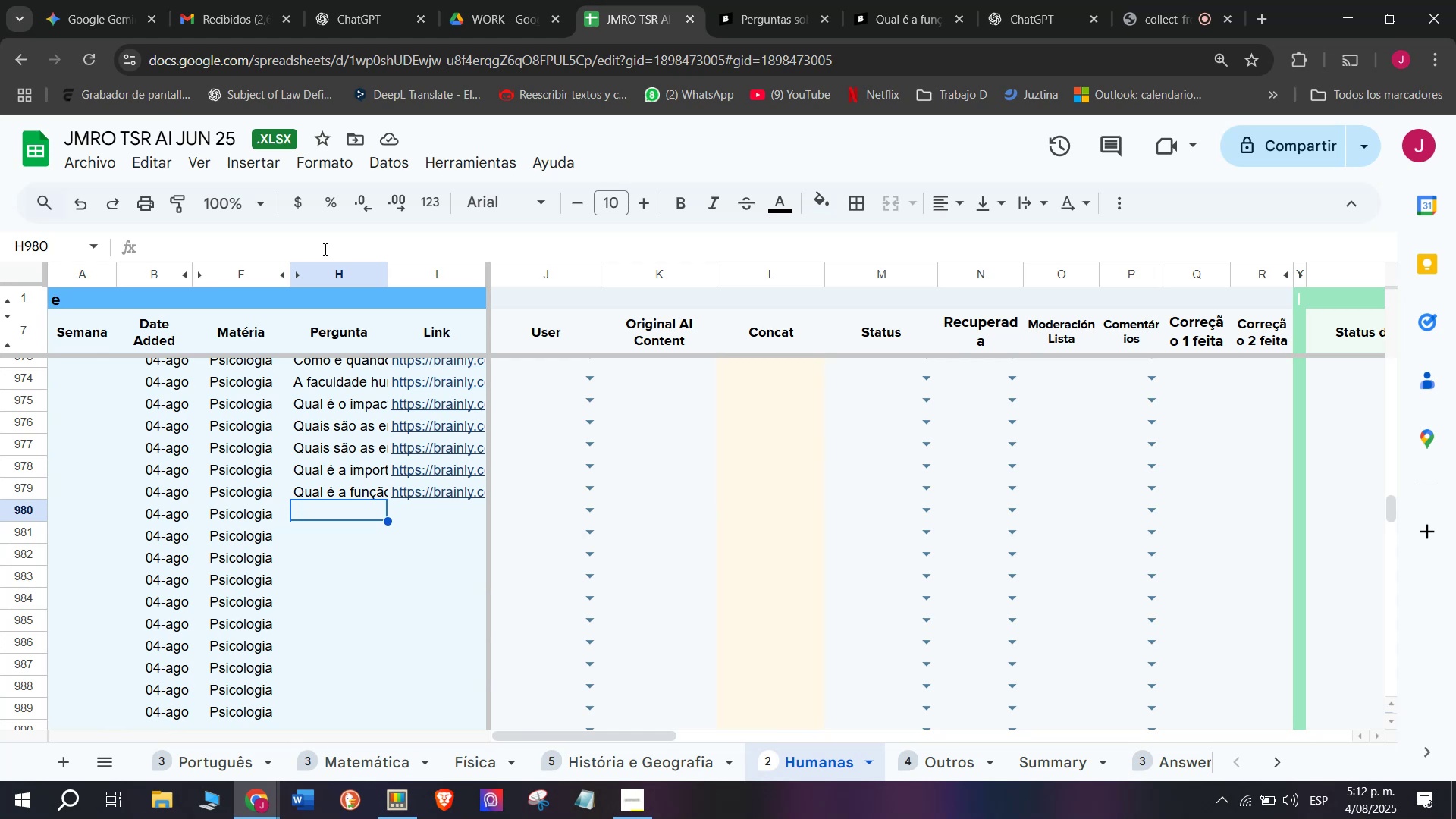 
wait(51.98)
 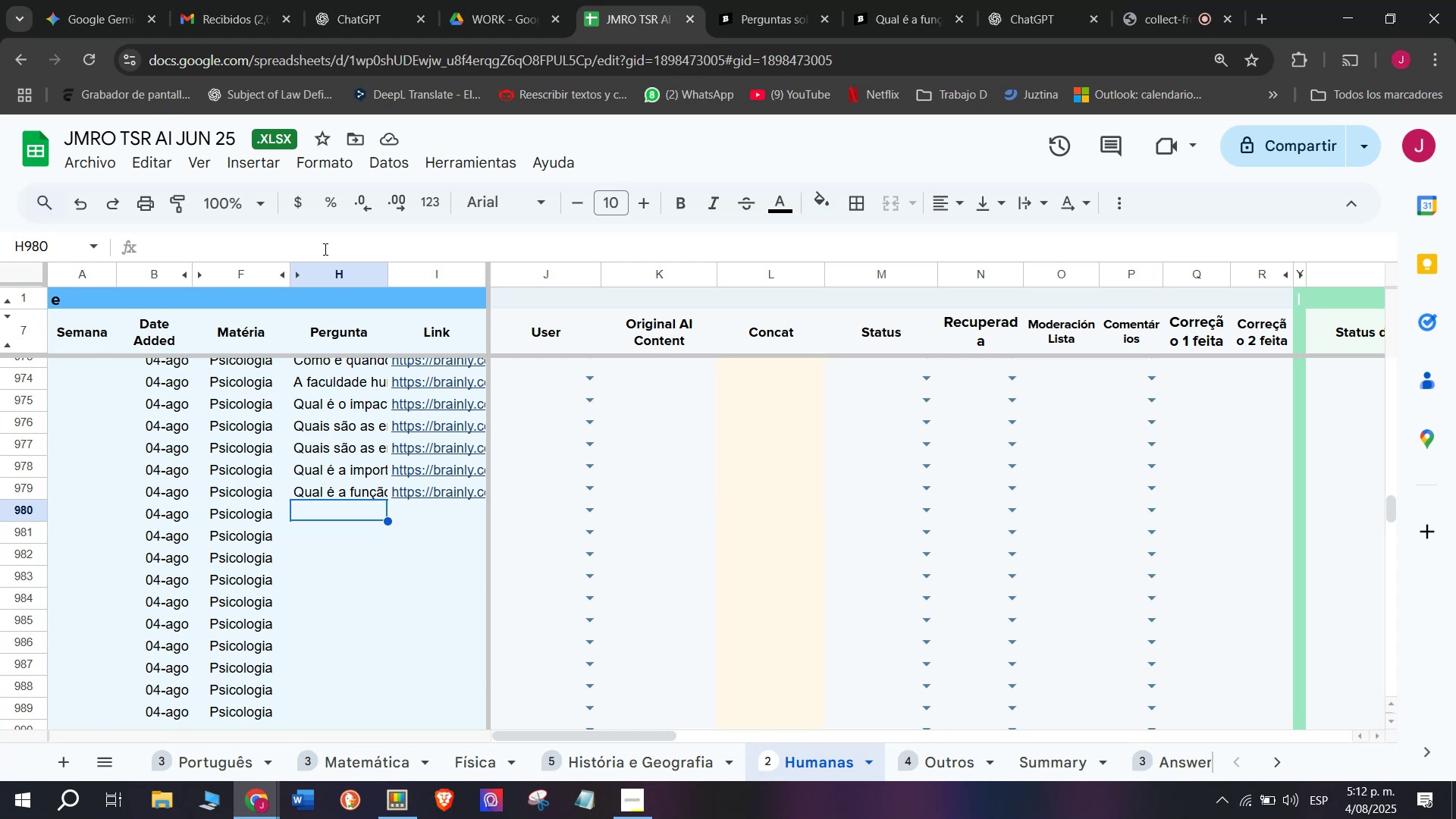 
left_click([959, 20])
 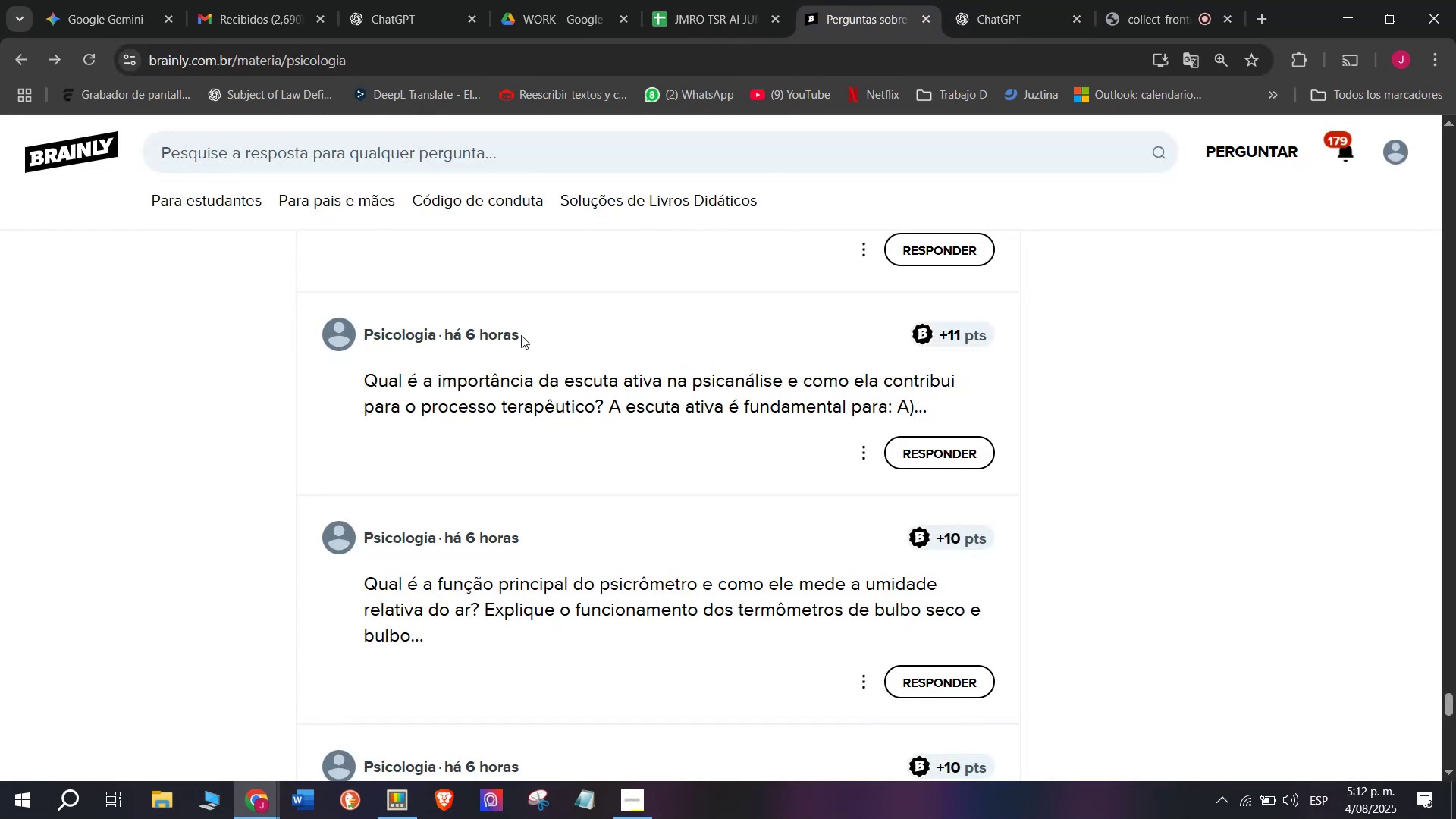 
scroll: coordinate [518, 370], scroll_direction: down, amount: 1.0
 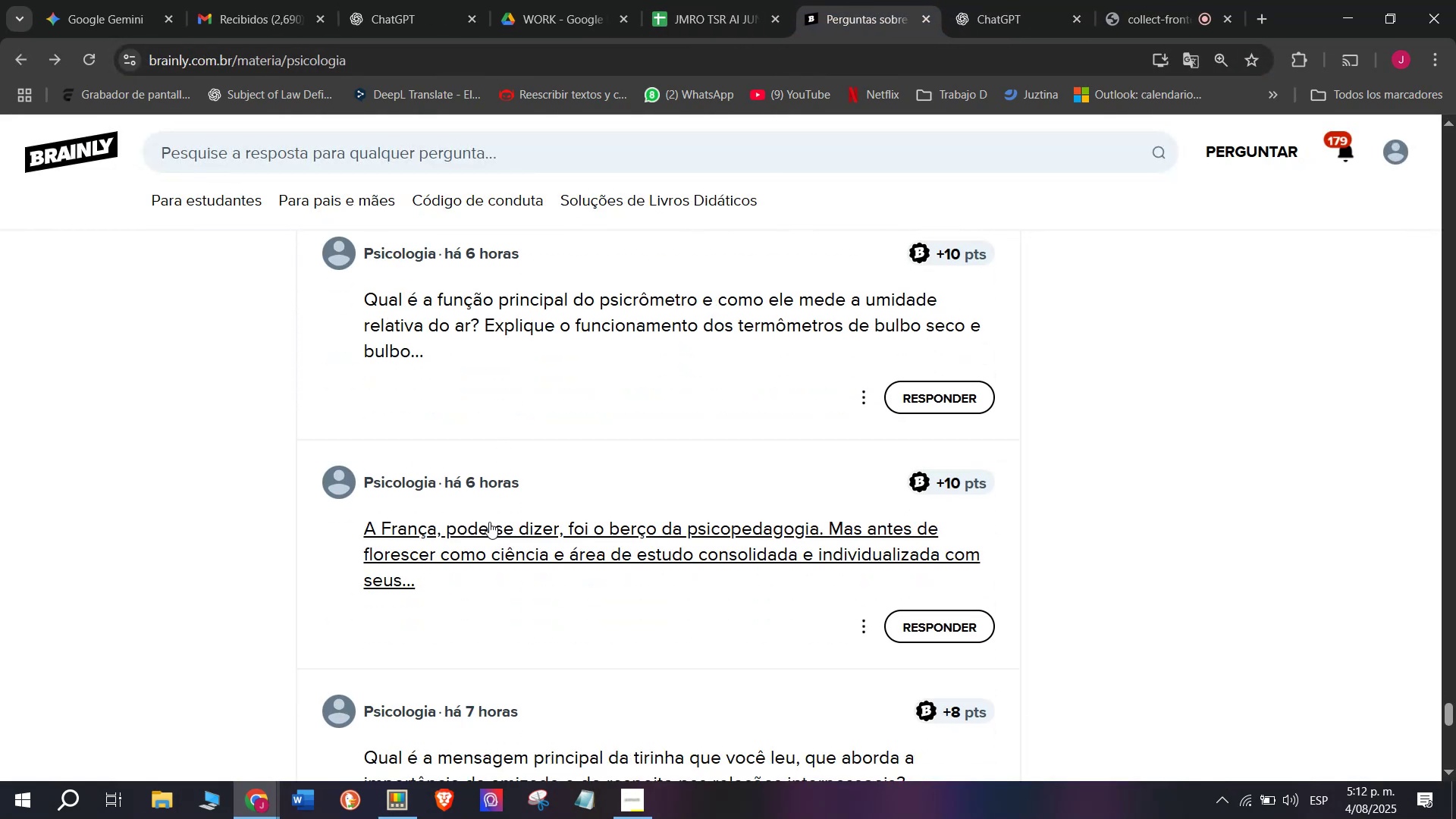 
right_click([489, 527])
 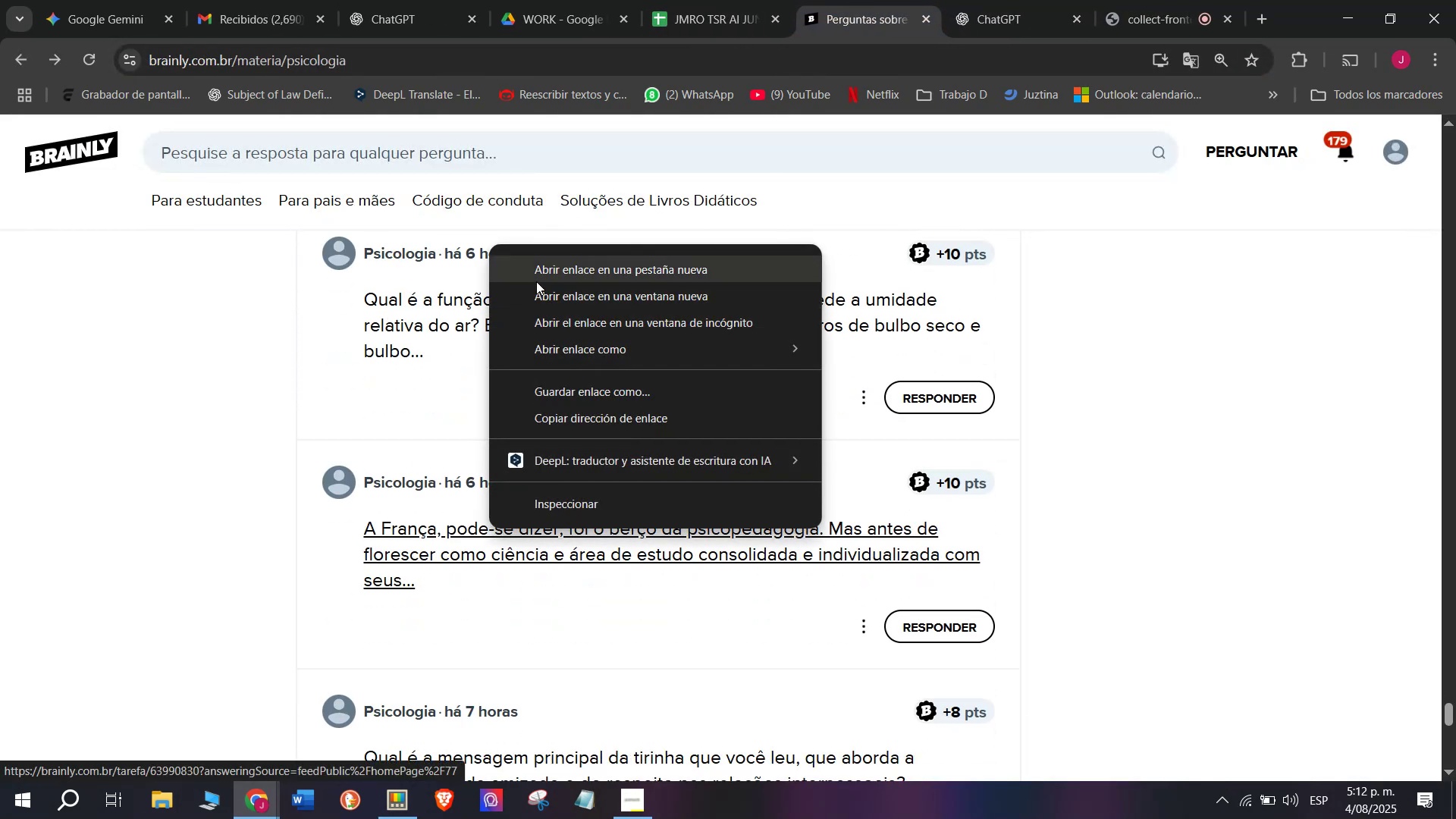 
left_click([541, 271])
 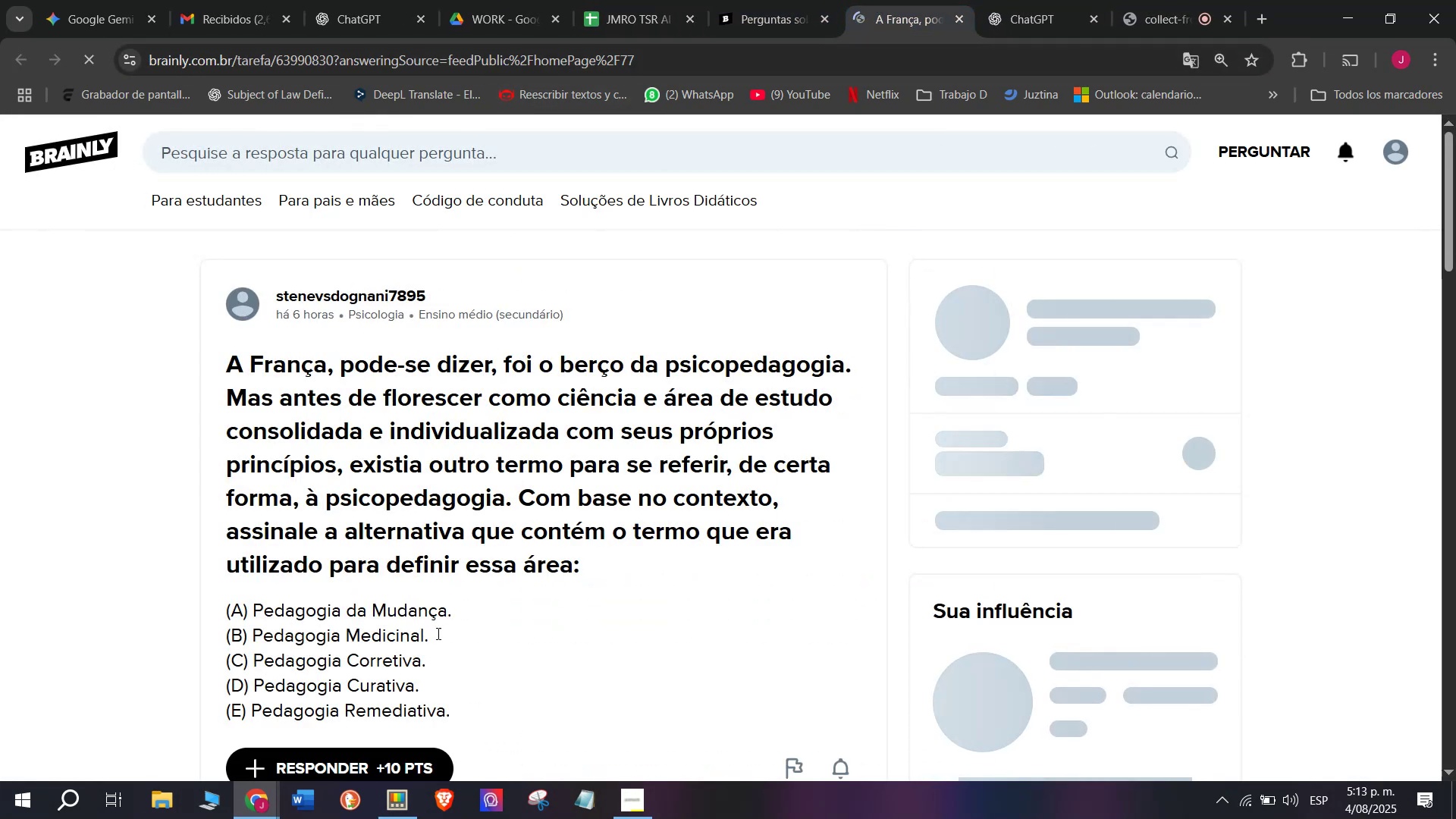 
left_click_drag(start_coordinate=[460, 717], to_coordinate=[177, 366])
 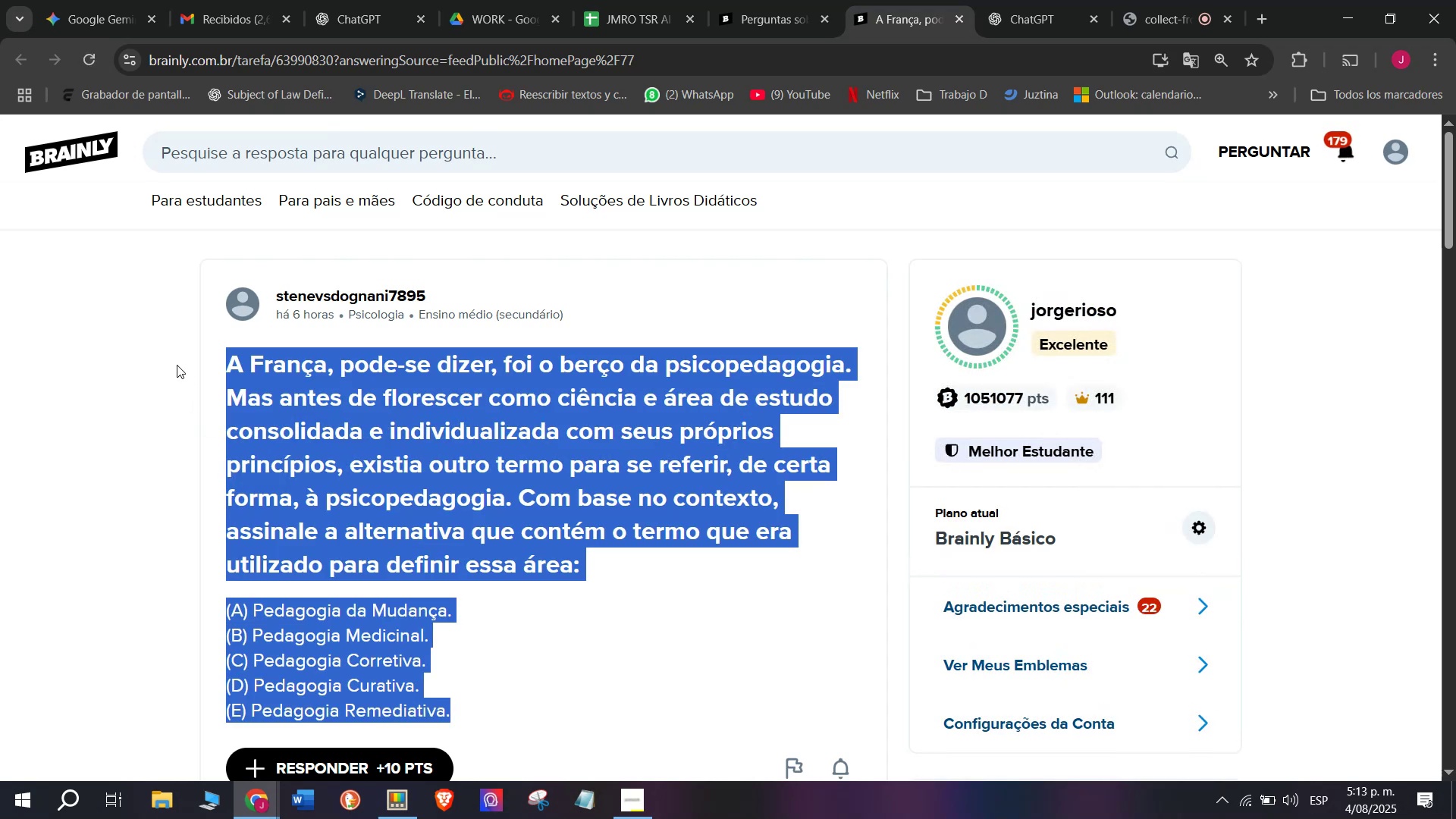 
key(Control+C)
 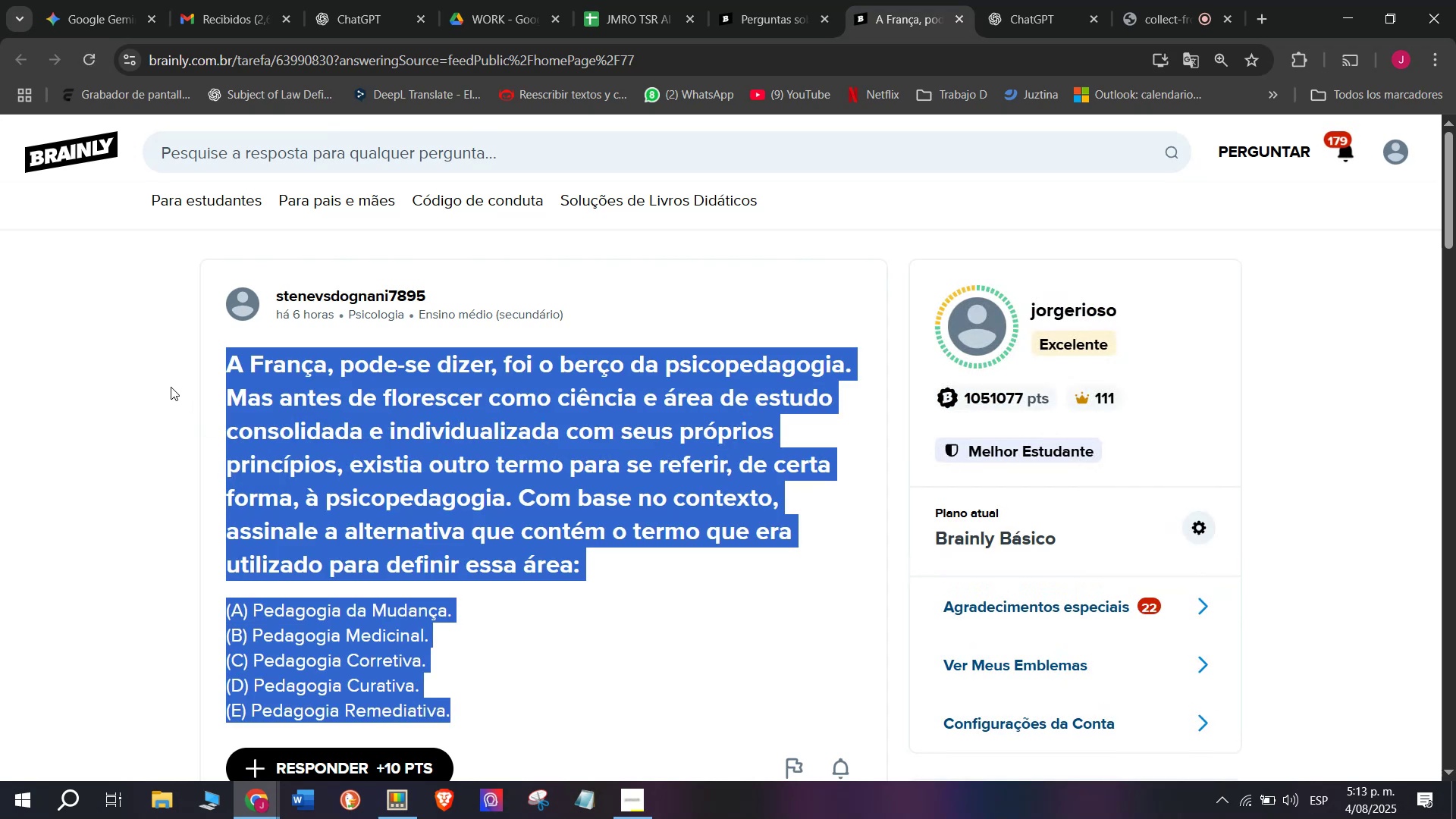 
key(Control+ControlLeft)
 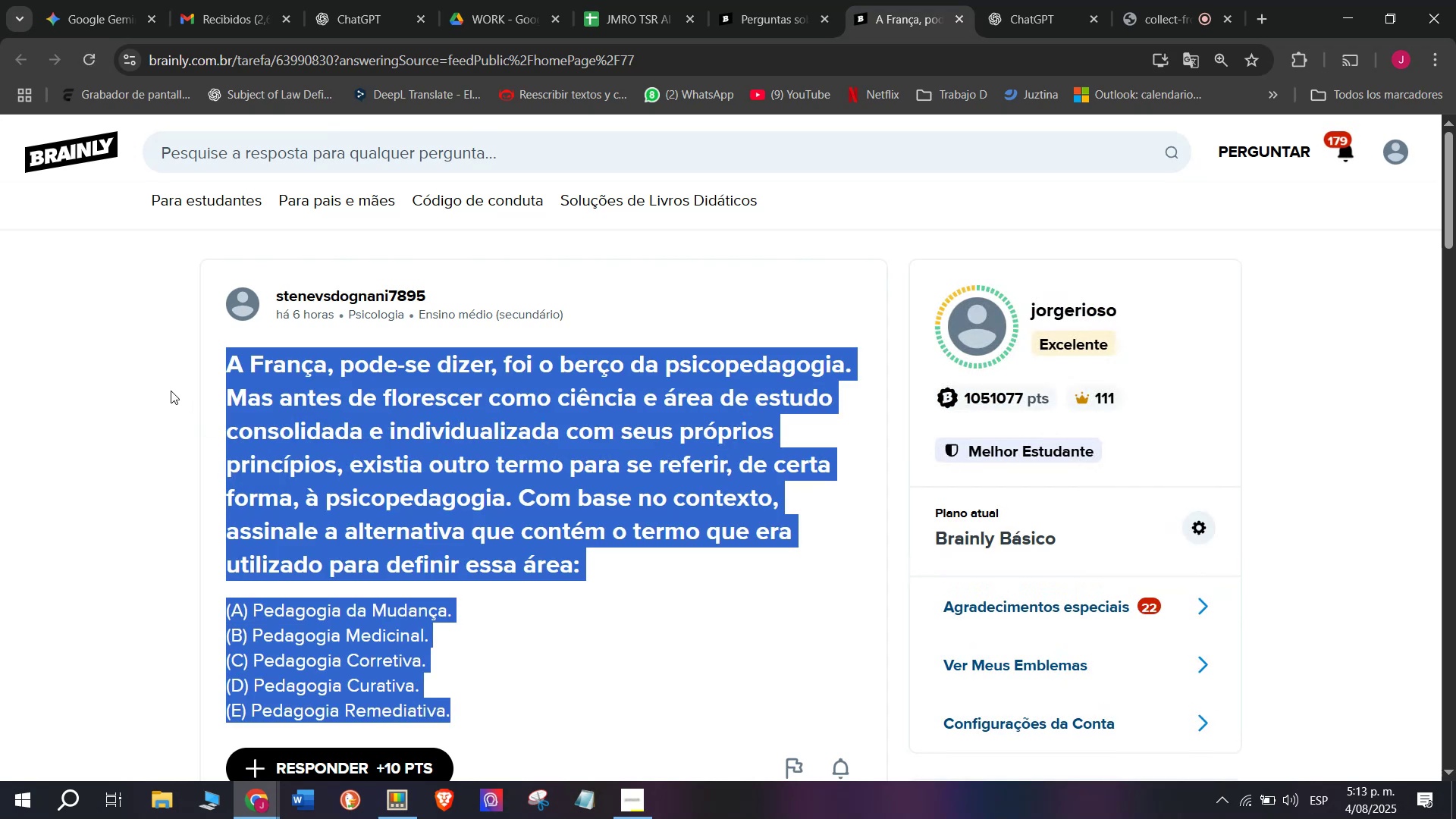 
key(Control+C)
 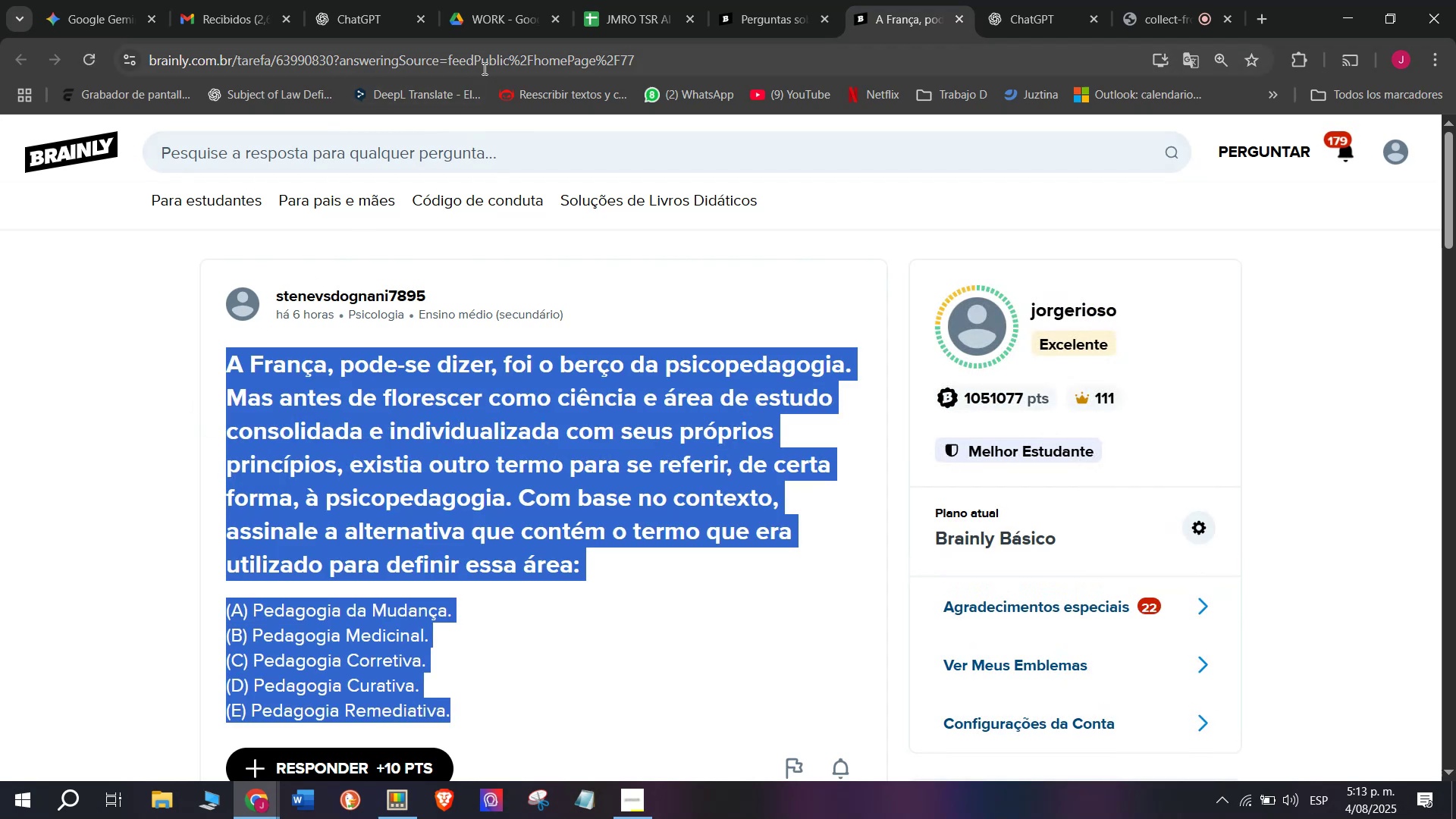 
double_click([484, 63])
 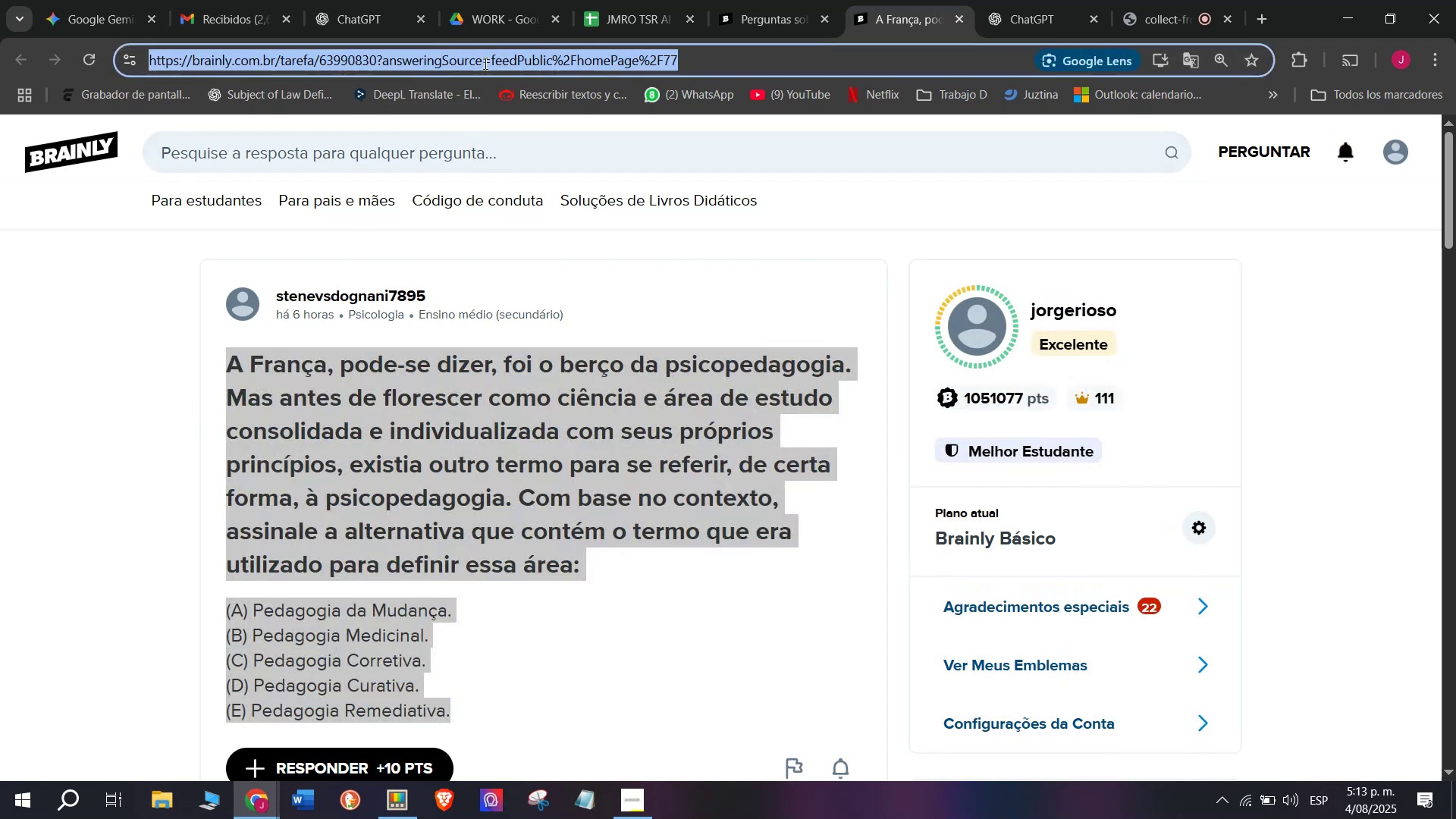 
triple_click([484, 63])
 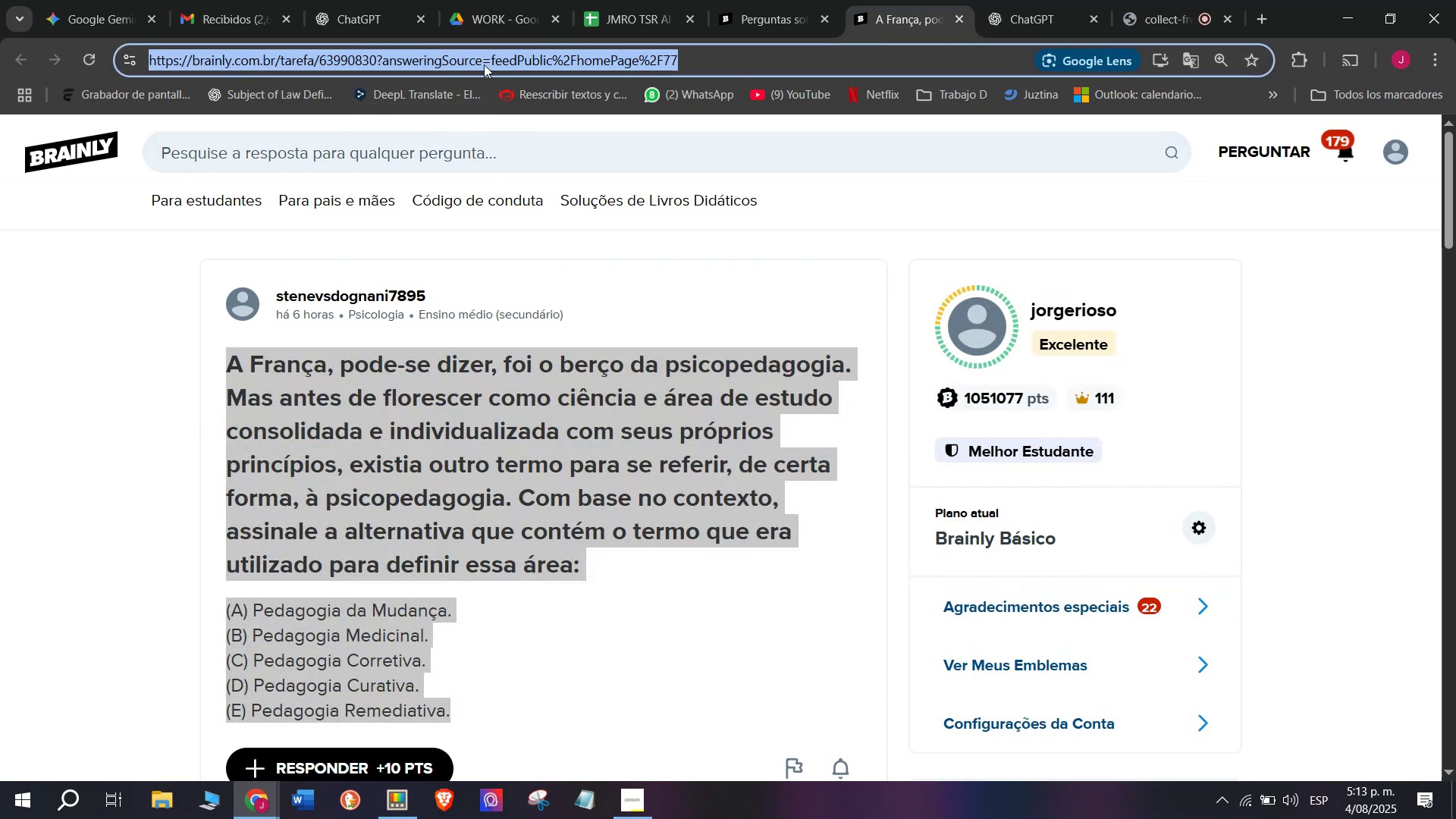 
key(Control+C)
 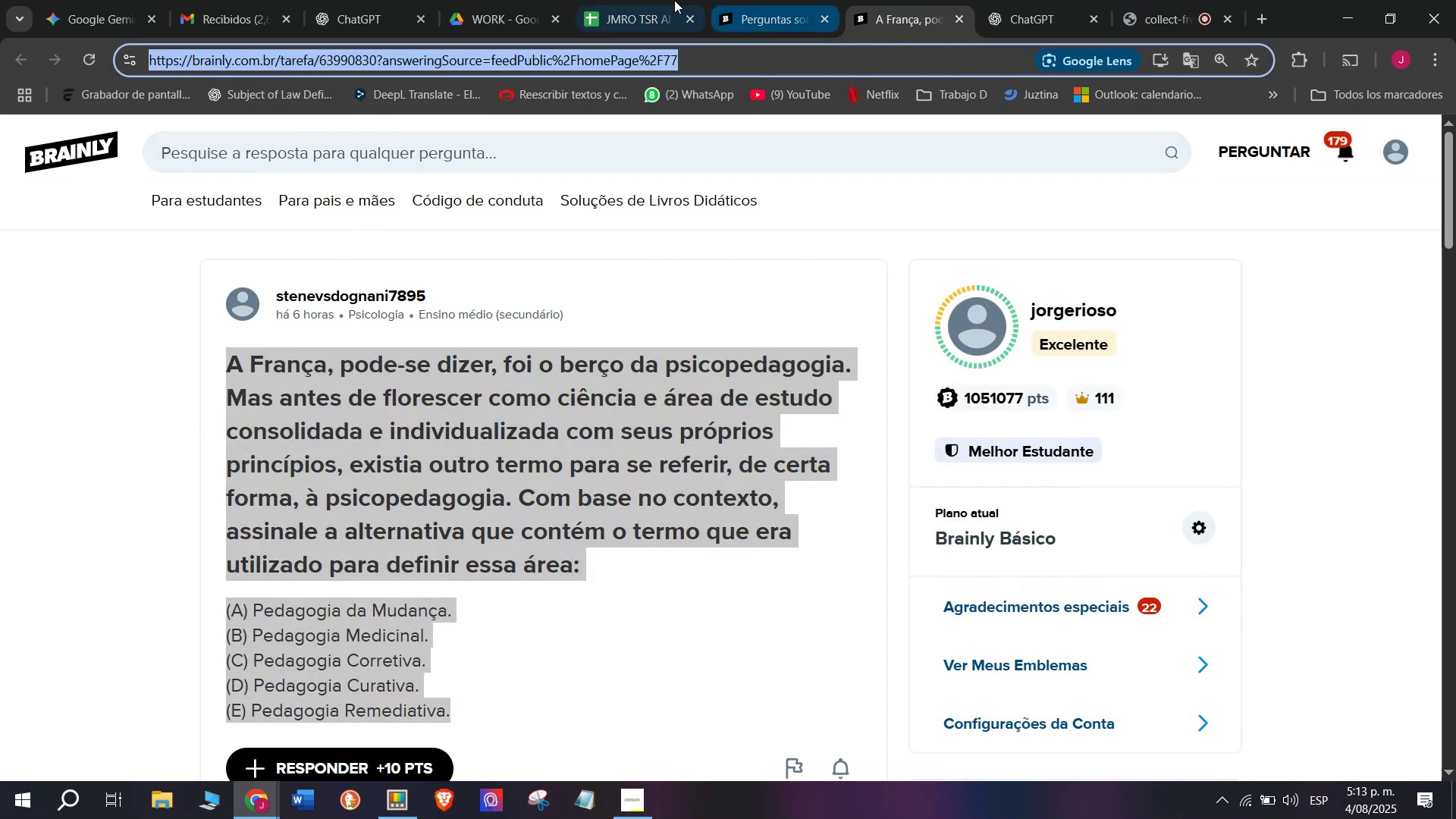 
left_click([768, 0])
 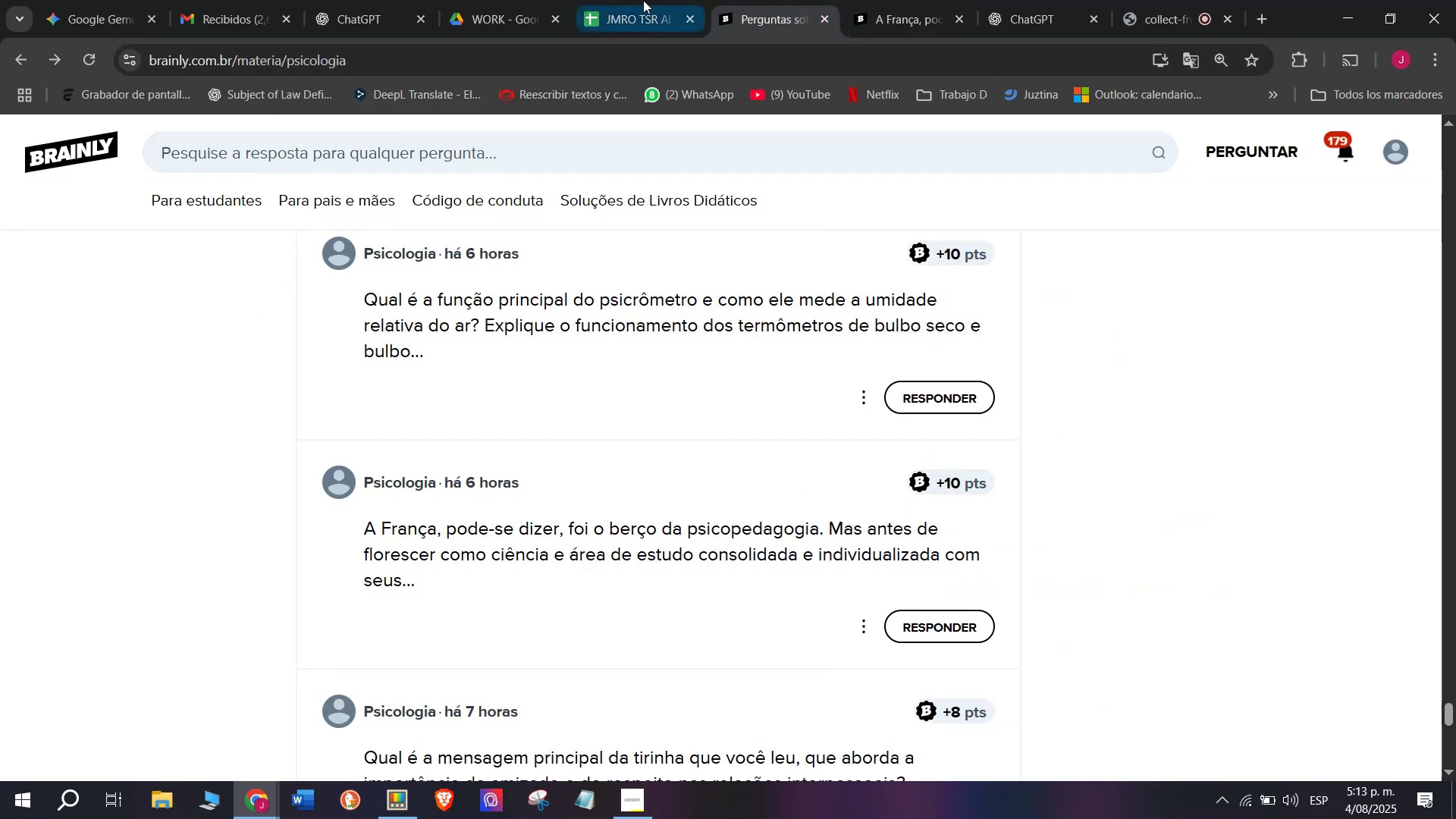 
left_click([640, 0])
 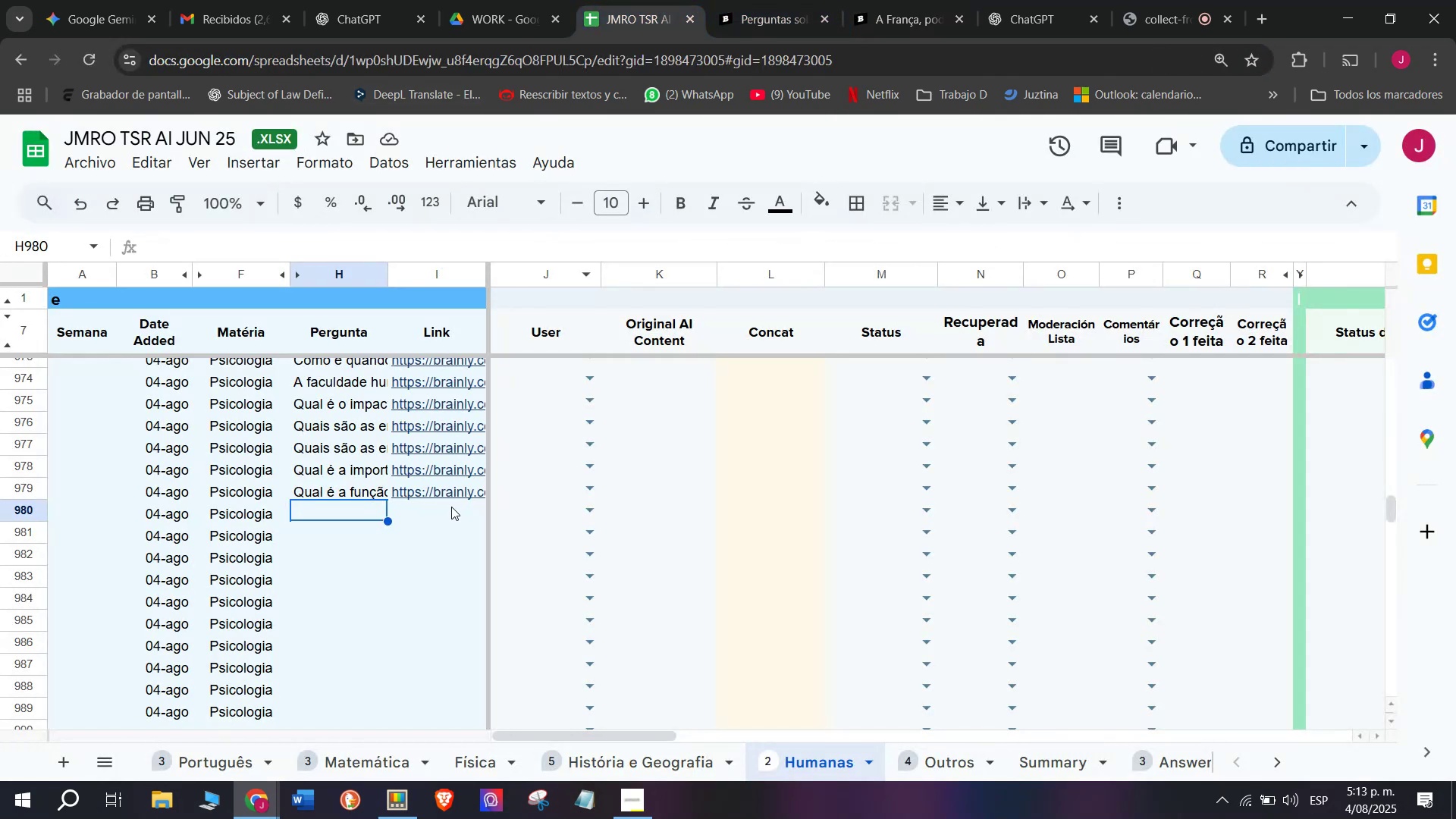 
double_click([451, 507])
 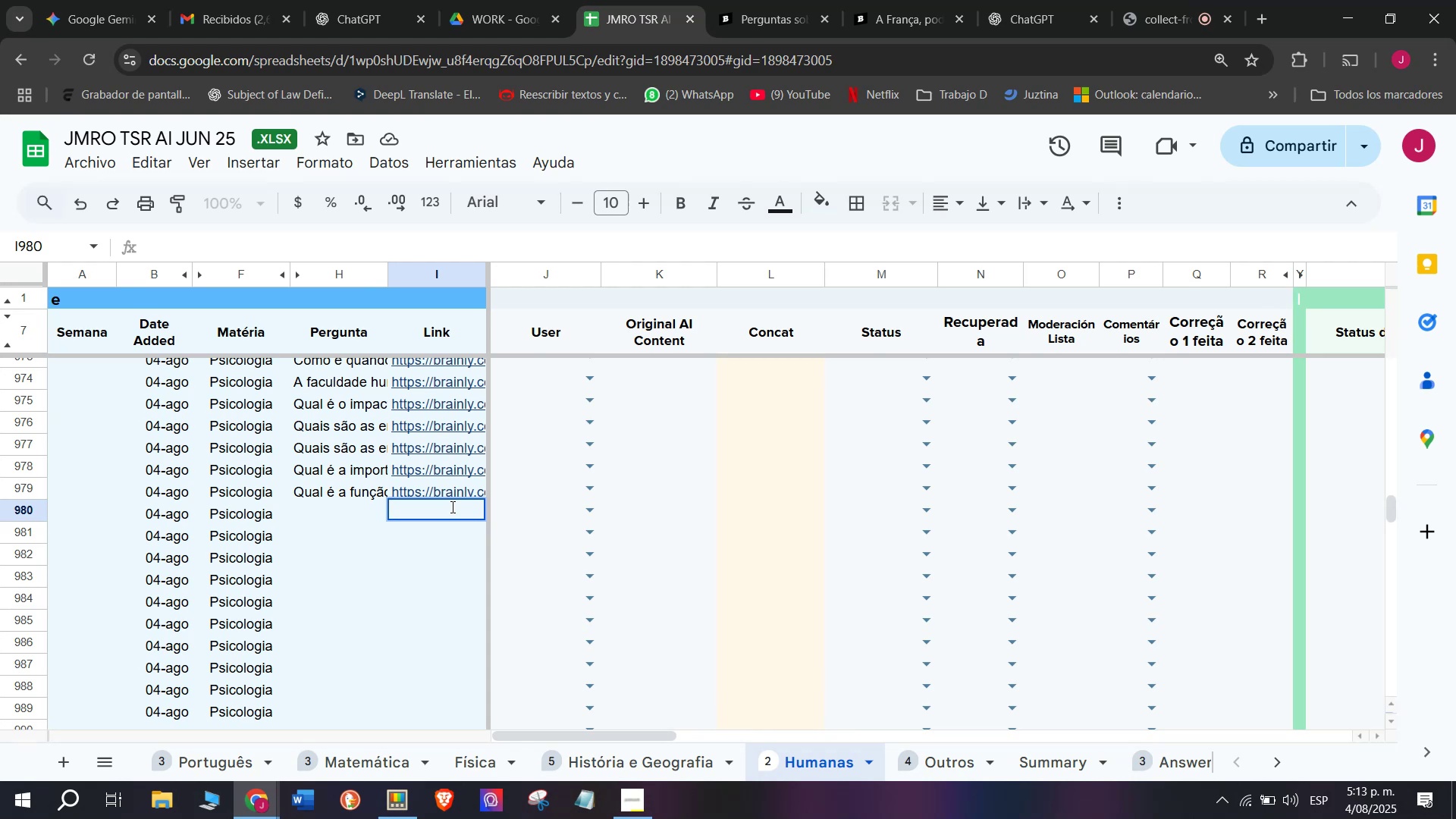 
key(Control+V)
 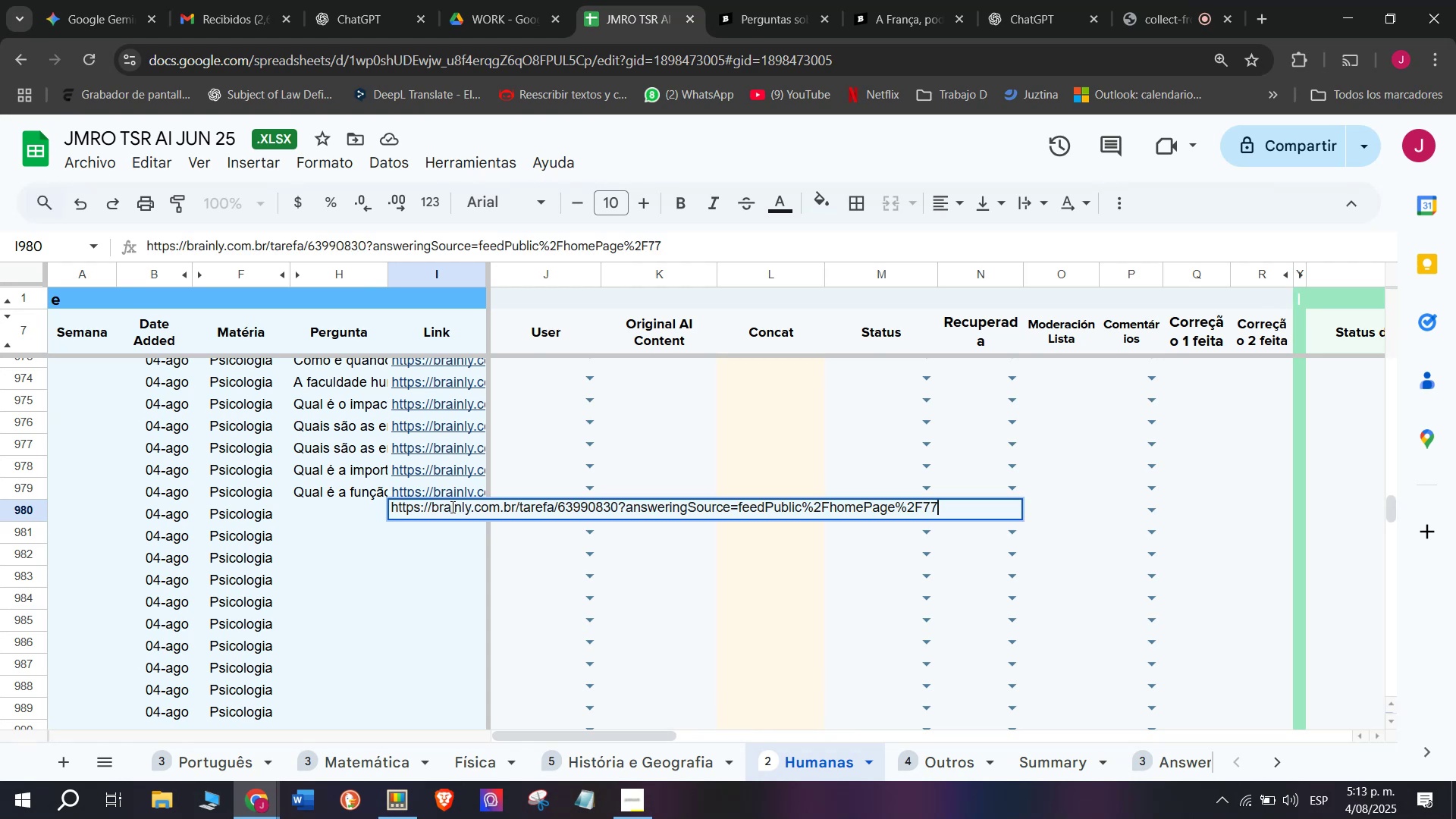 
key(Enter)
 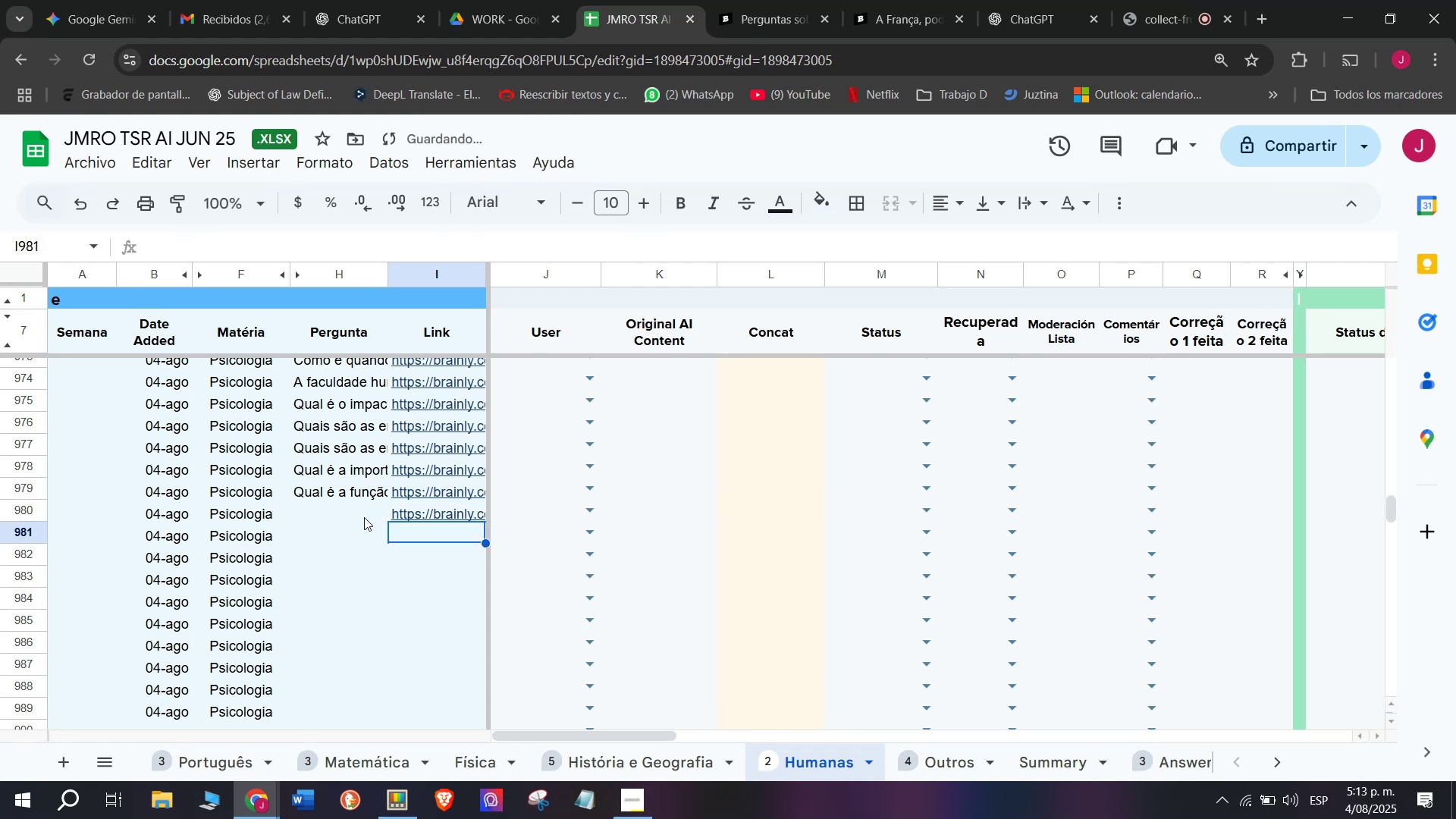 
double_click([364, 517])
 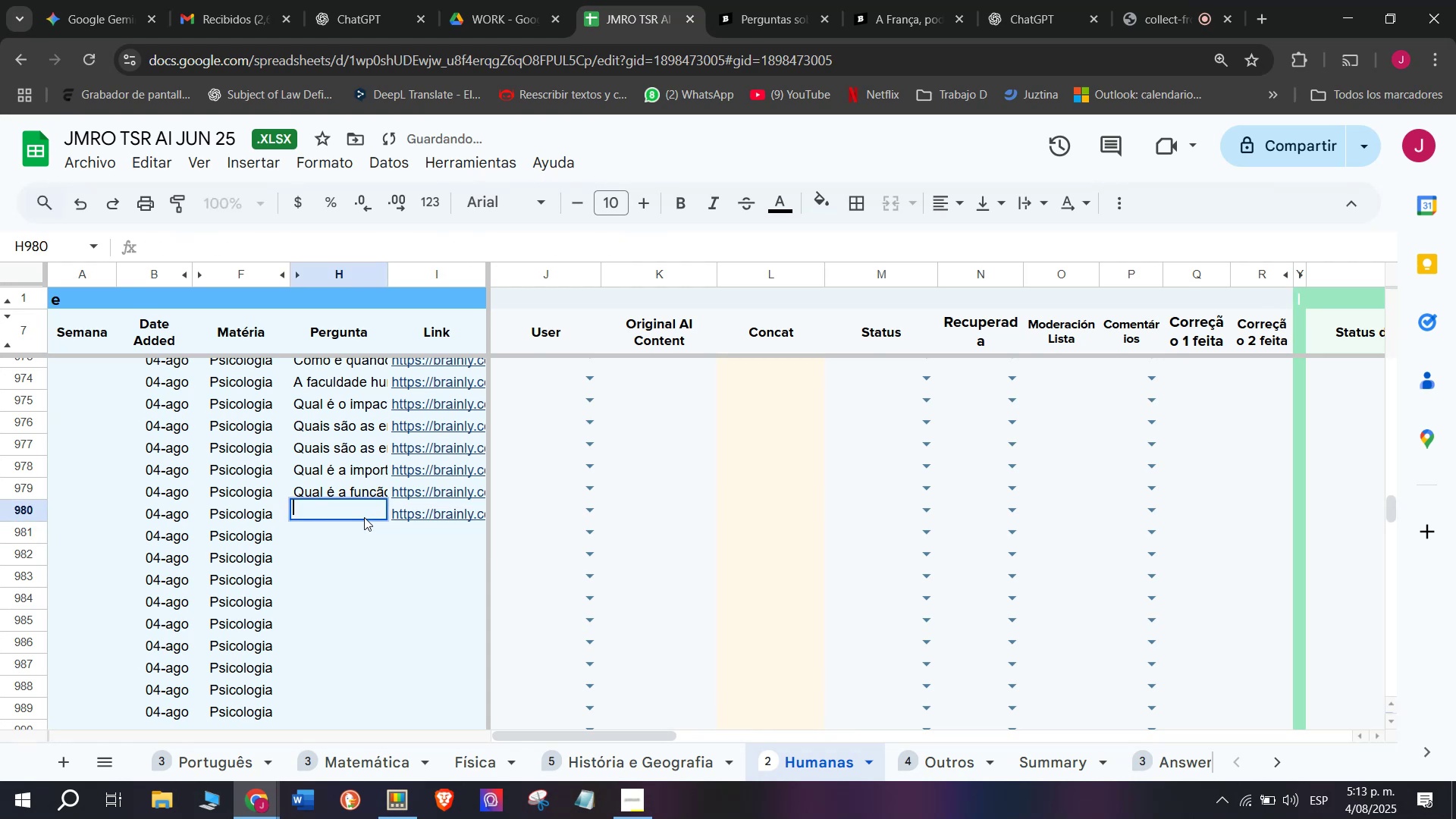 
key(Meta+V)
 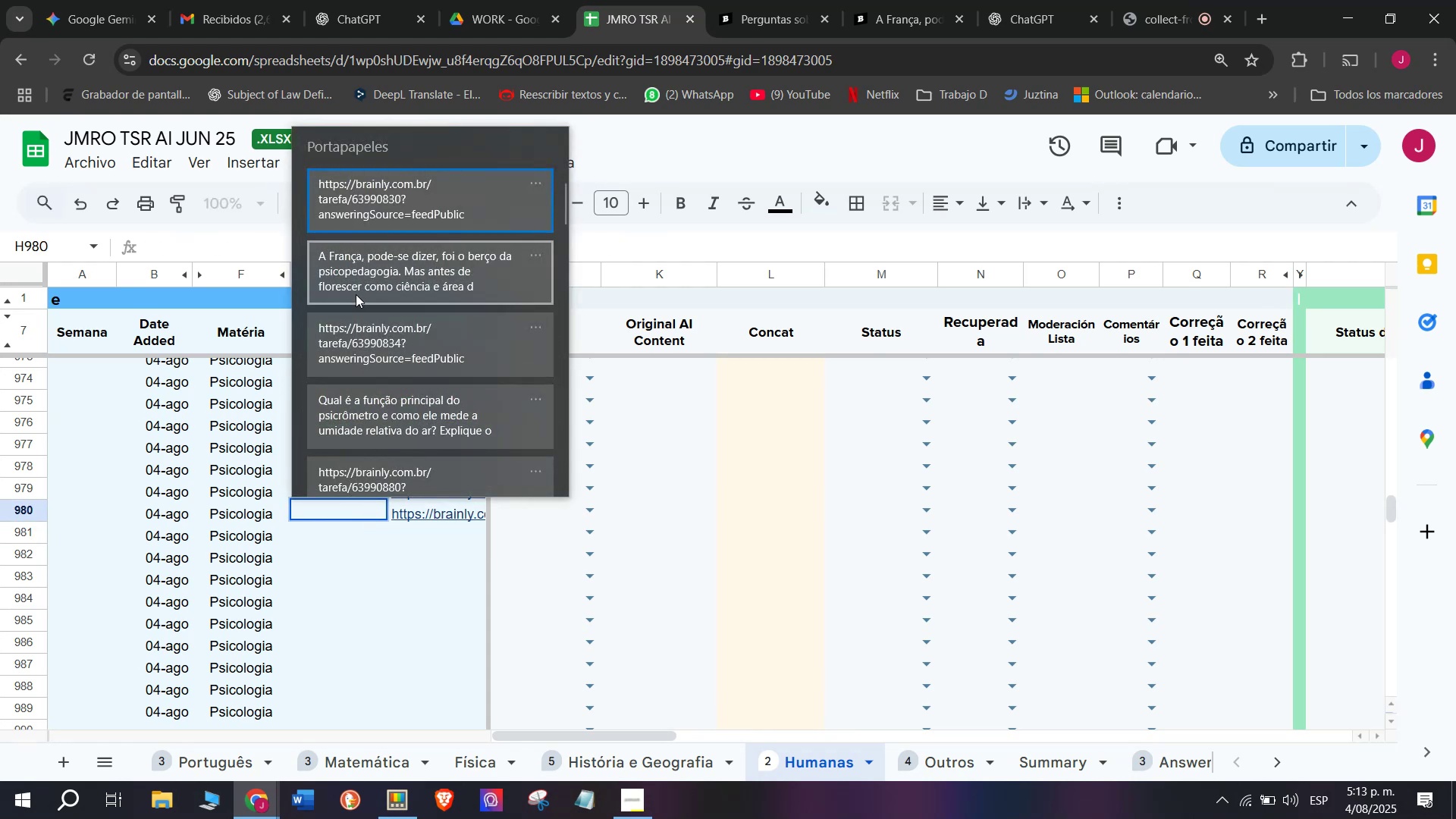 
key(Control+ControlLeft)
 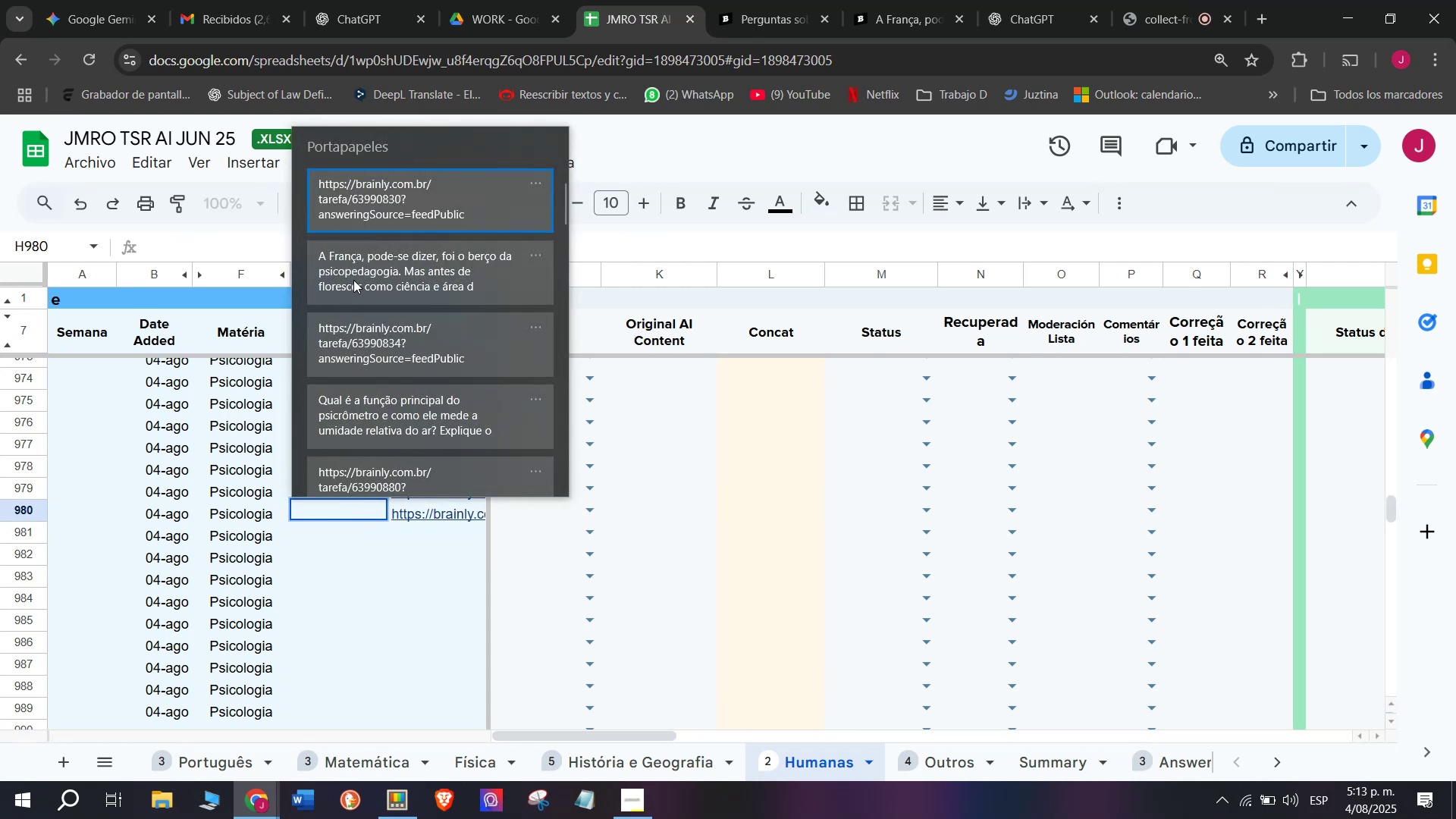 
key(Control+V)
 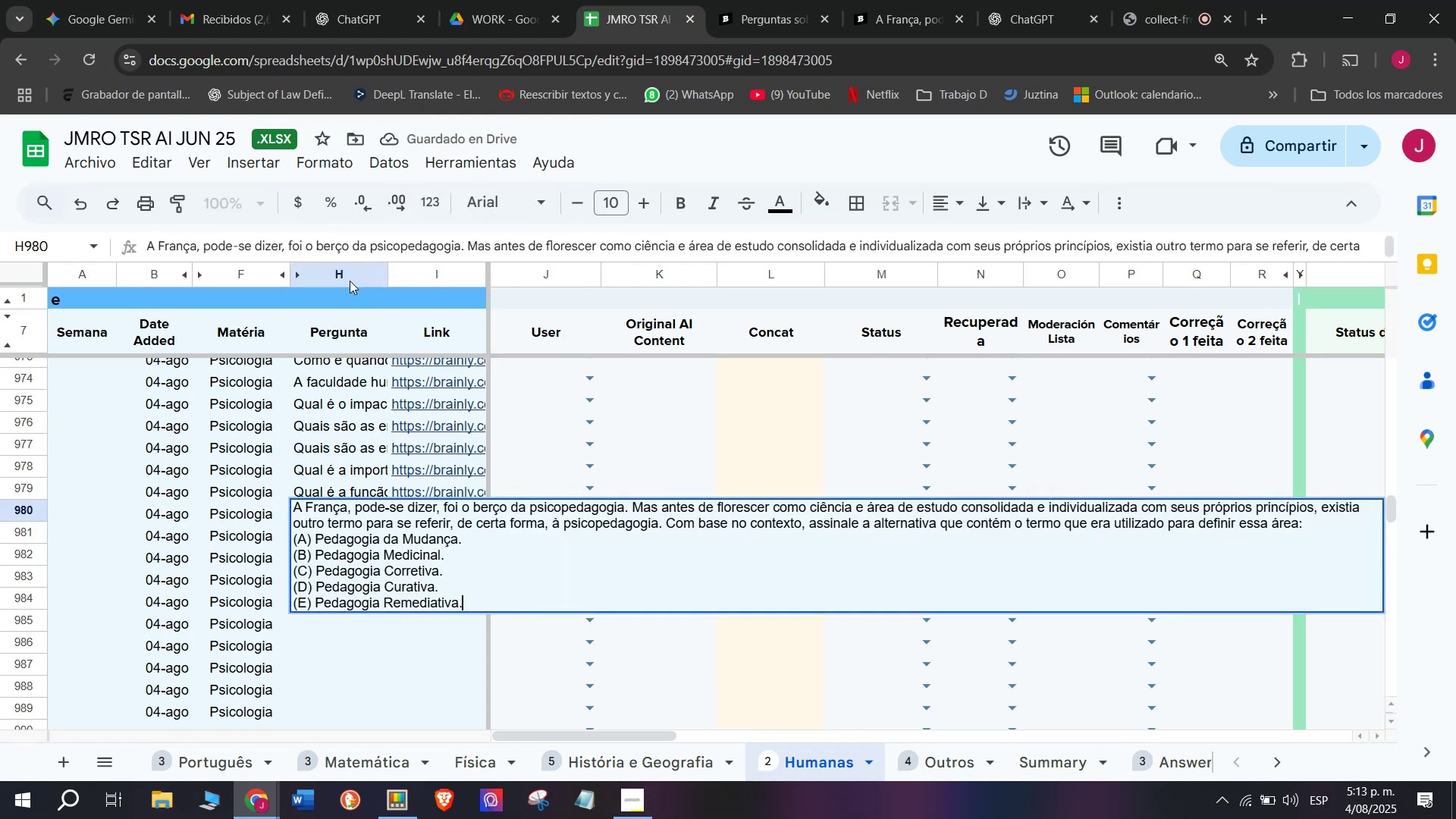 
key(Enter)
 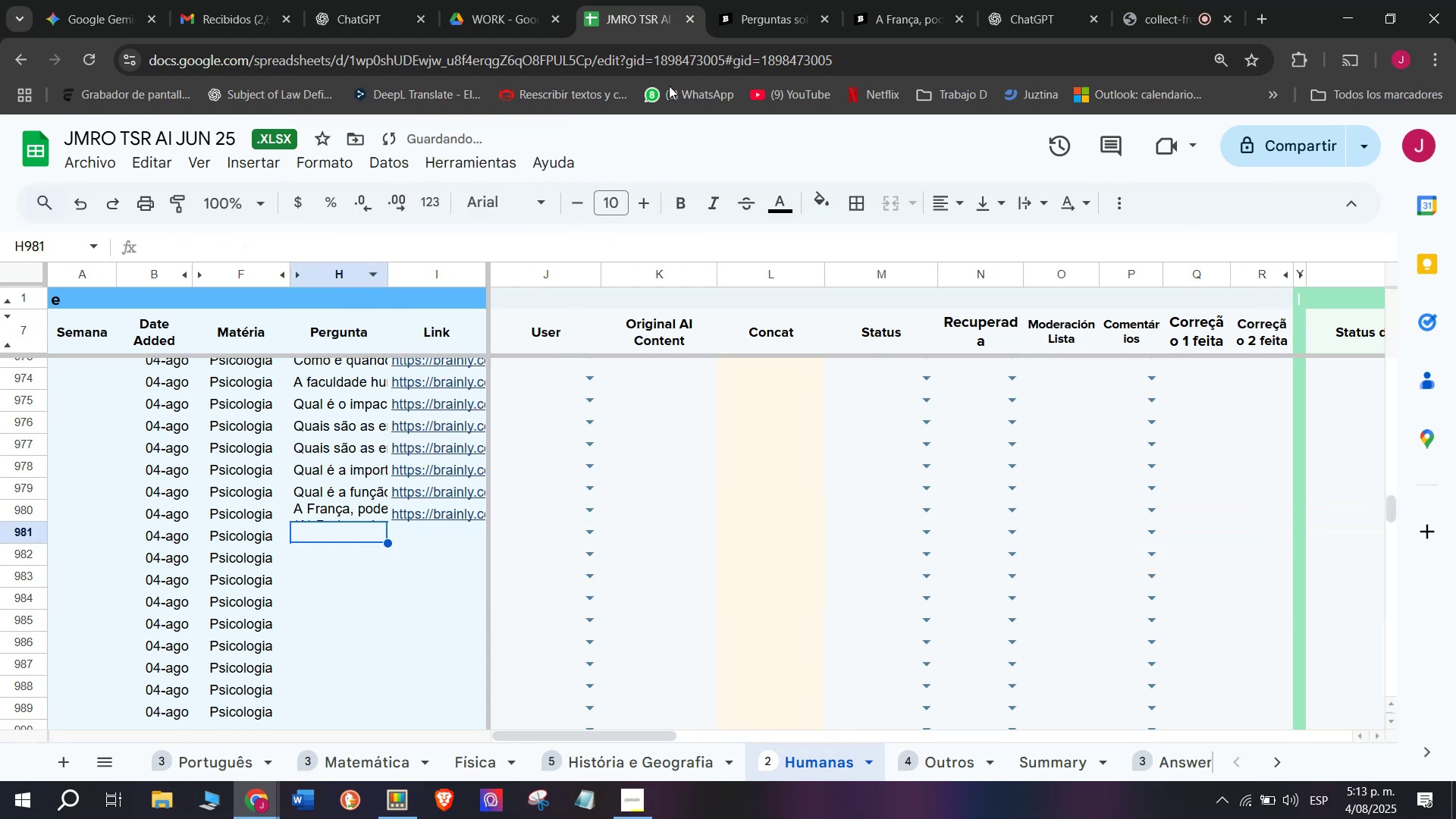 
left_click([905, 0])
 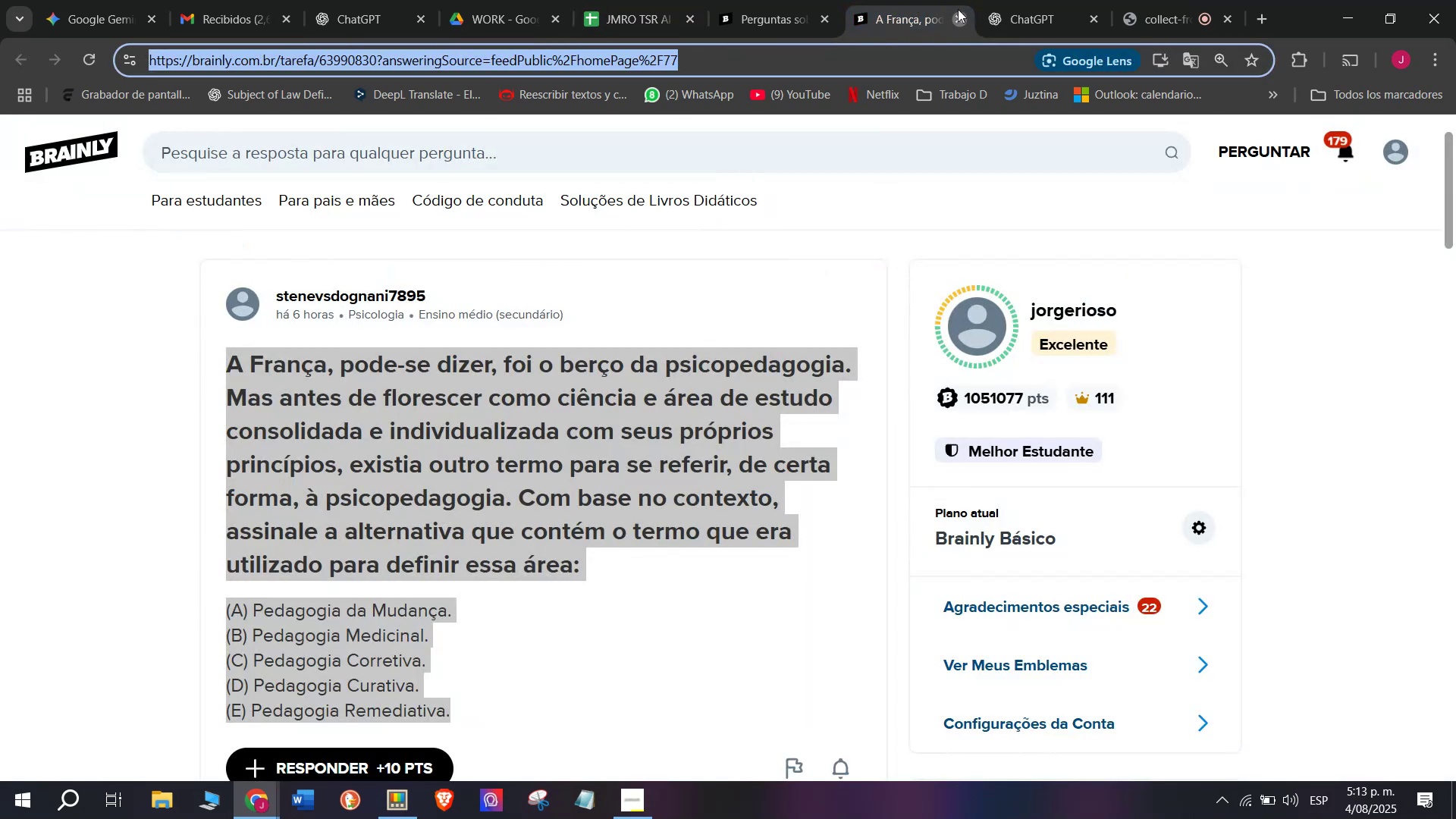 
double_click([794, 0])
 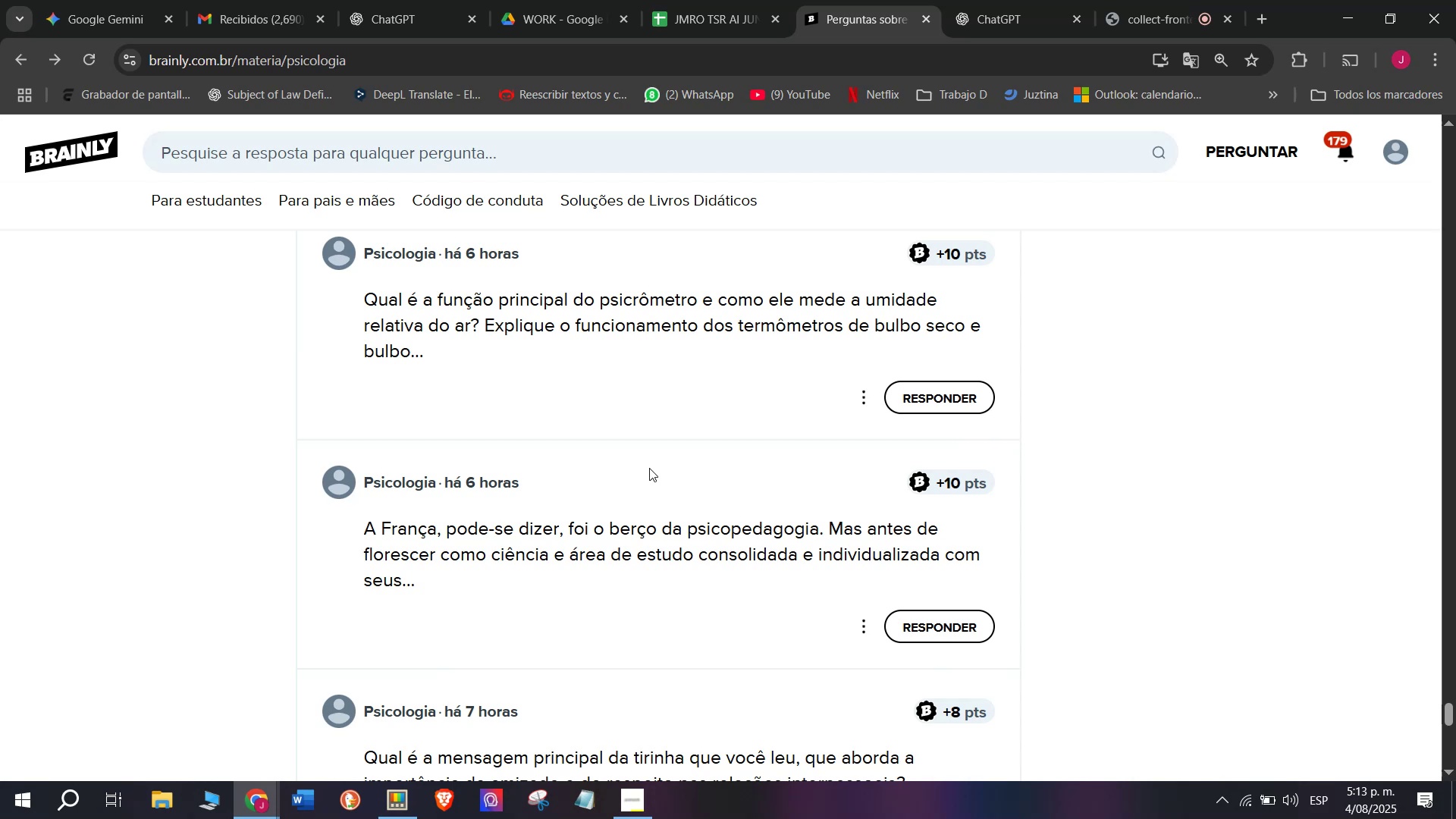 
right_click([645, 324])
 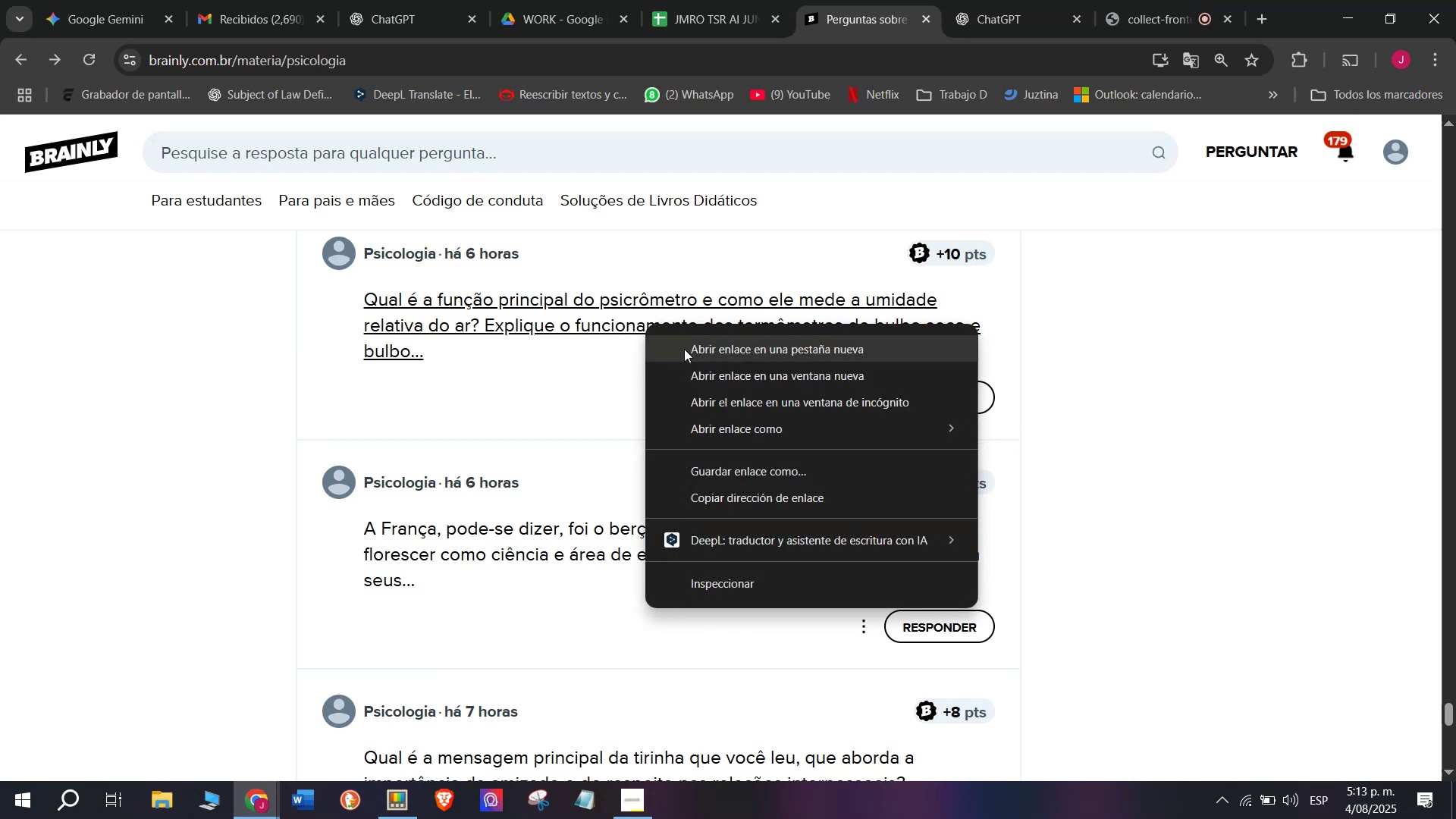 
left_click([686, 349])
 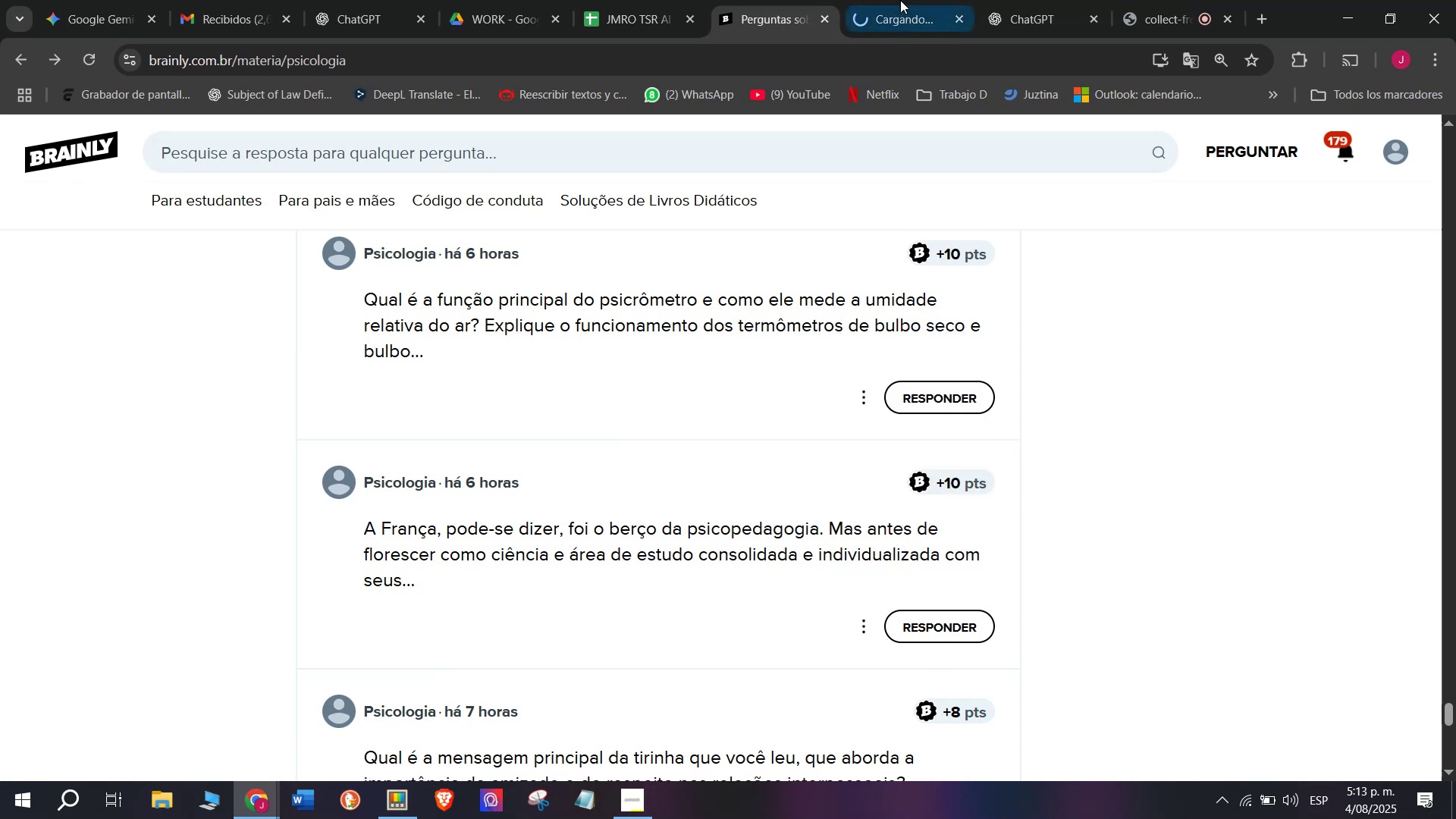 
left_click([905, 0])
 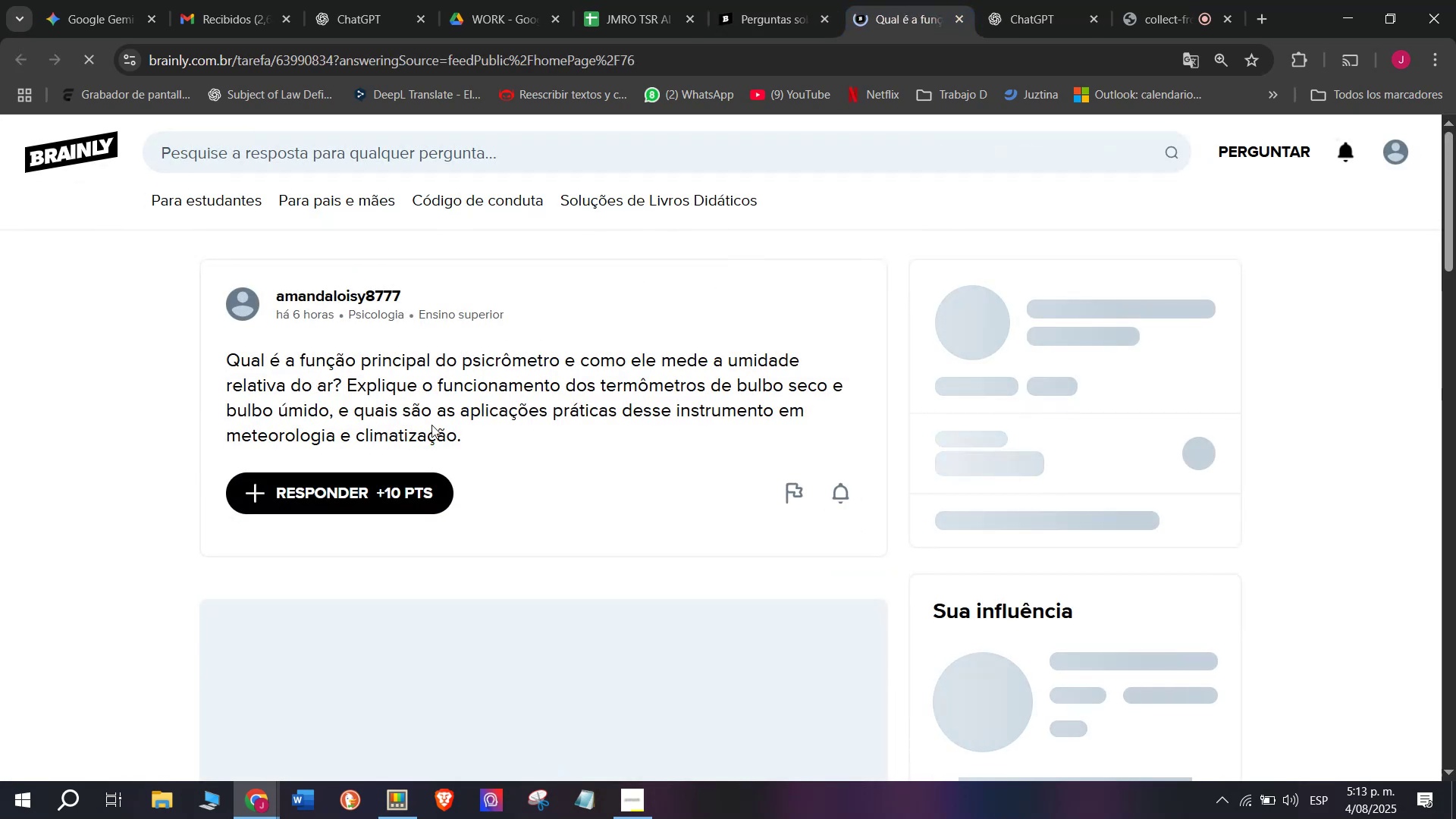 
left_click_drag(start_coordinate=[466, 442], to_coordinate=[223, 345])
 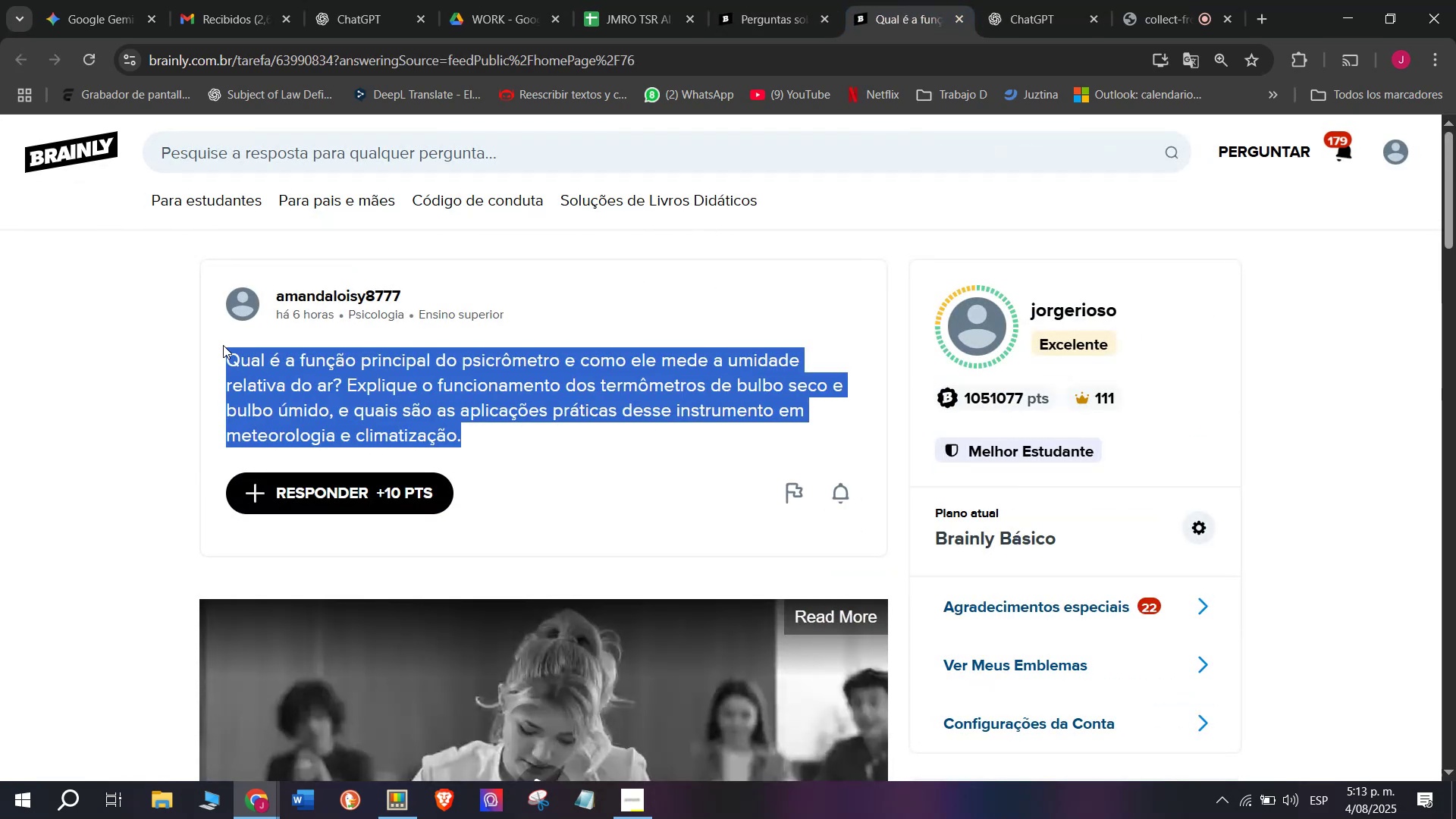 
key(Control+C)
 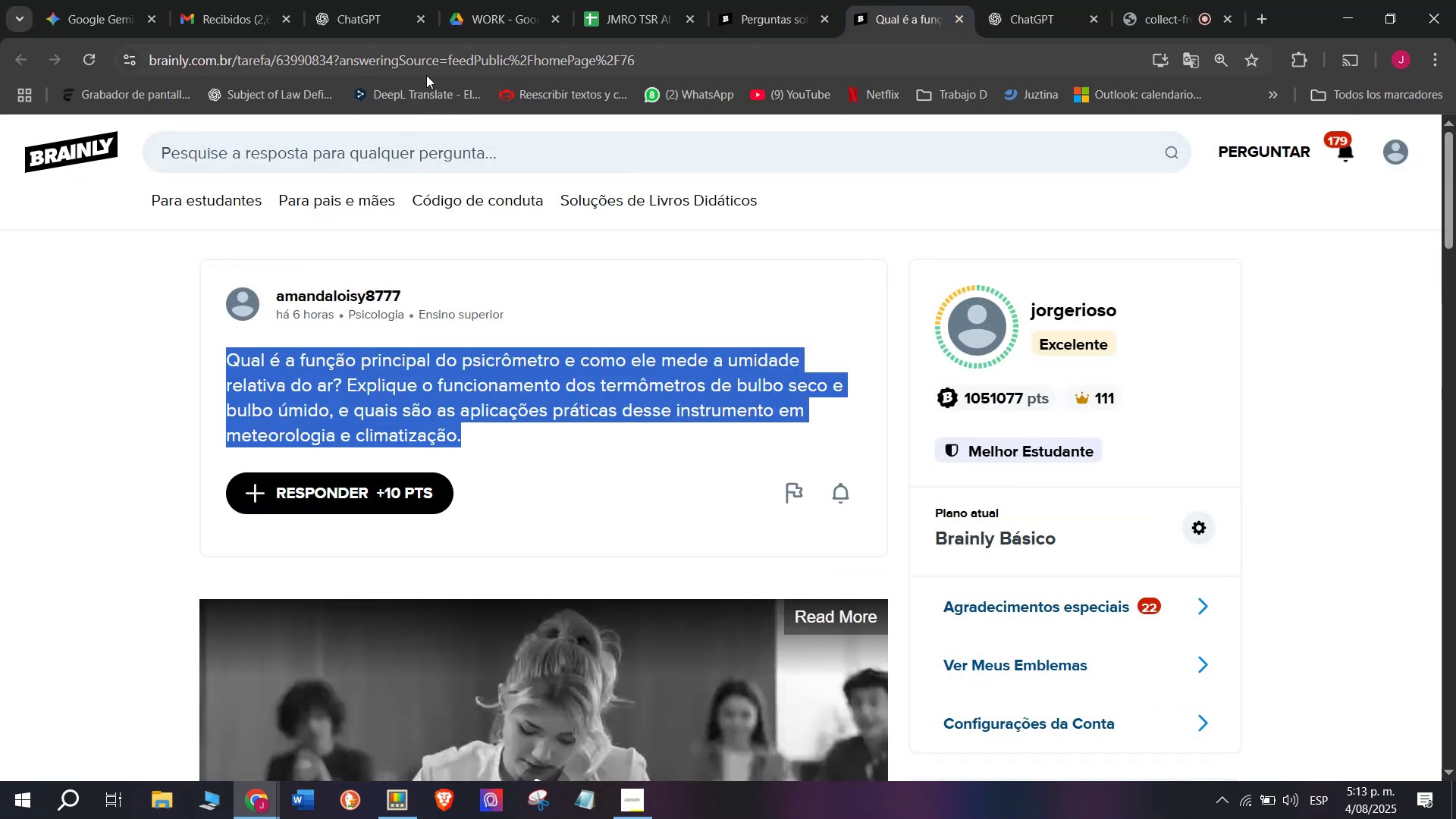 
double_click([428, 62])
 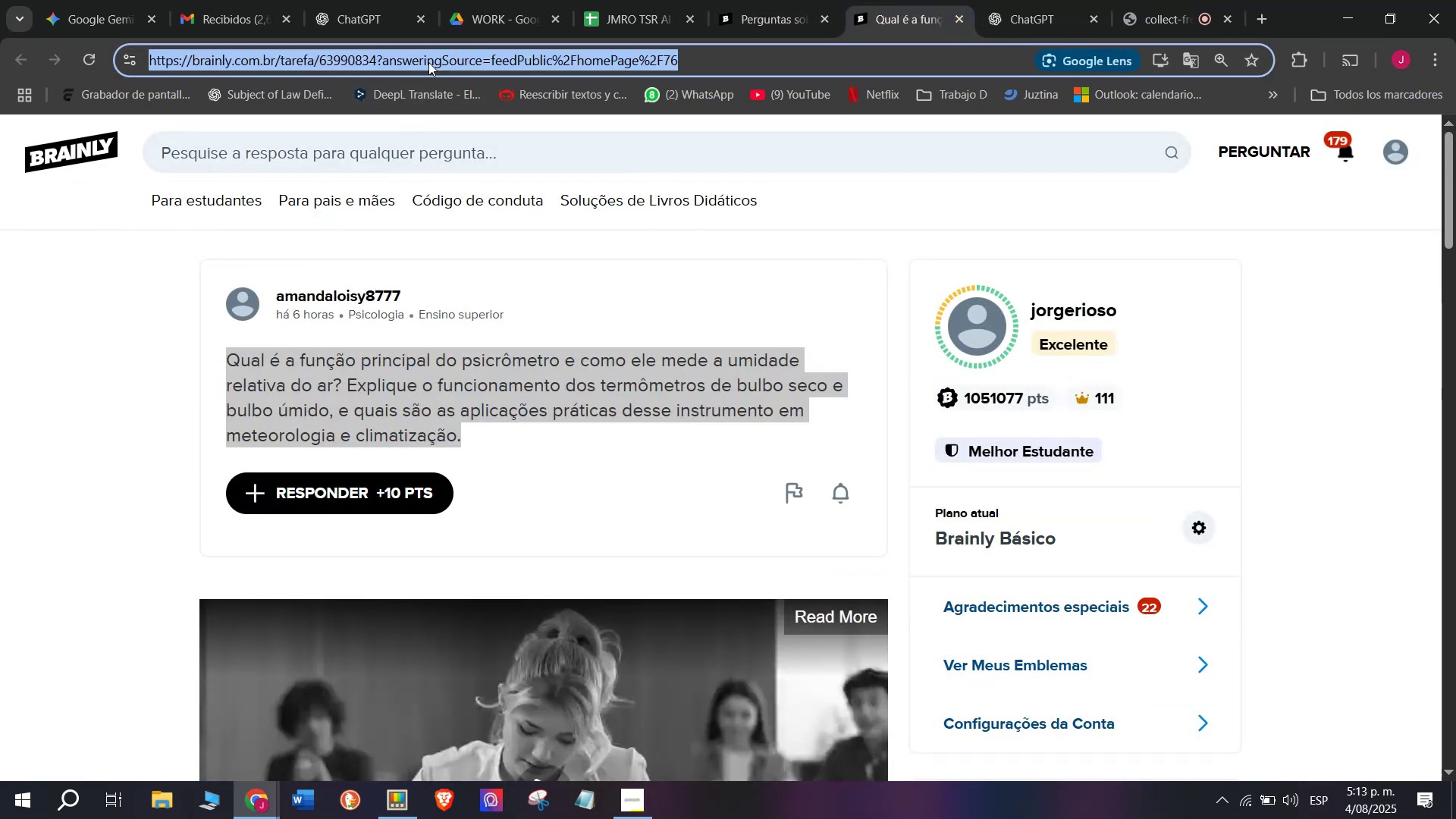 
triple_click([428, 62])
 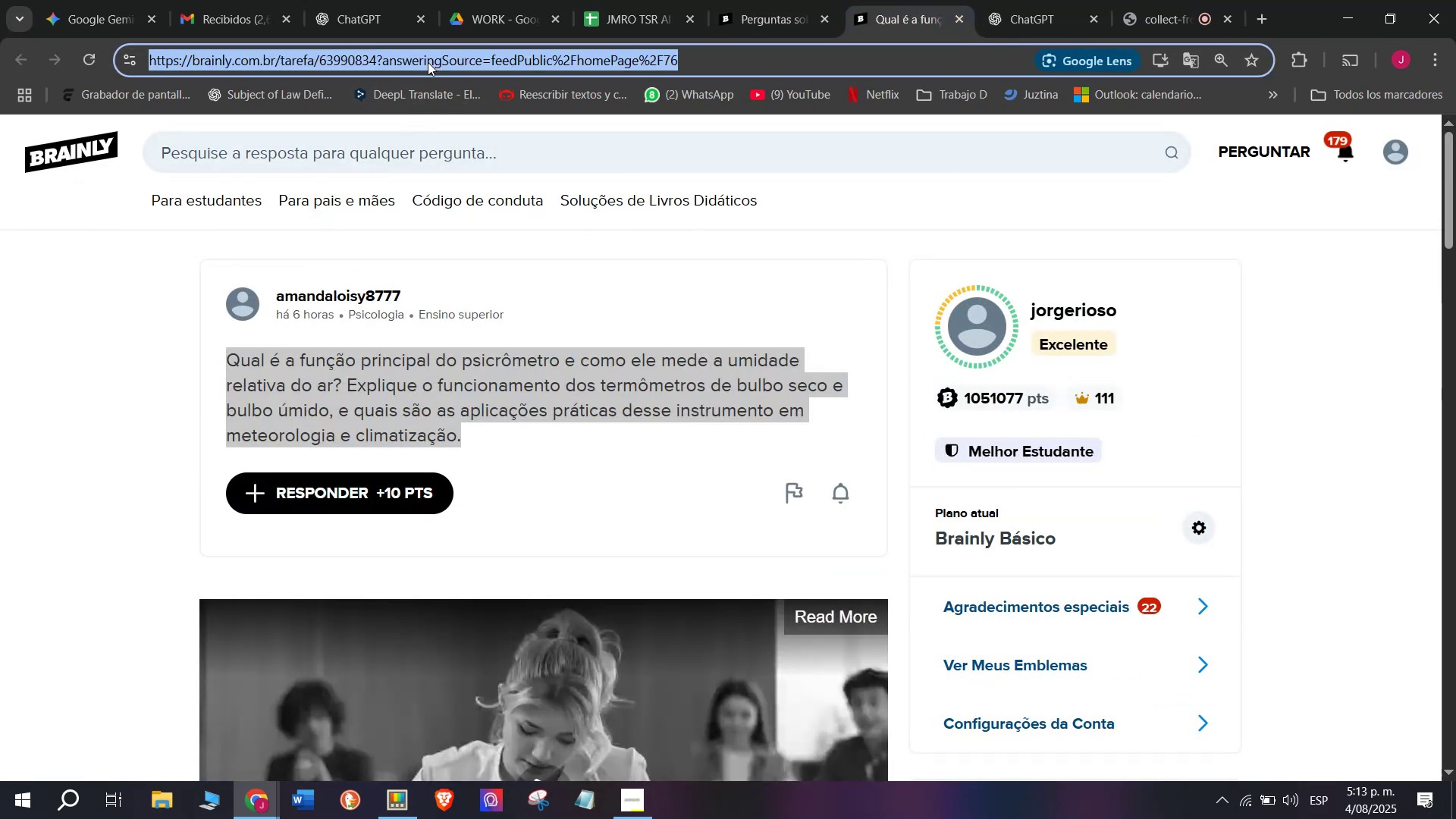 
key(Control+C)
 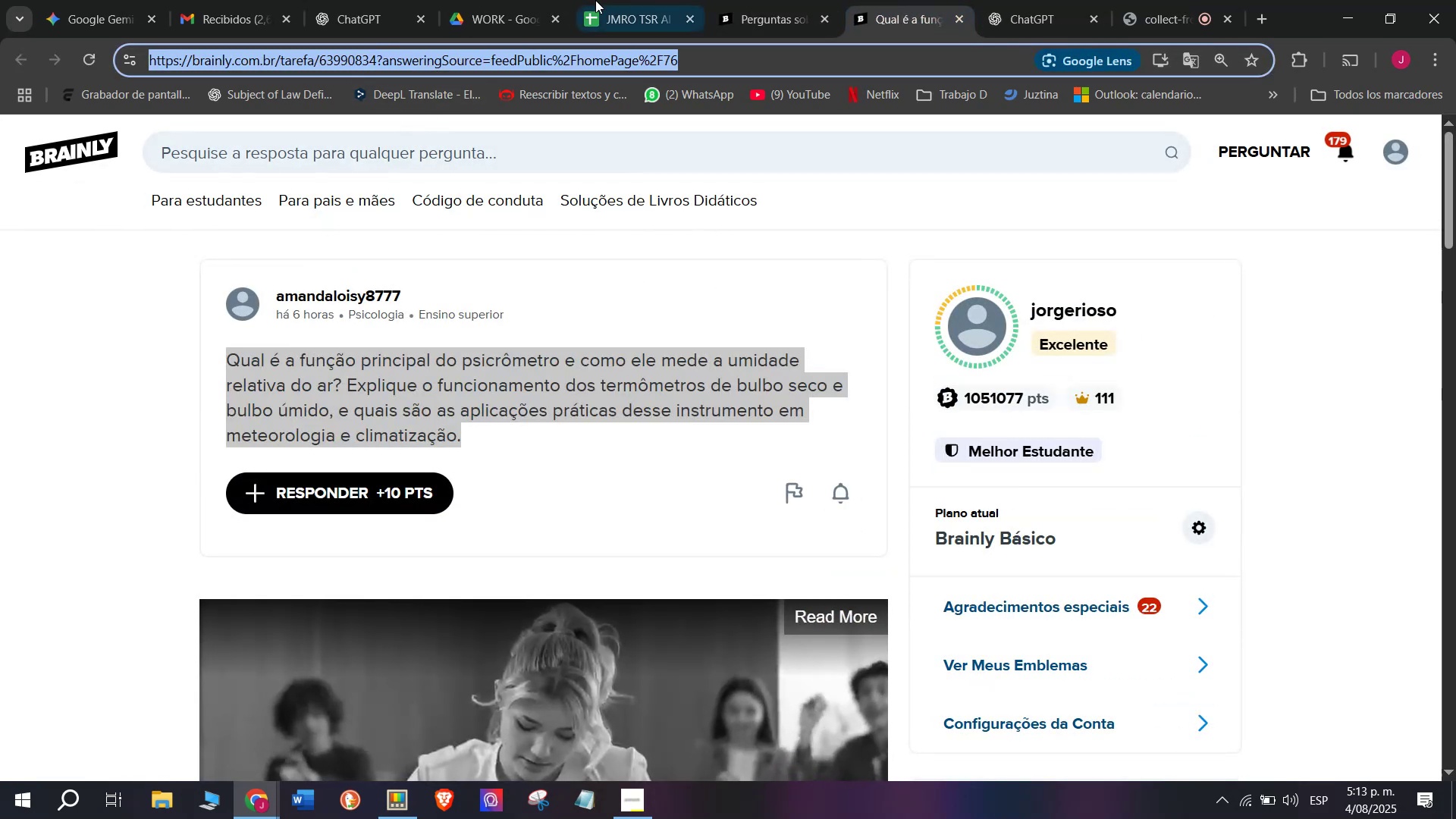 
left_click([600, 0])
 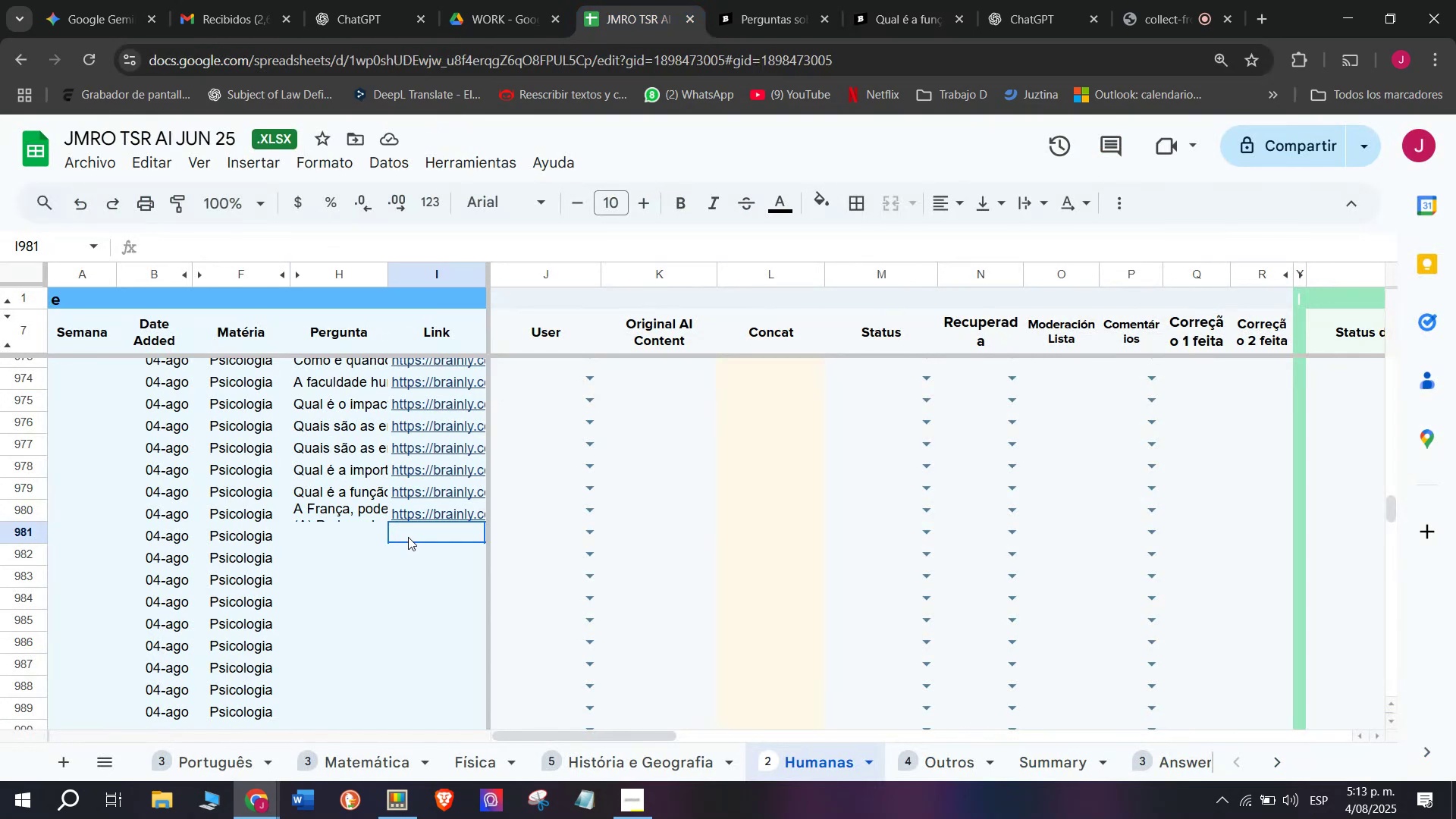 
double_click([408, 537])
 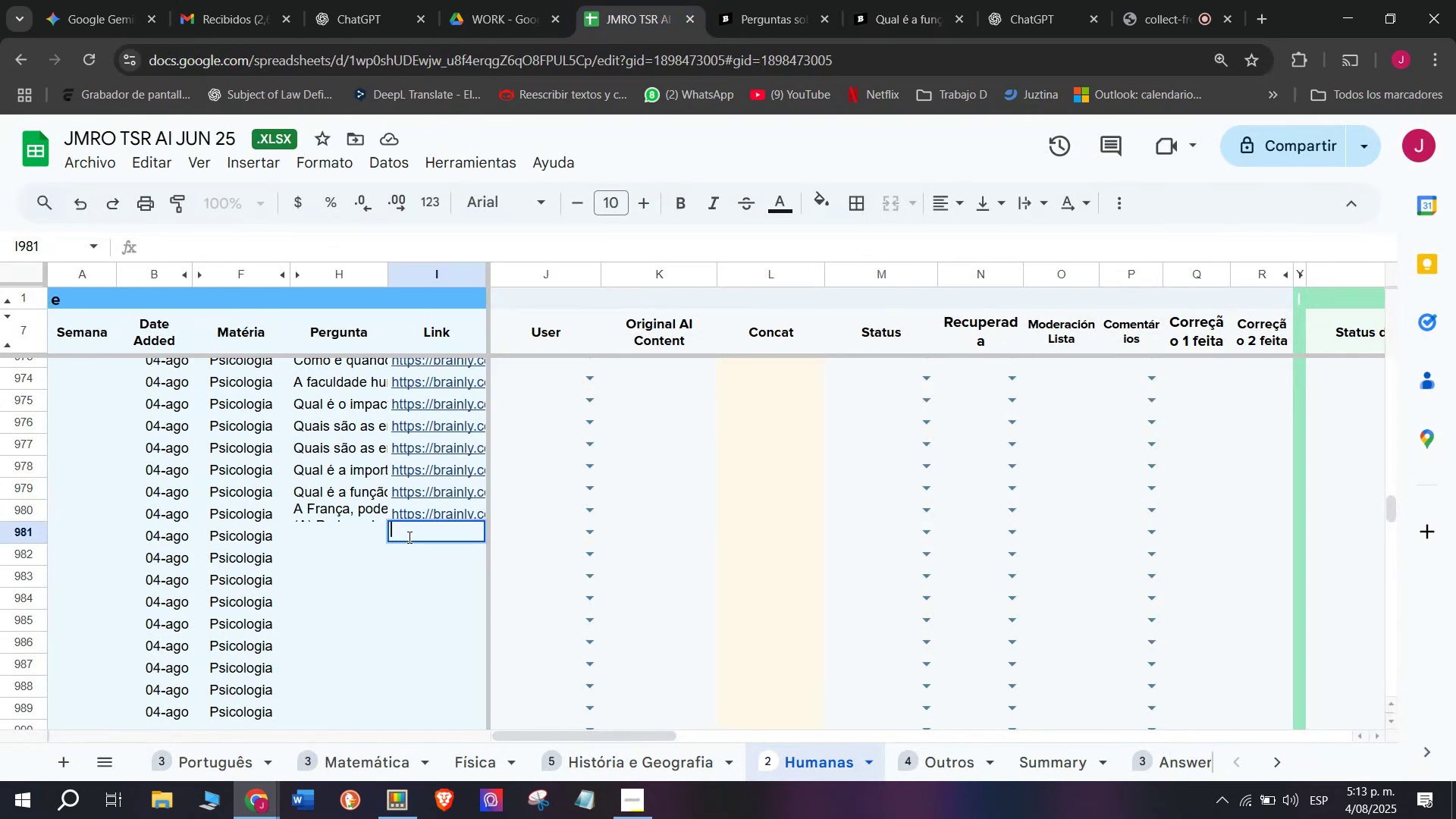 
key(Control+V)
 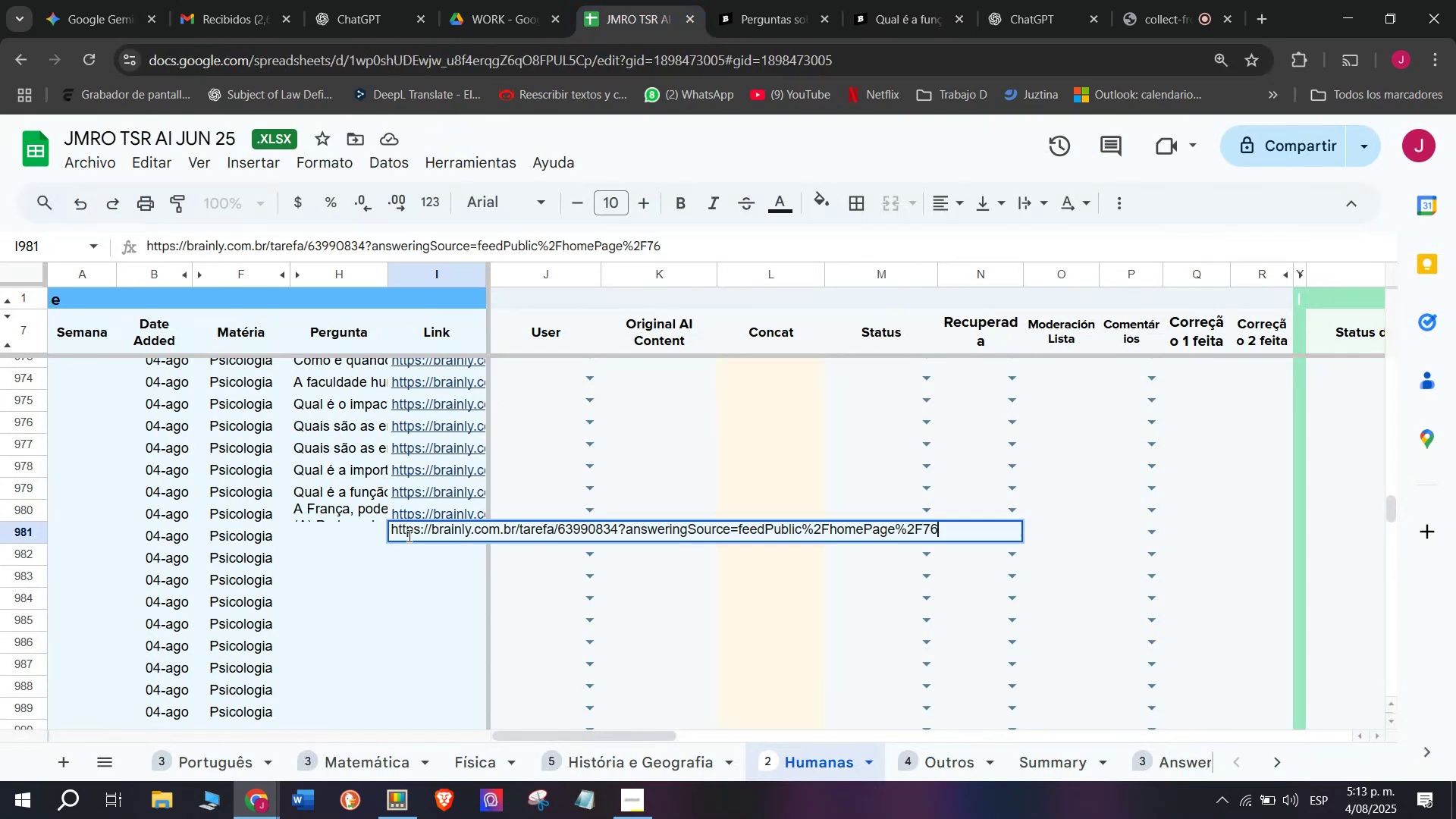 
key(Enter)
 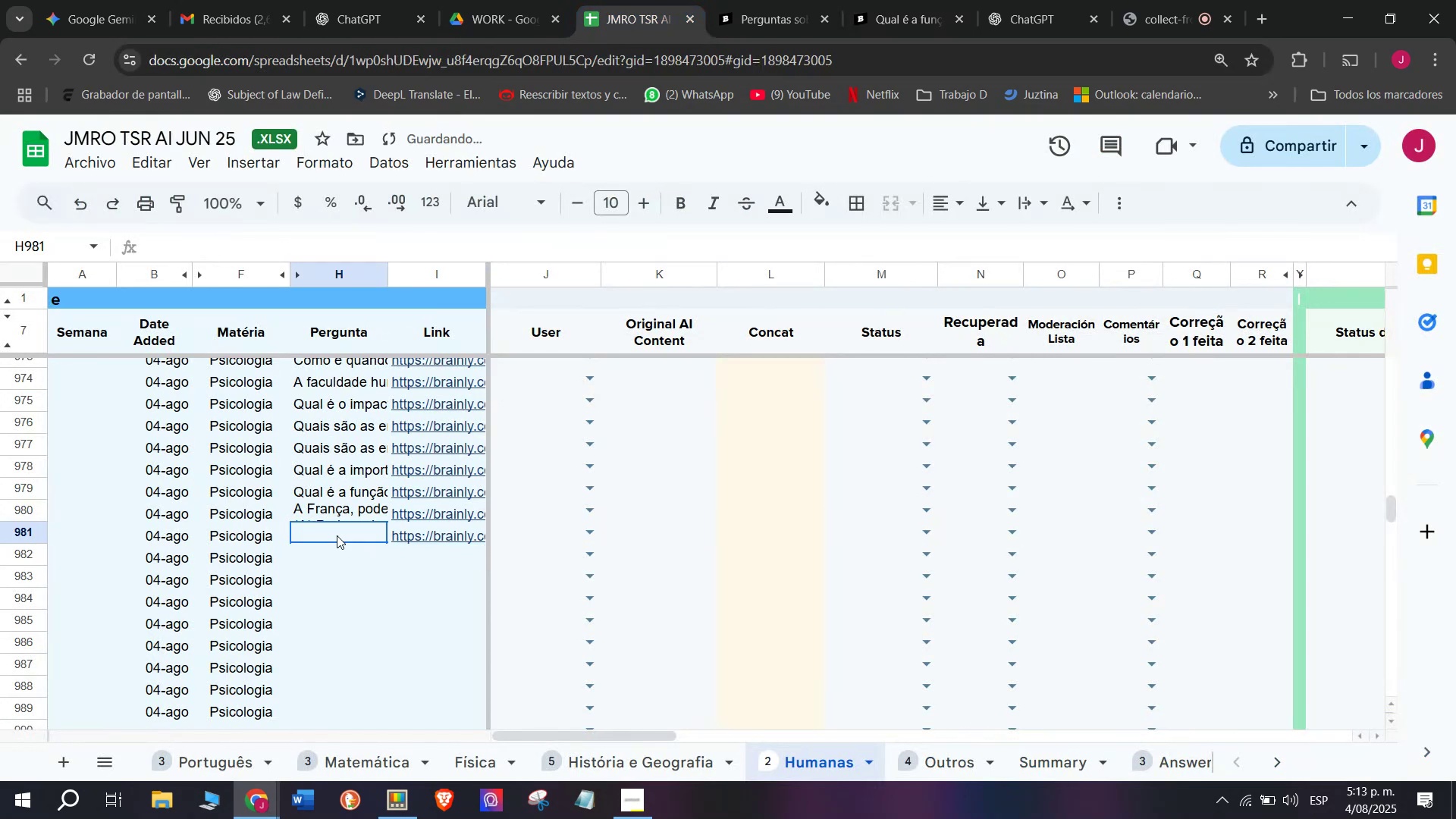 
double_click([337, 535])
 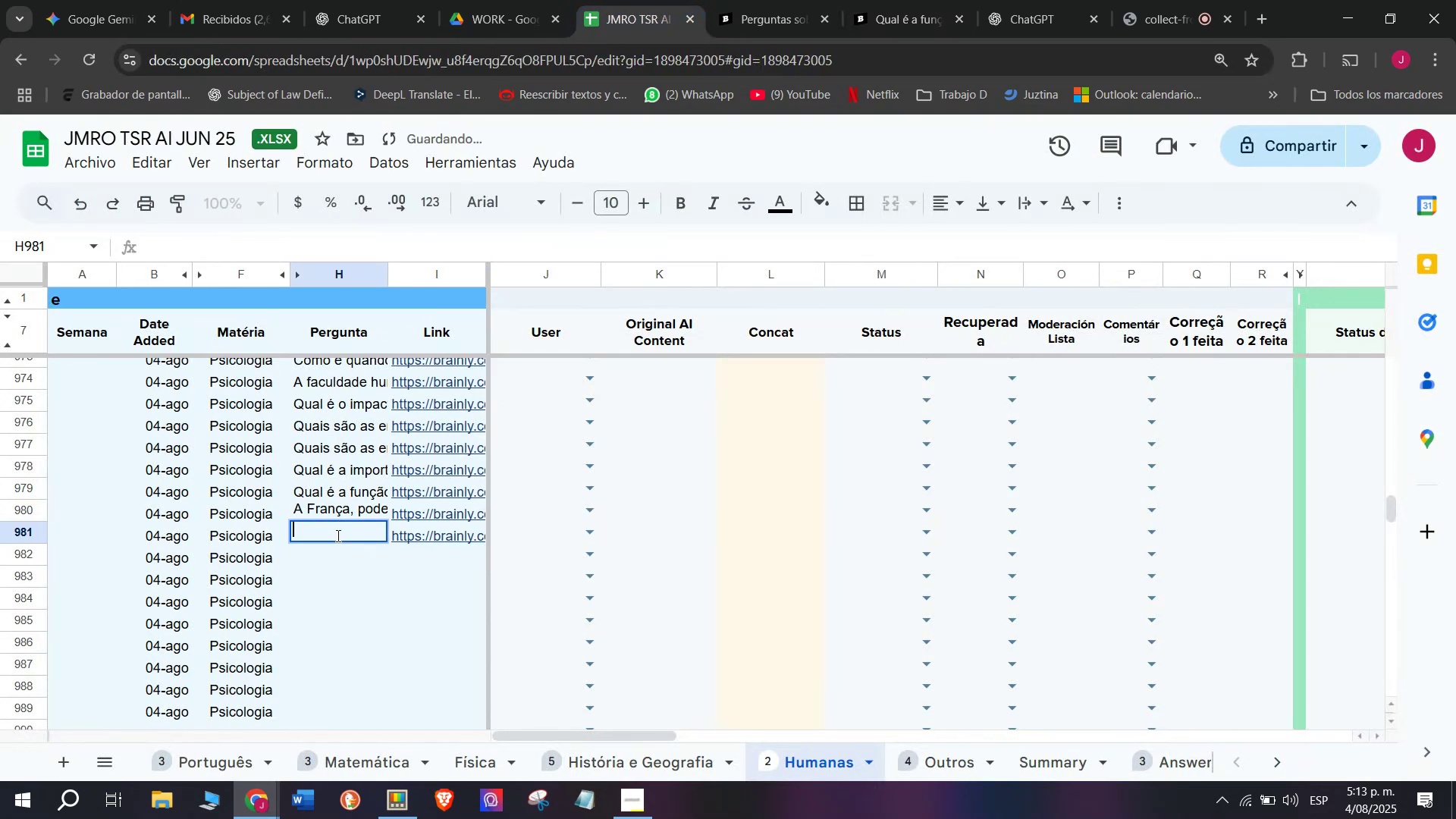 
key(Meta+MetaLeft)
 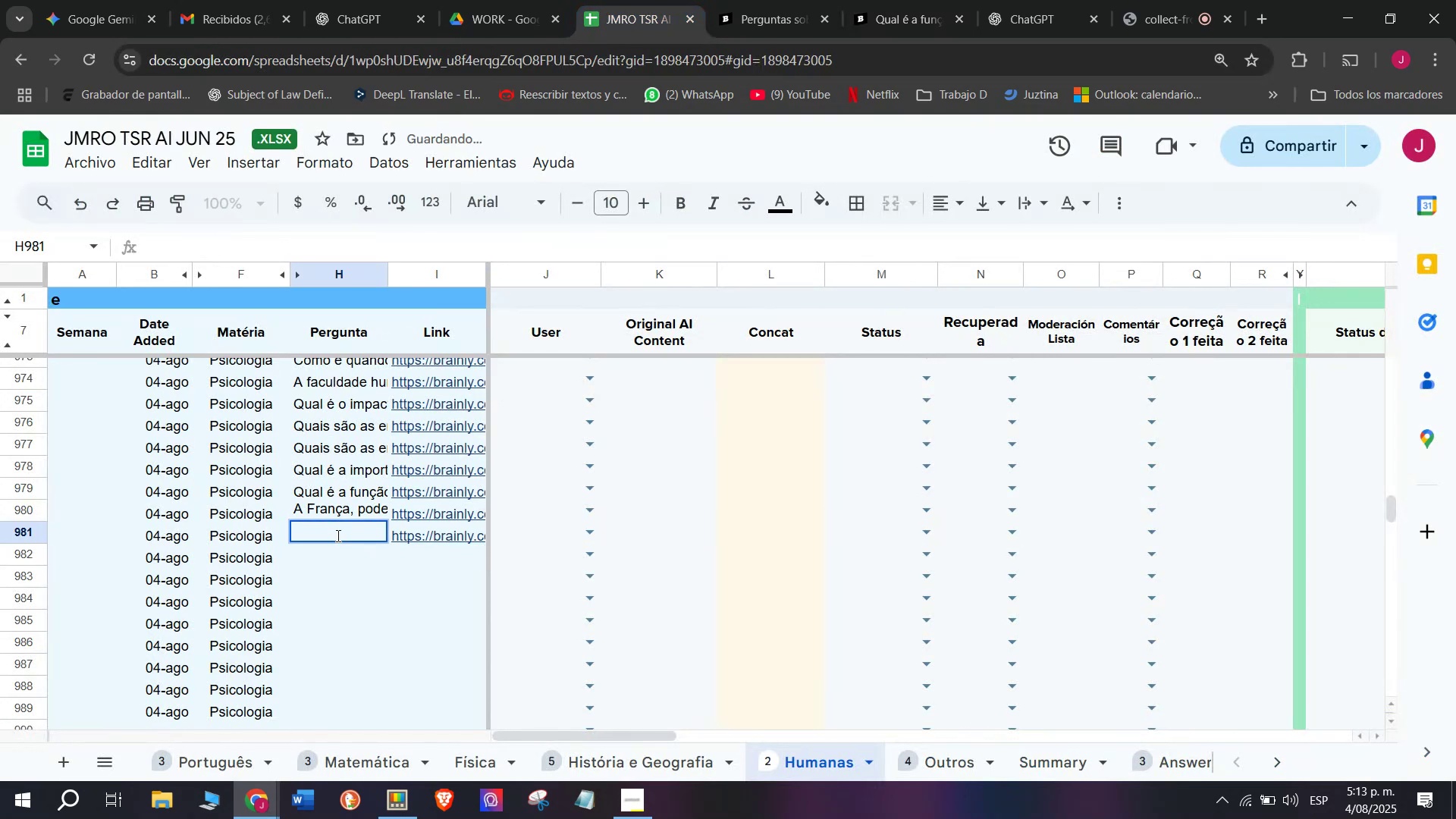 
key(Meta+V)
 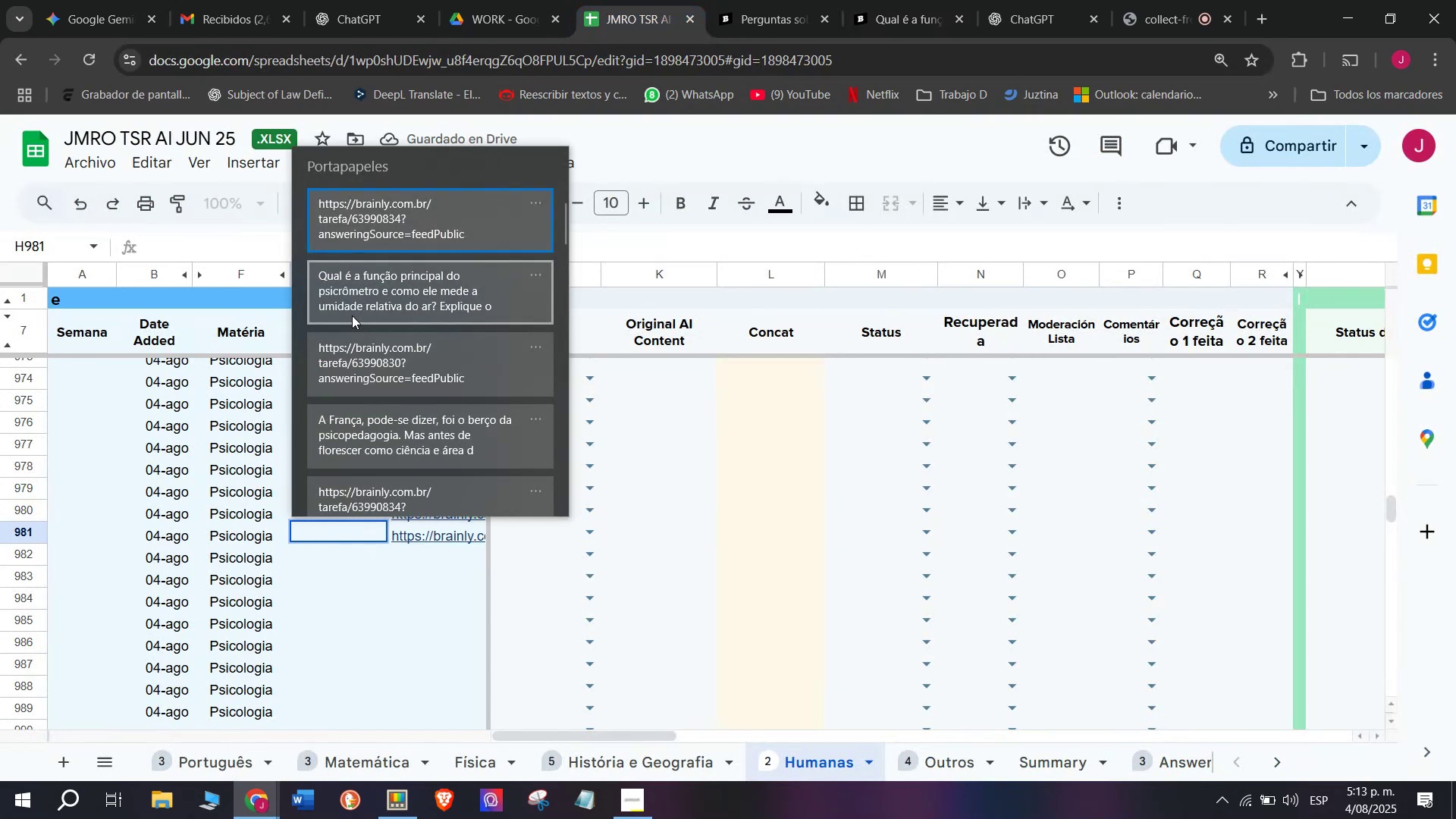 
key(Control+ControlLeft)
 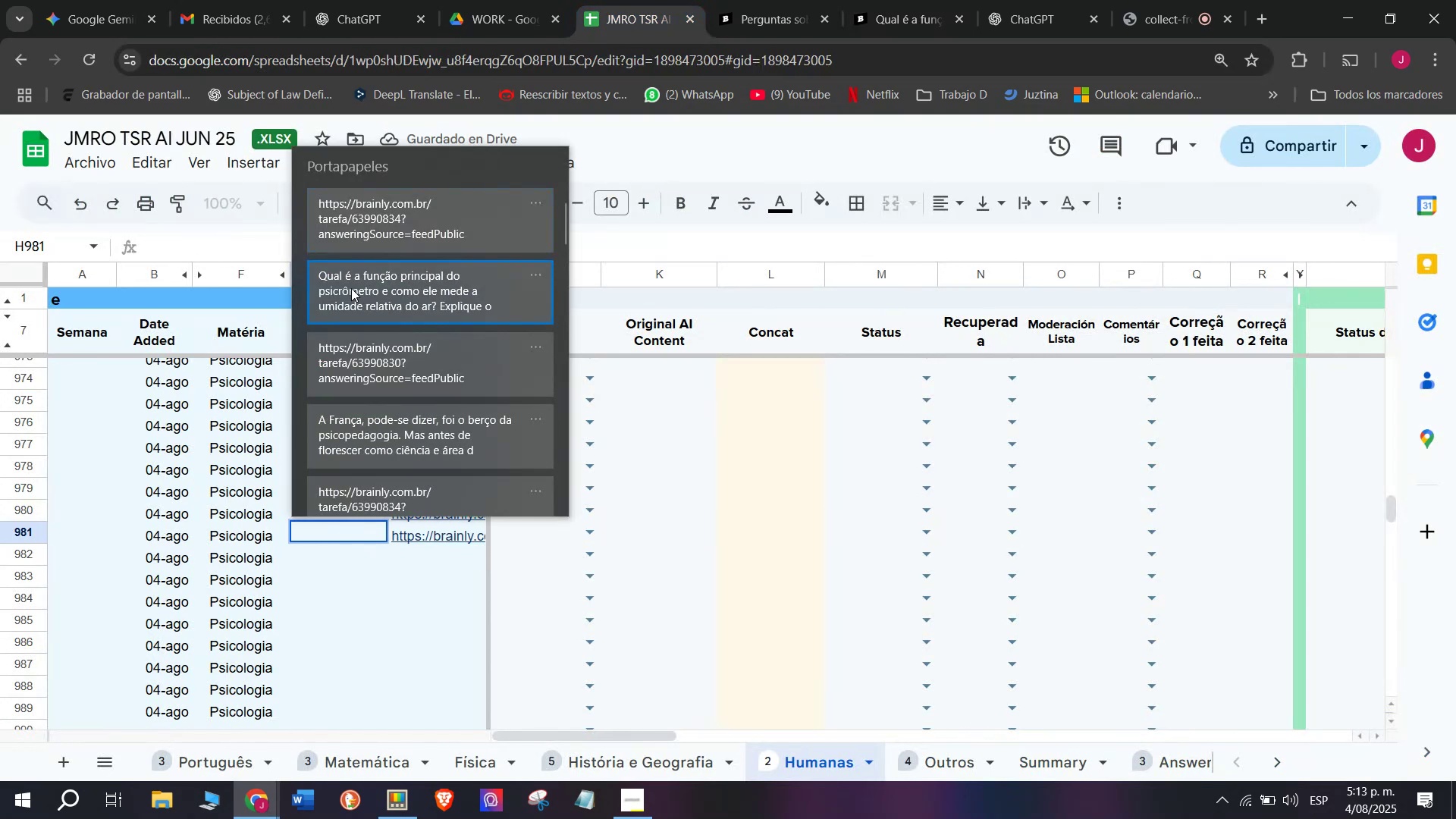 
key(Control+V)
 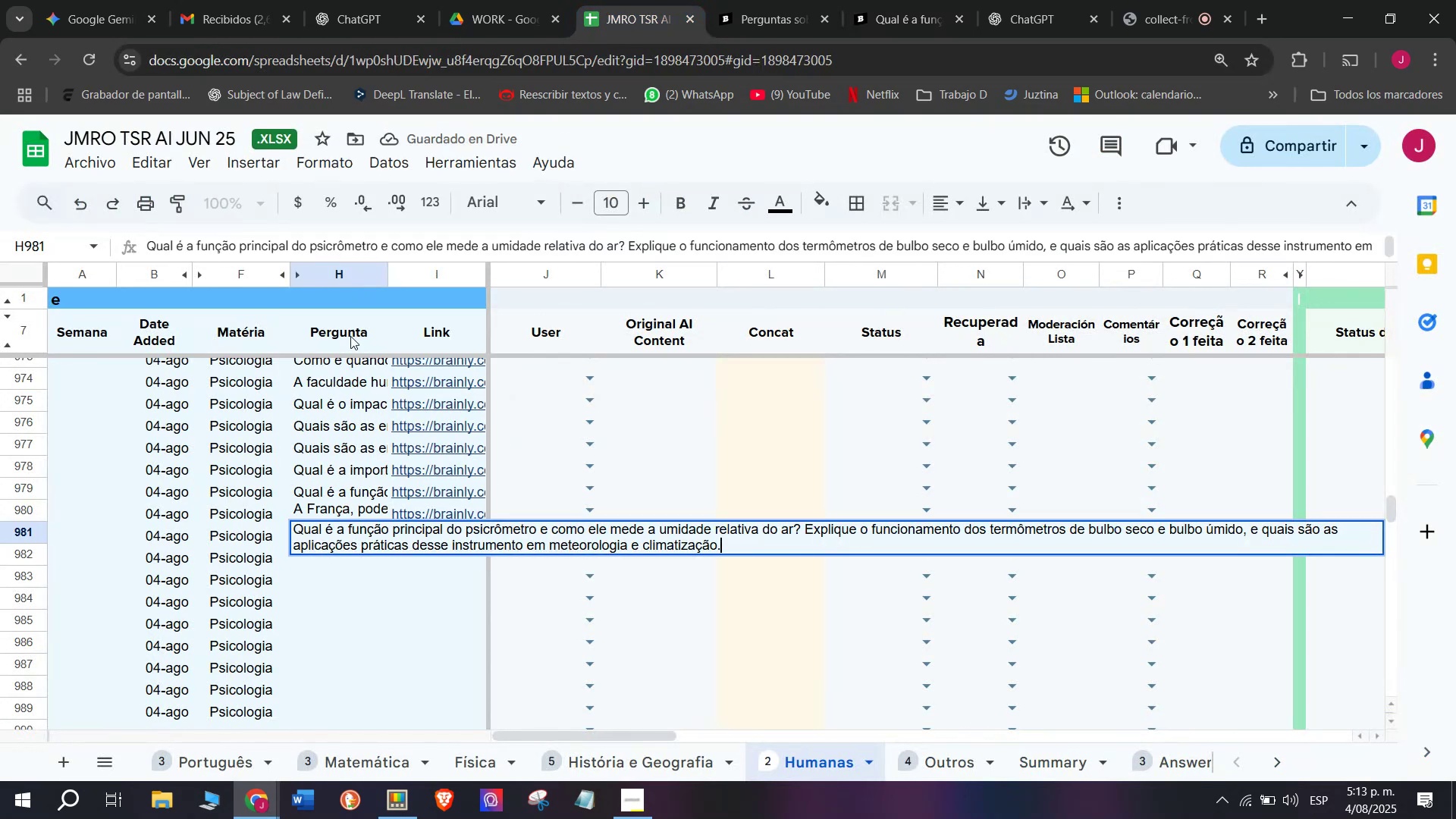 
key(Enter)
 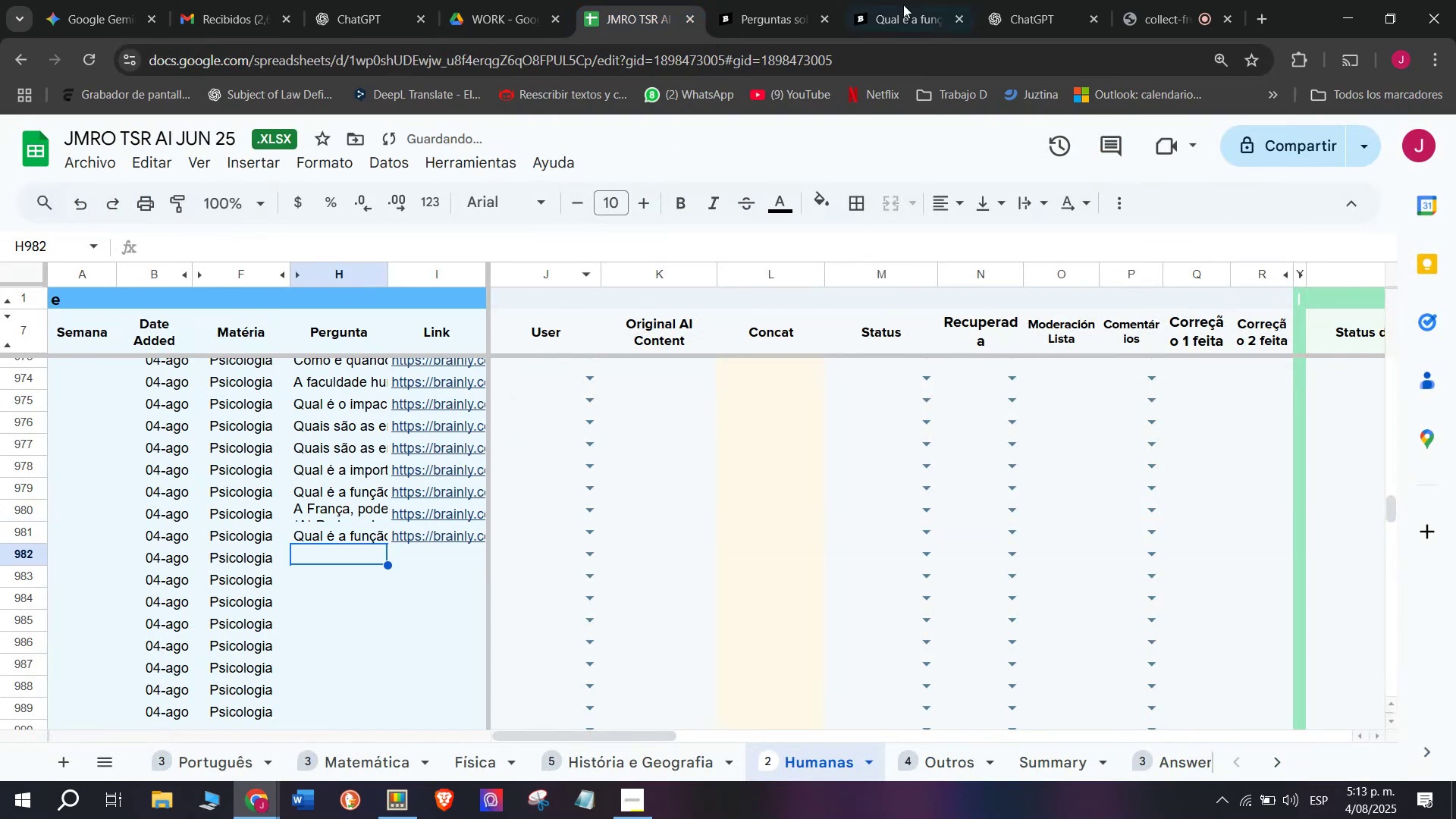 
left_click([937, 0])
 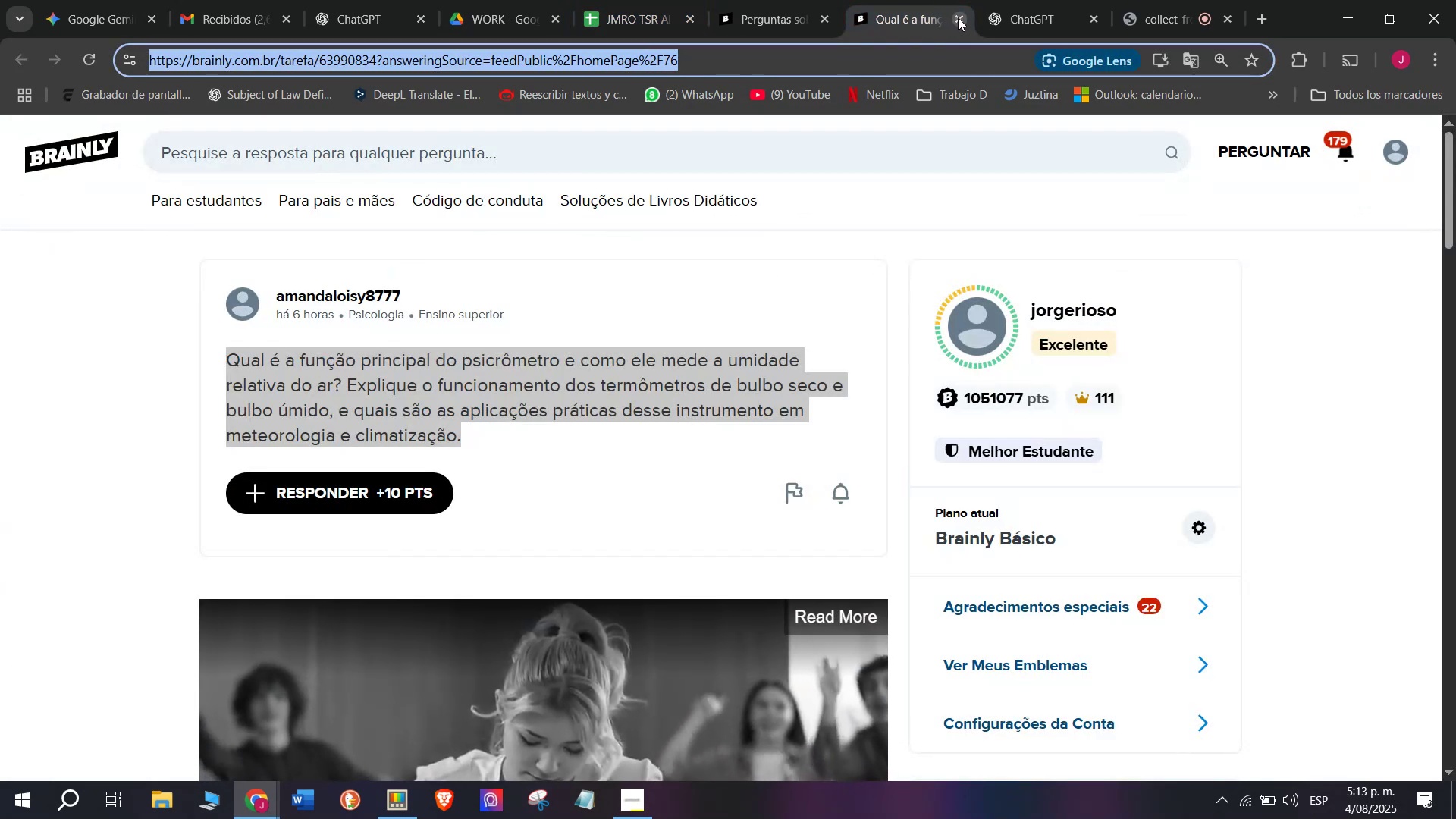 
double_click([792, 0])
 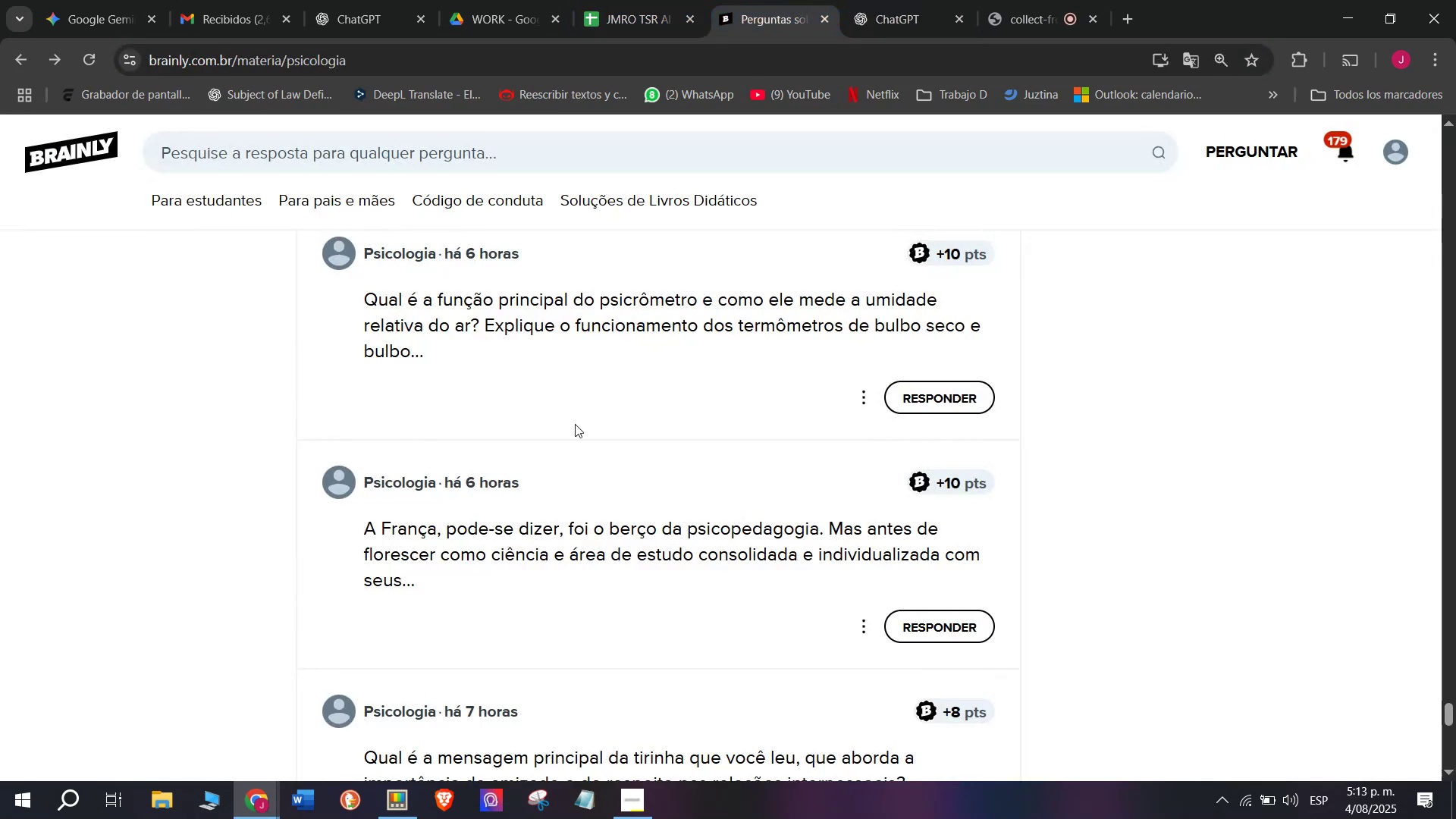 
scroll: coordinate [575, 446], scroll_direction: down, amount: 2.0
 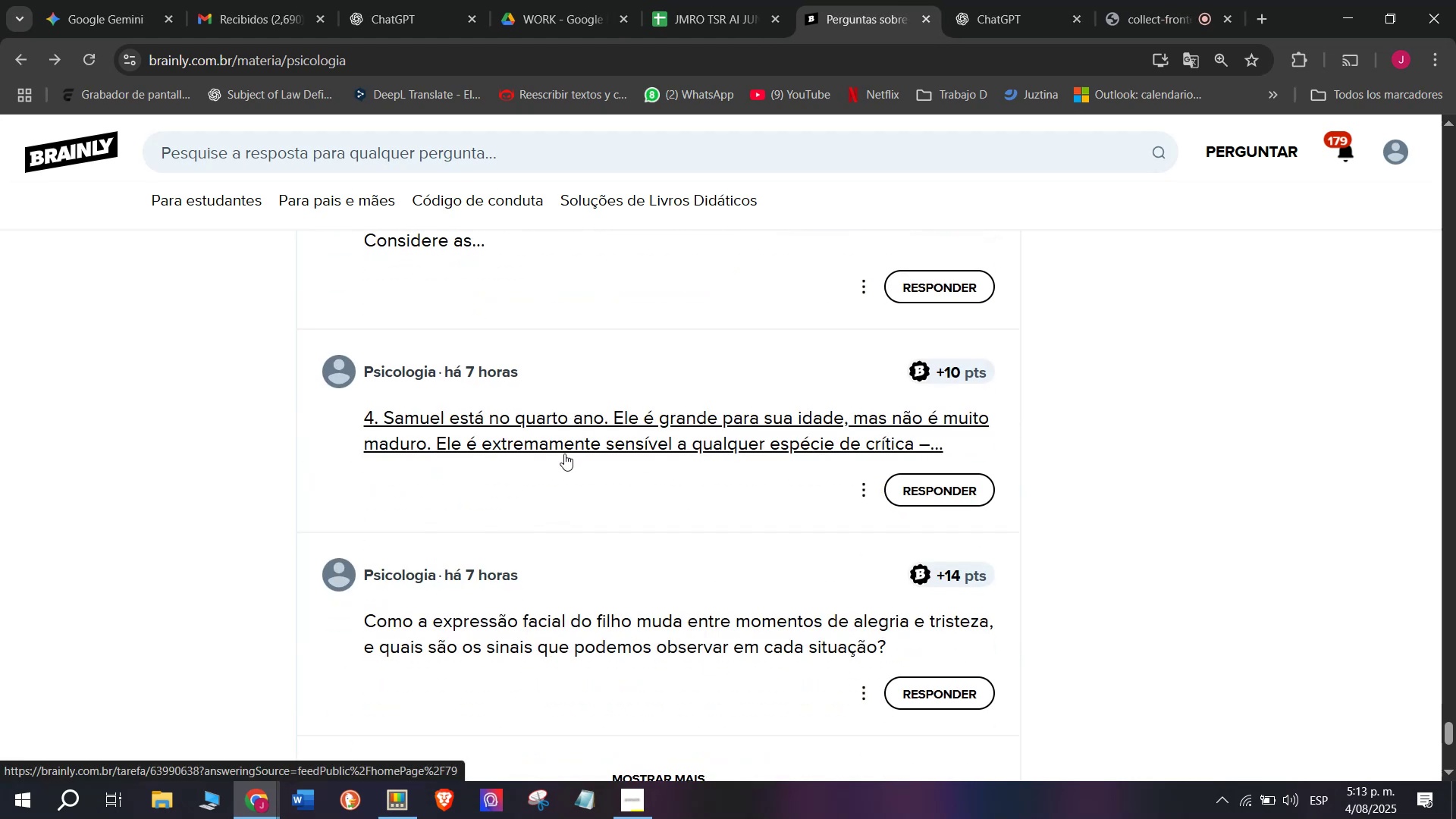 
right_click([564, 453])
 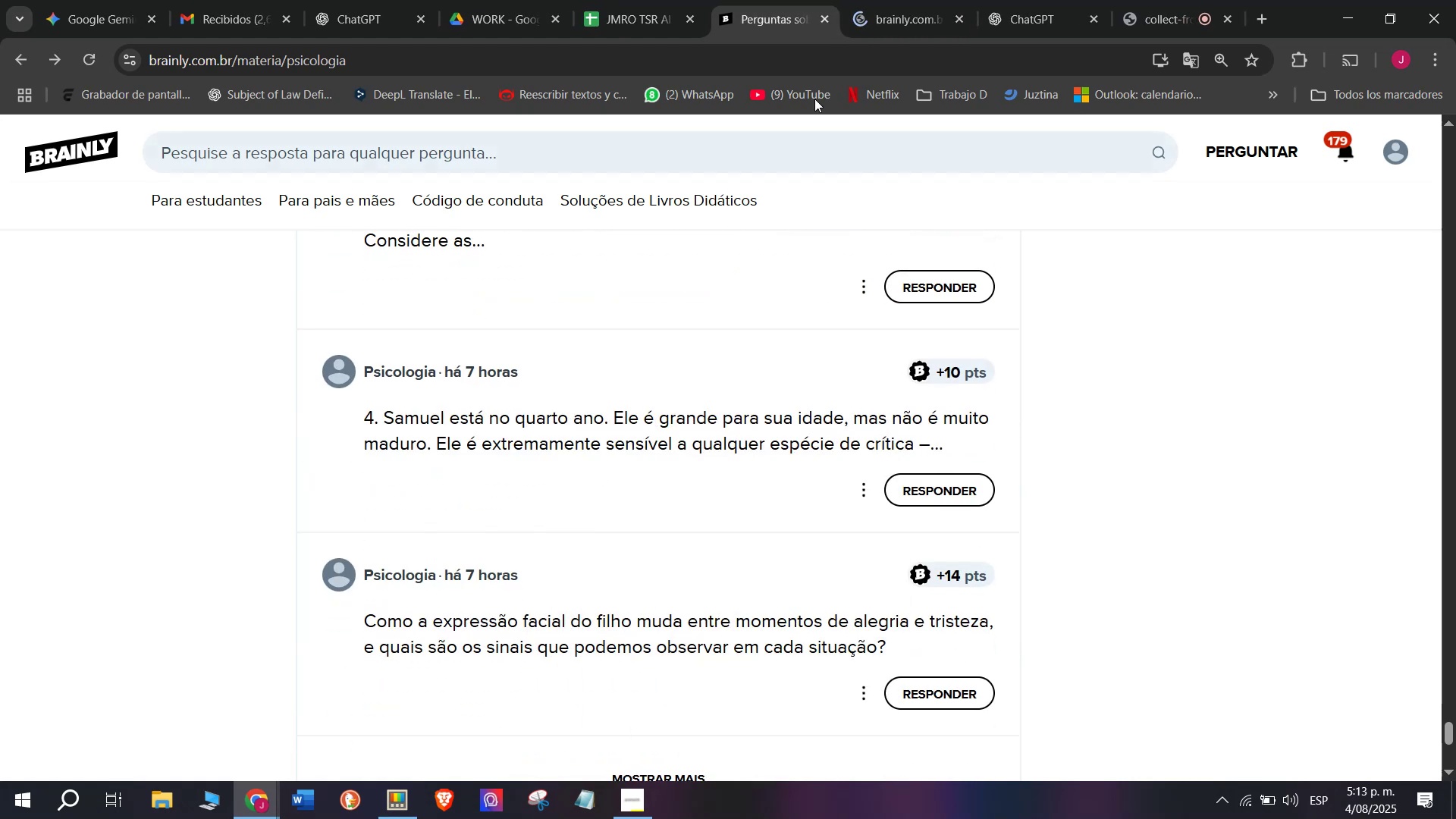 
left_click([869, 0])
 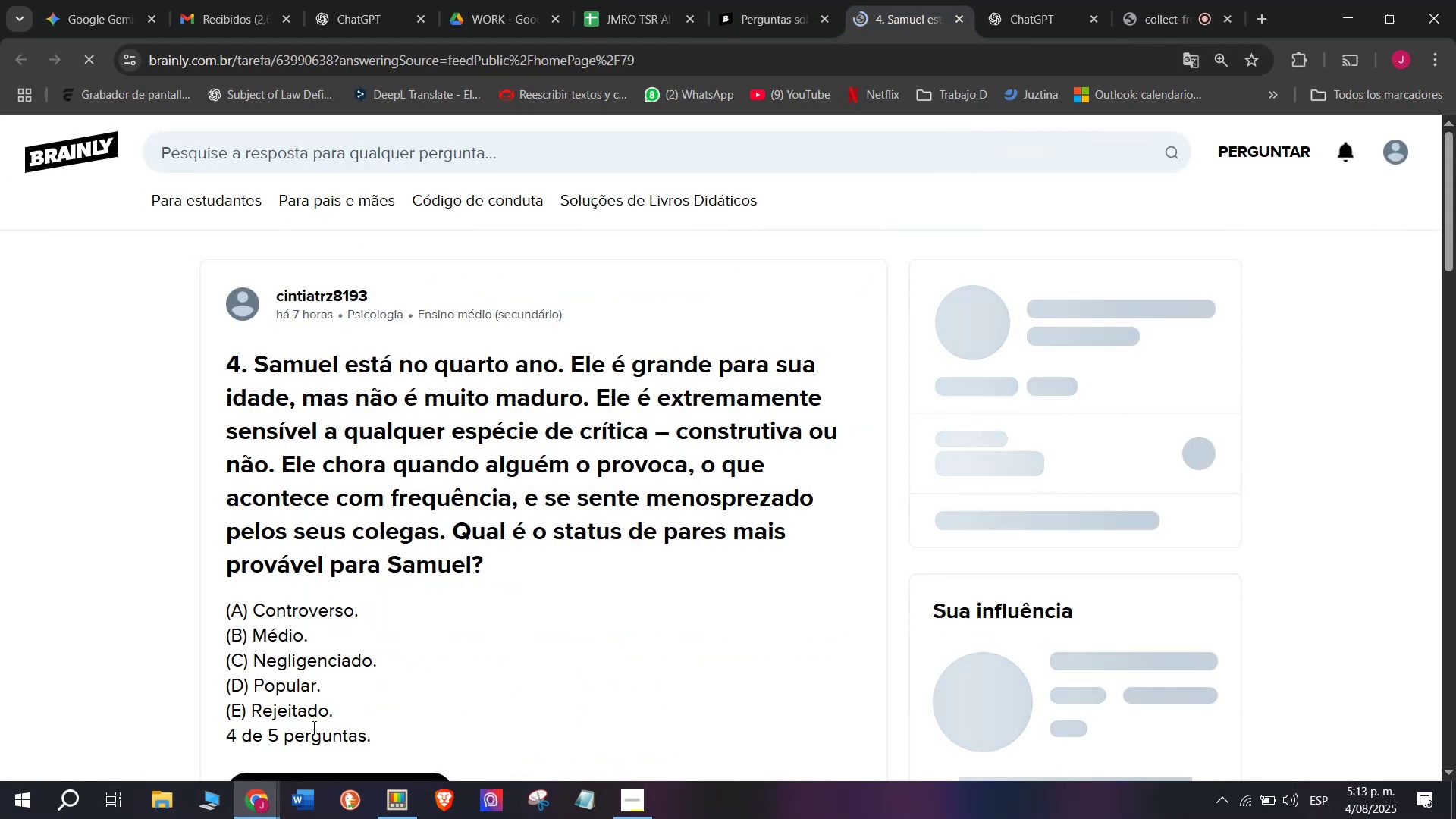 
left_click_drag(start_coordinate=[382, 755], to_coordinate=[200, 368])
 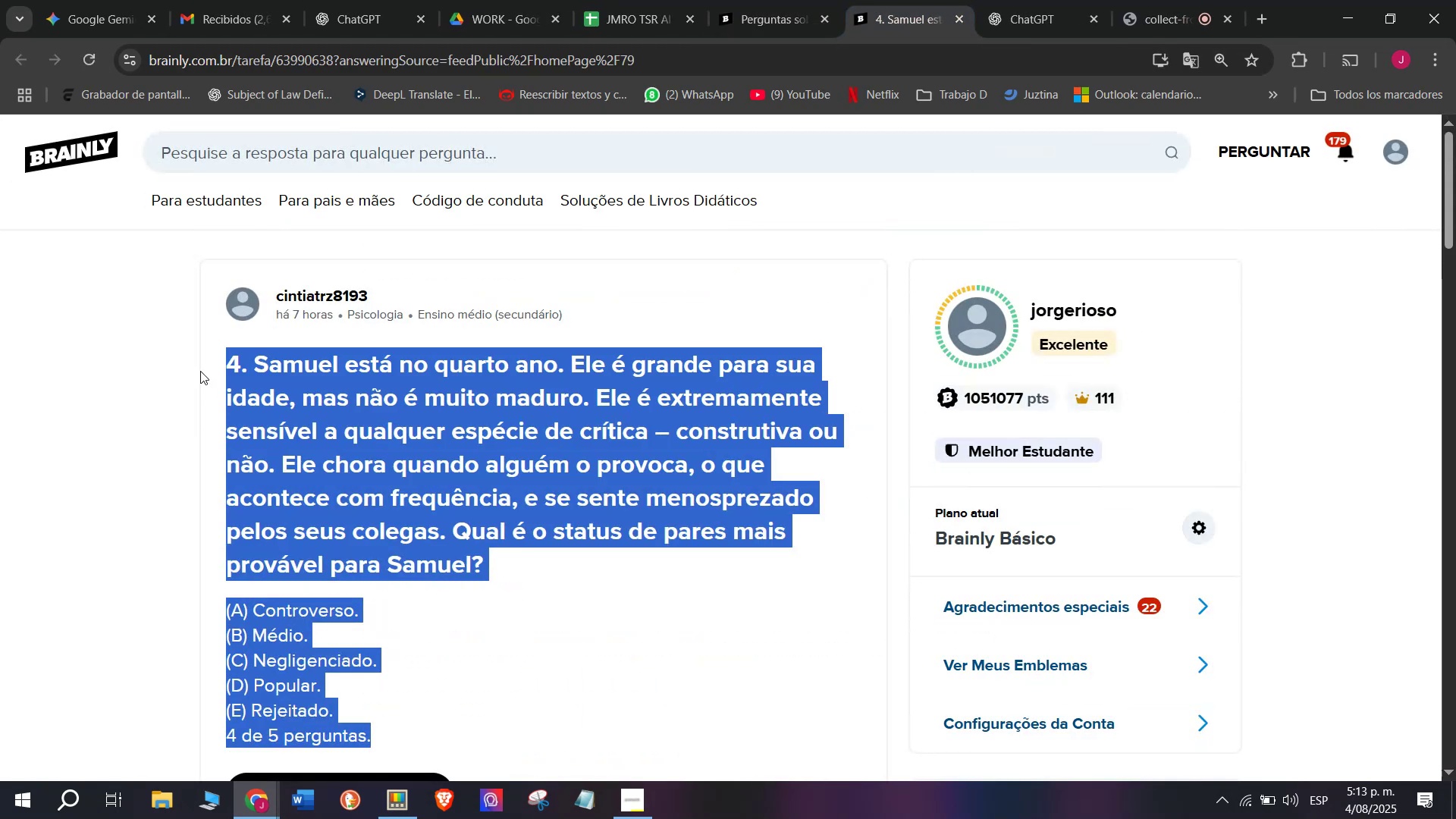 
key(Control+C)
 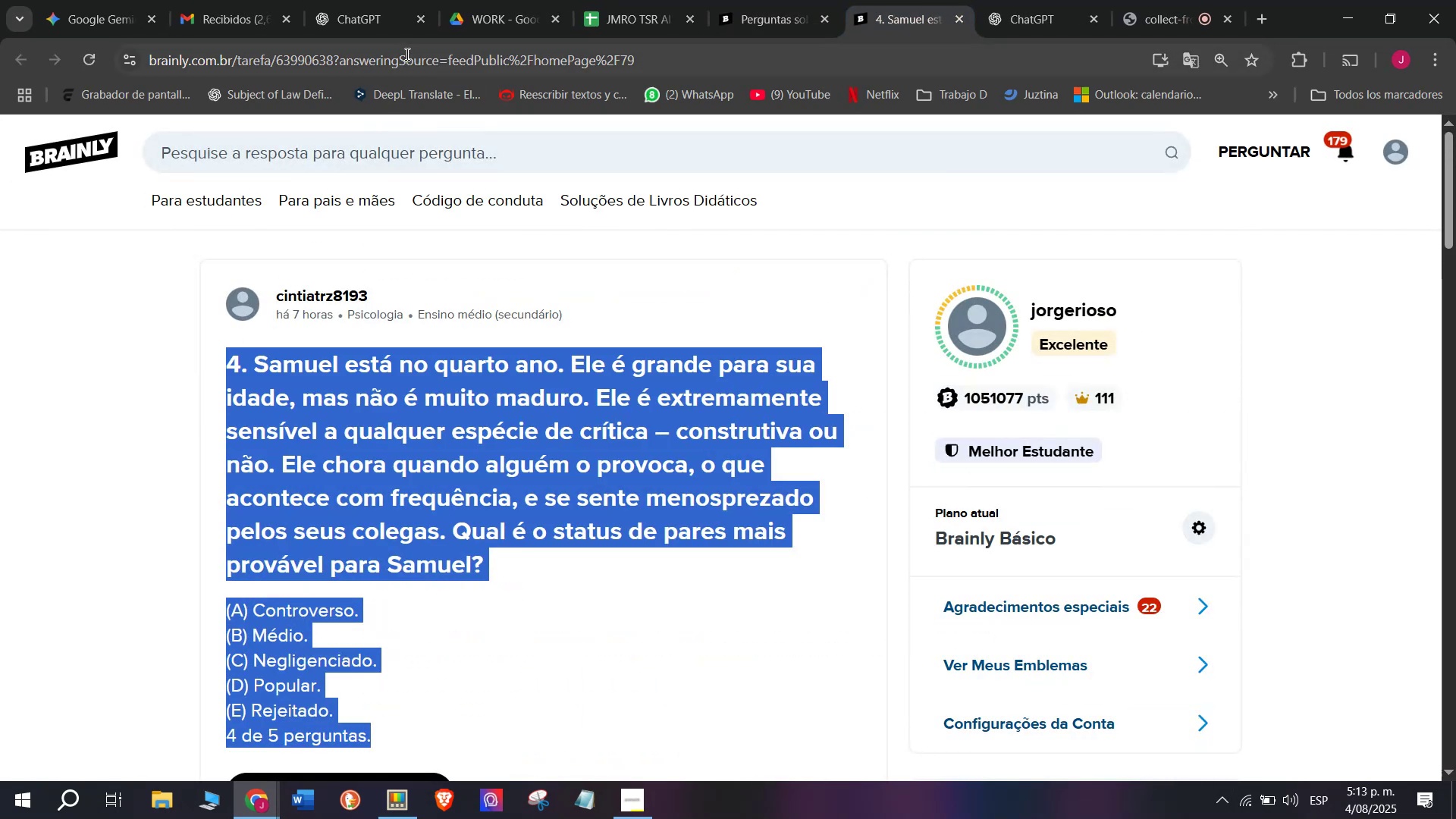 
double_click([406, 54])
 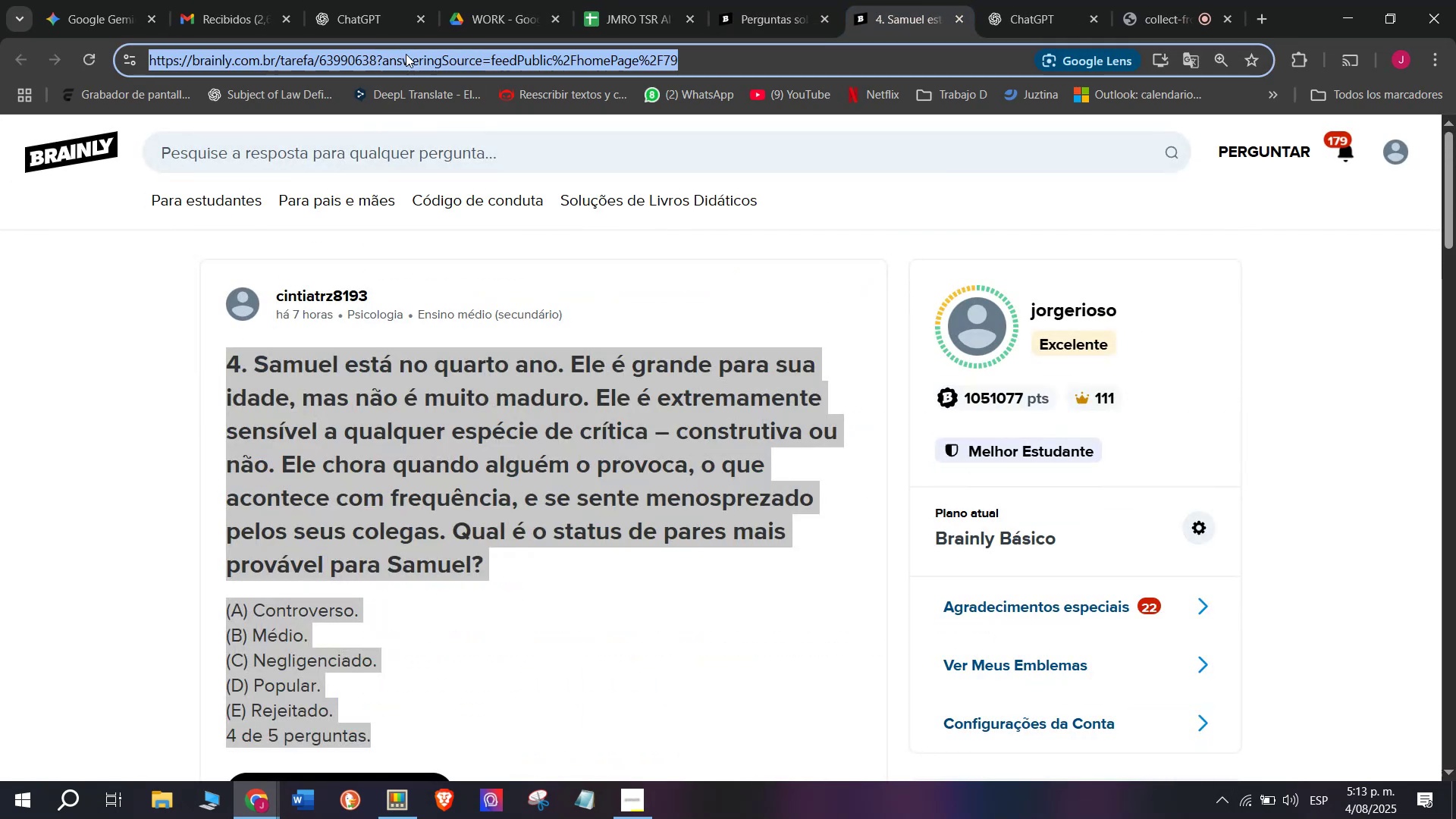 
triple_click([406, 54])
 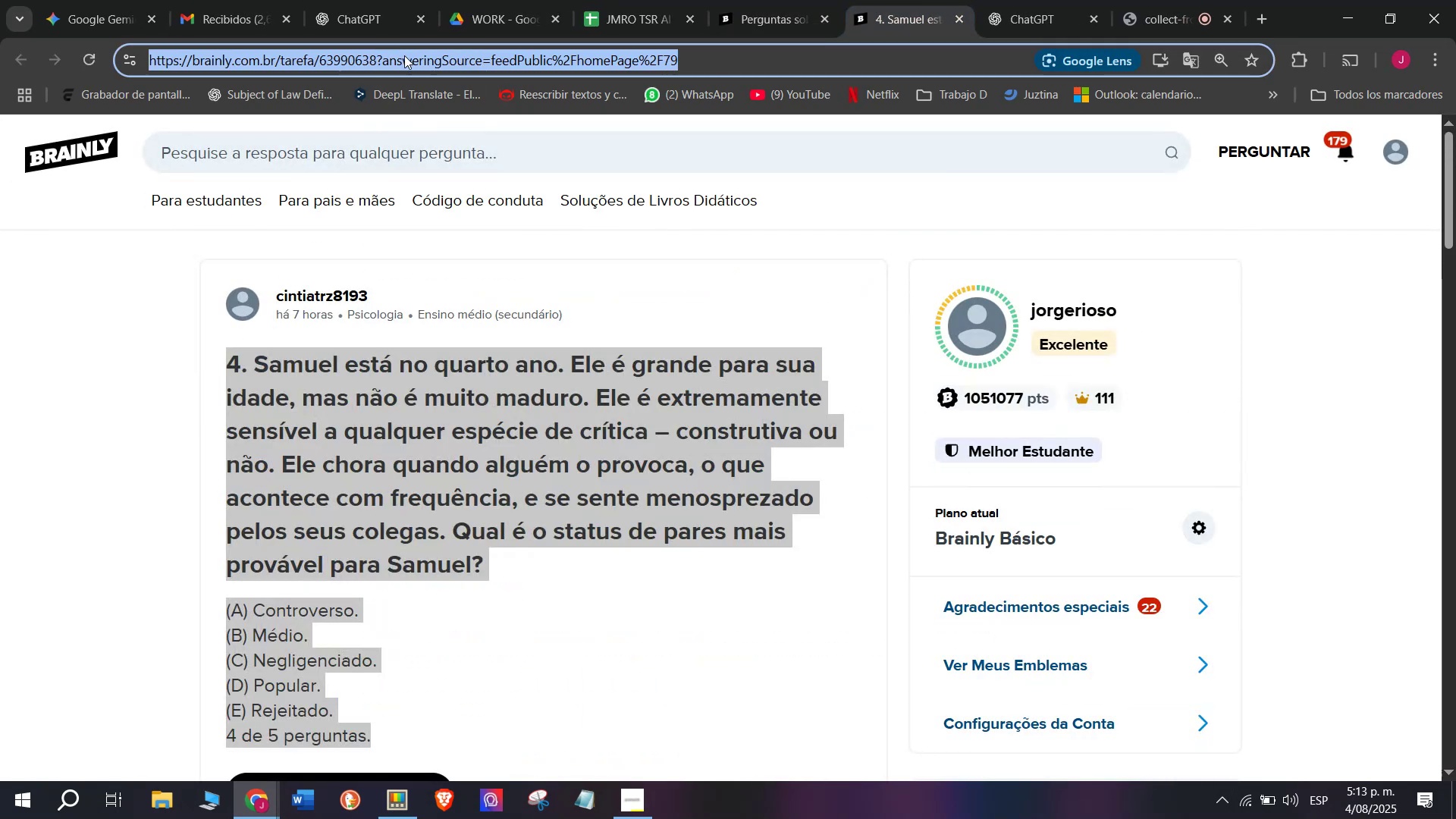 
key(Control+C)
 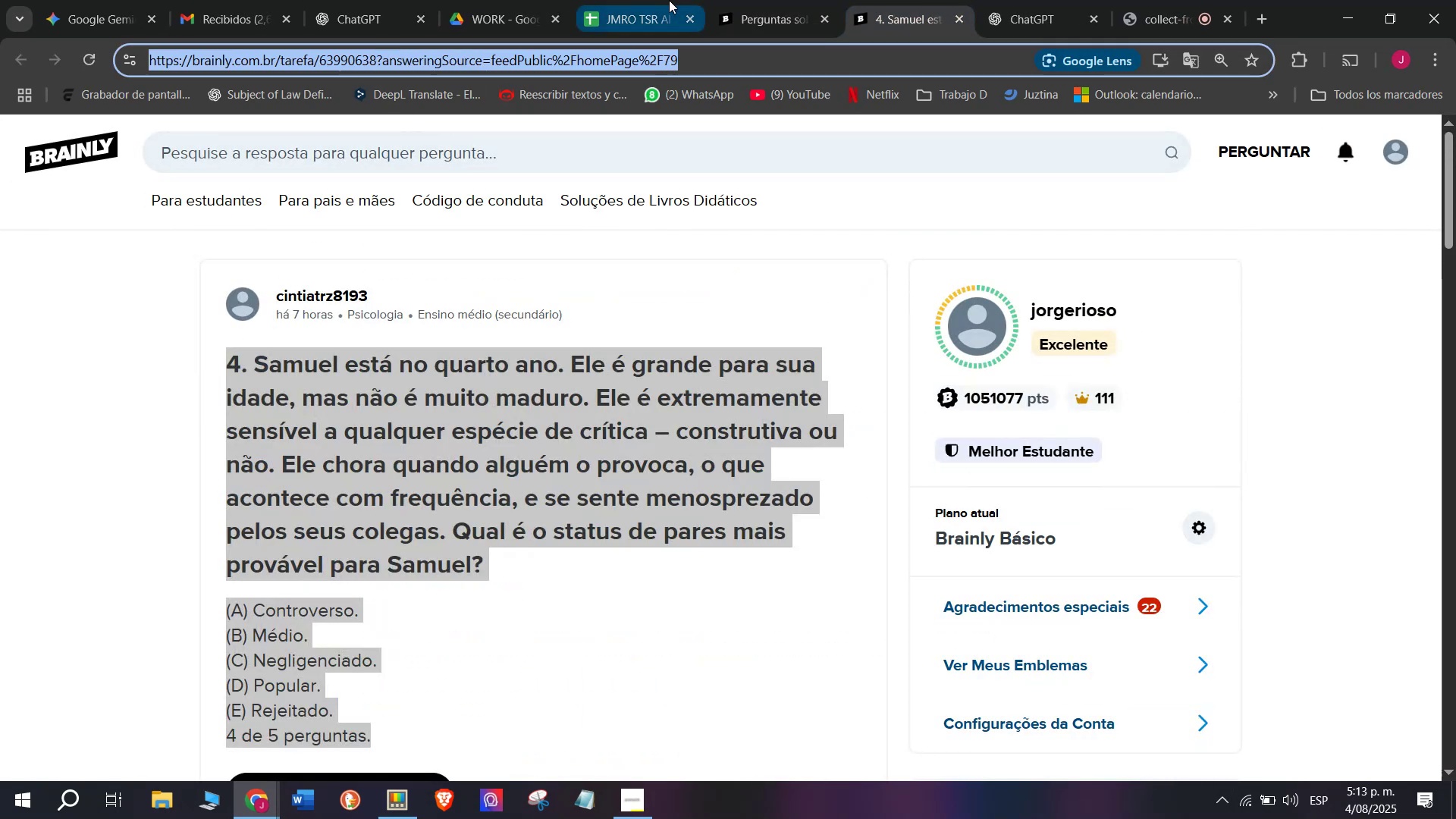 
left_click([671, 0])
 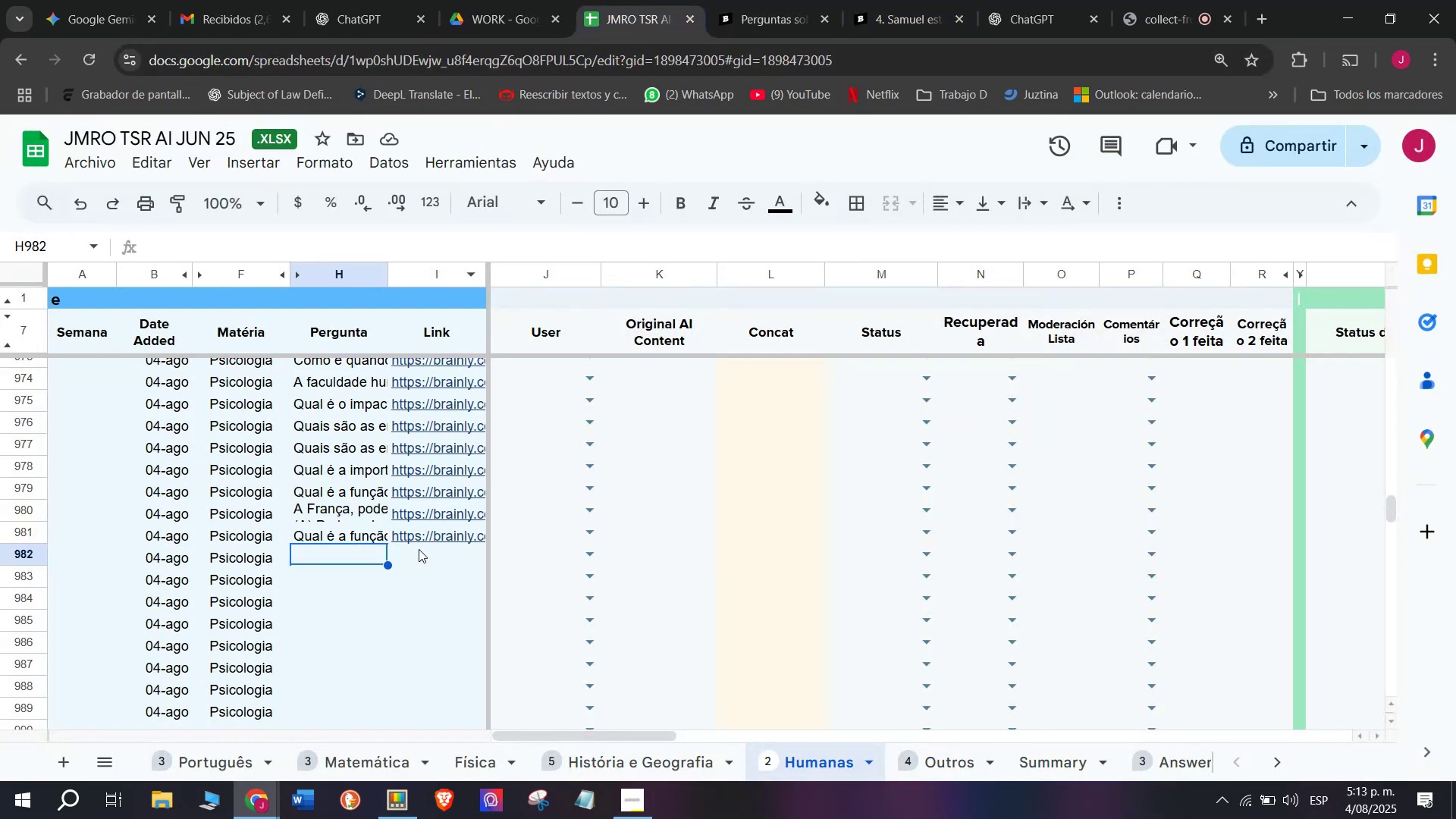 
double_click([419, 549])
 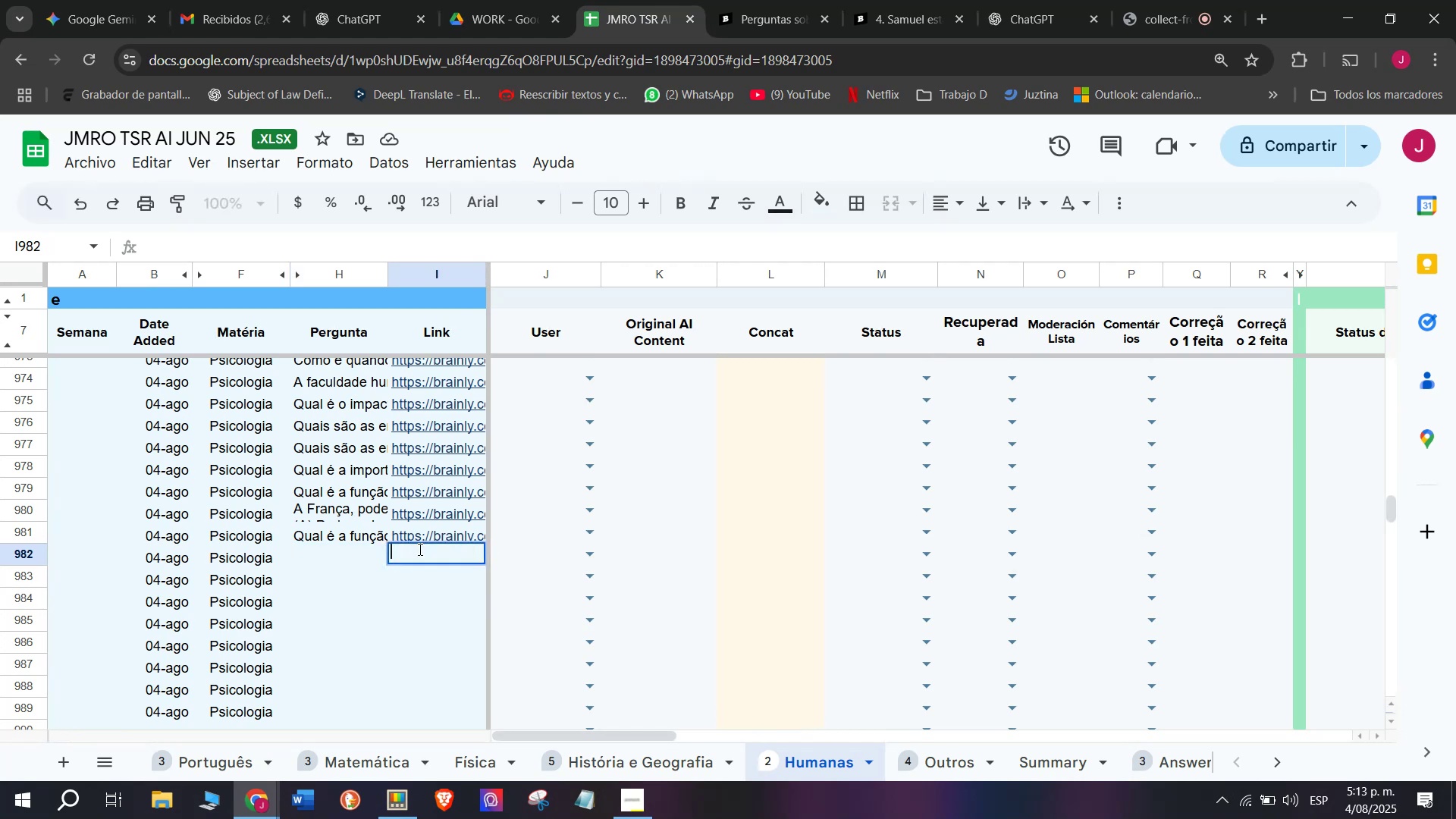 
key(Control+V)
 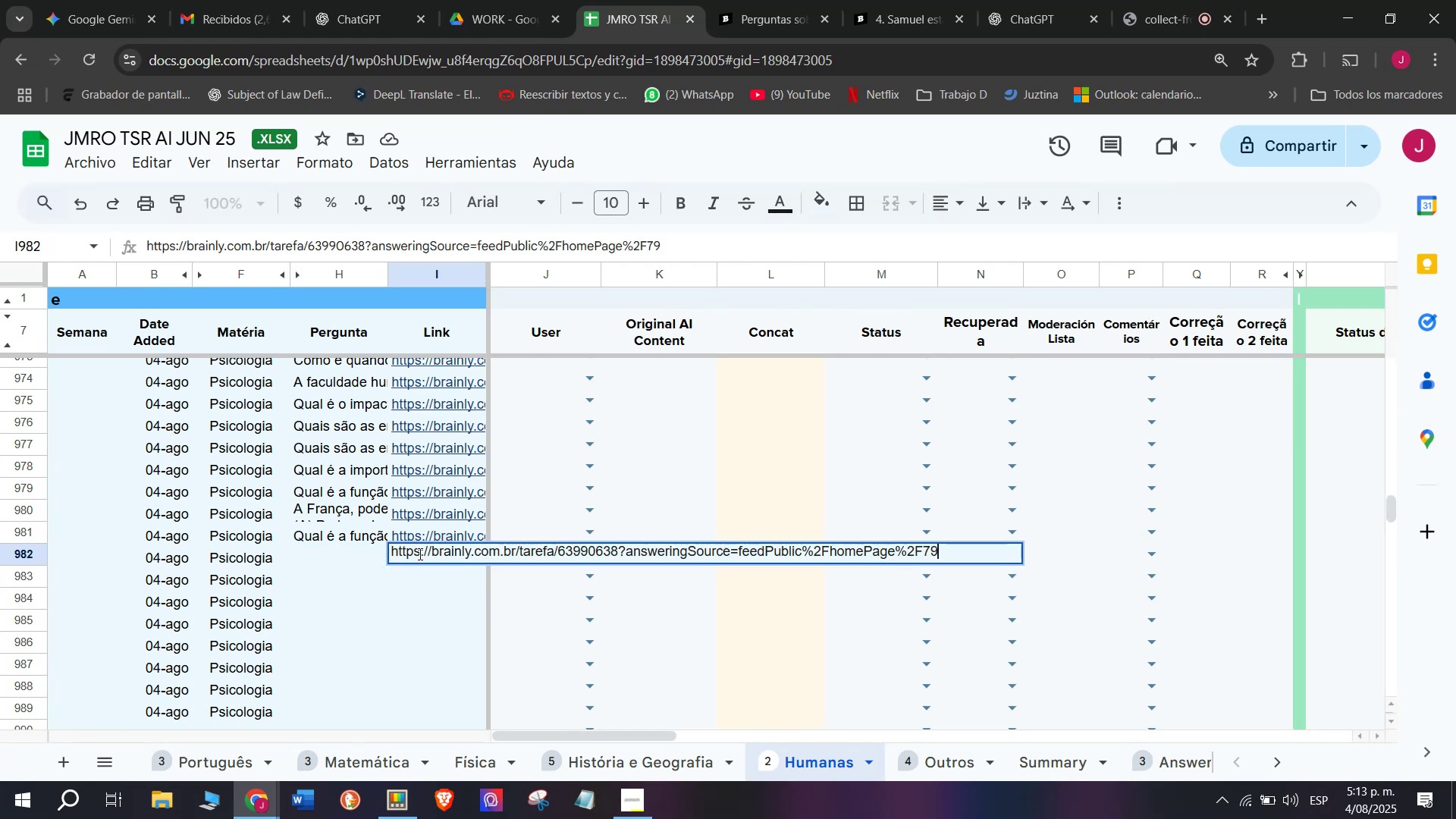 
key(Enter)
 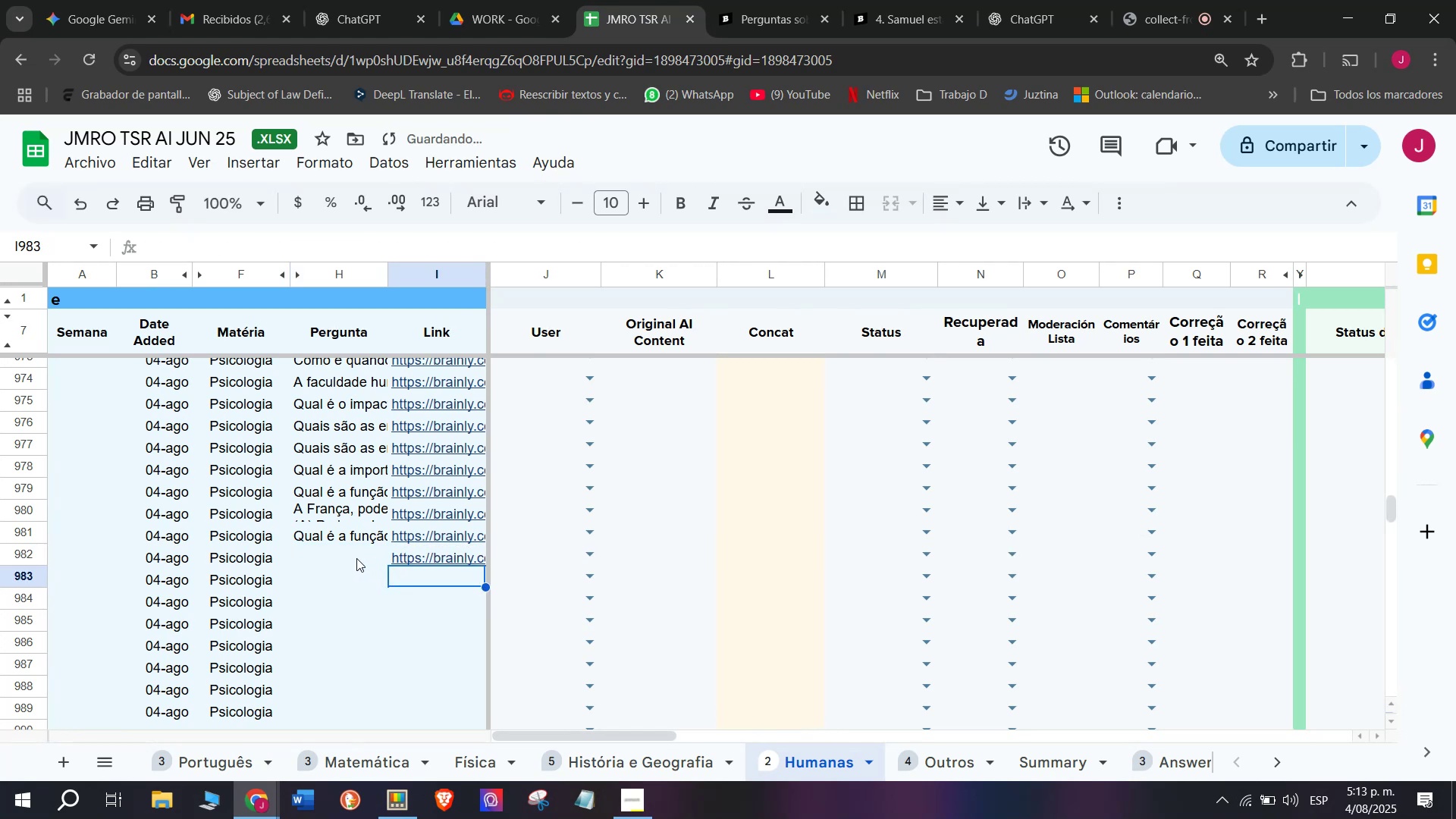 
double_click([356, 558])
 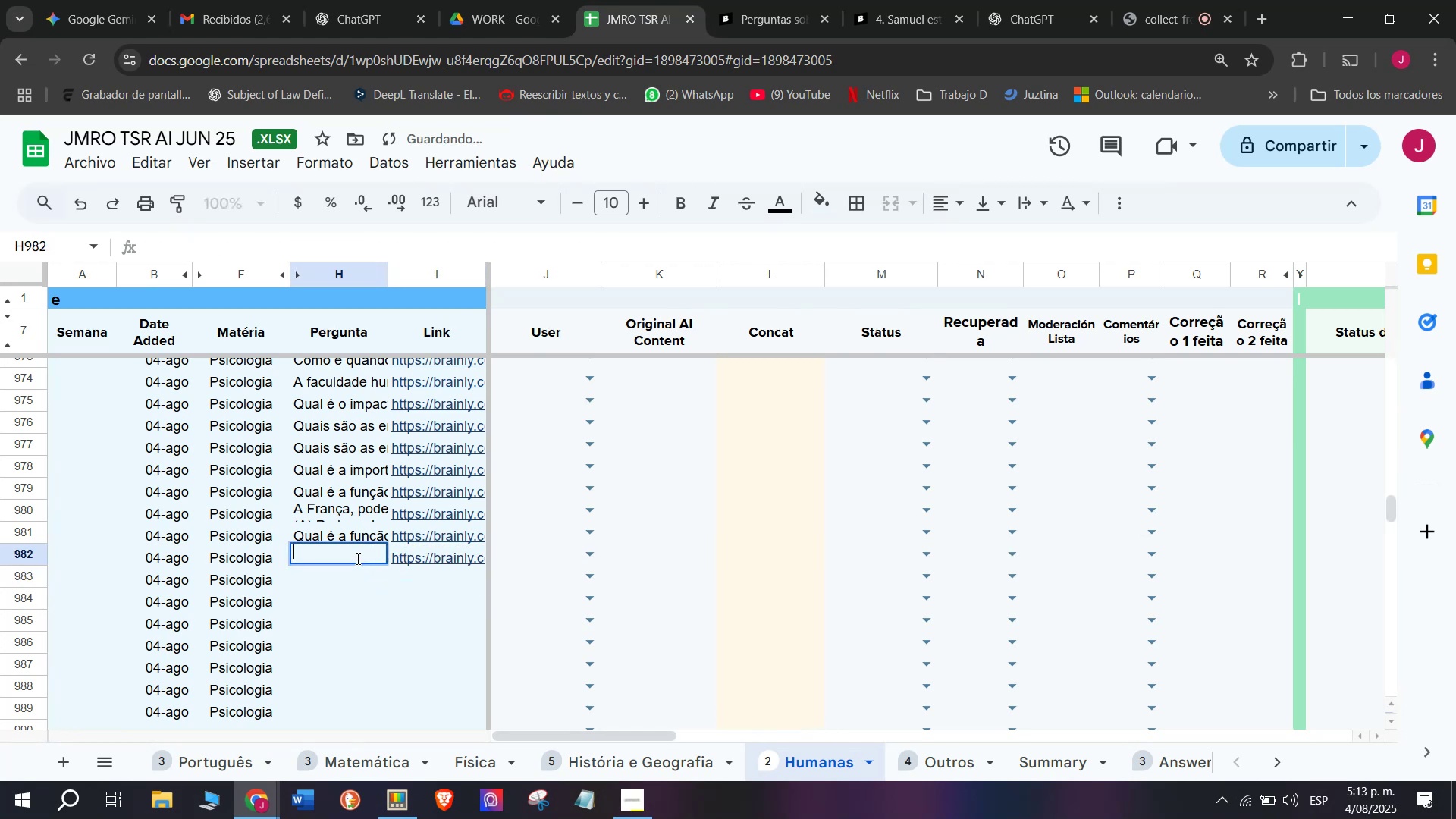 
key(Meta+MetaLeft)
 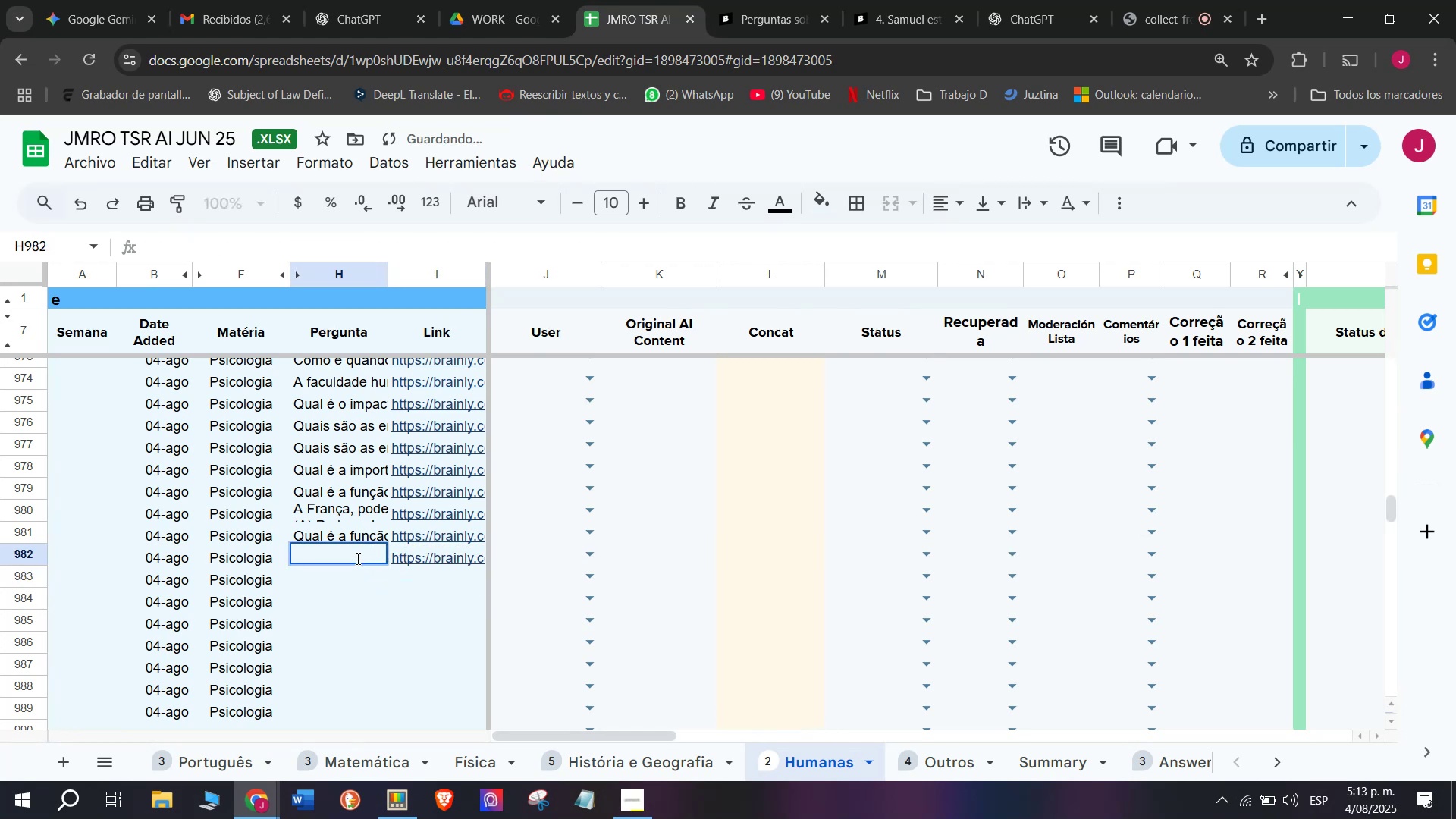 
key(Meta+V)
 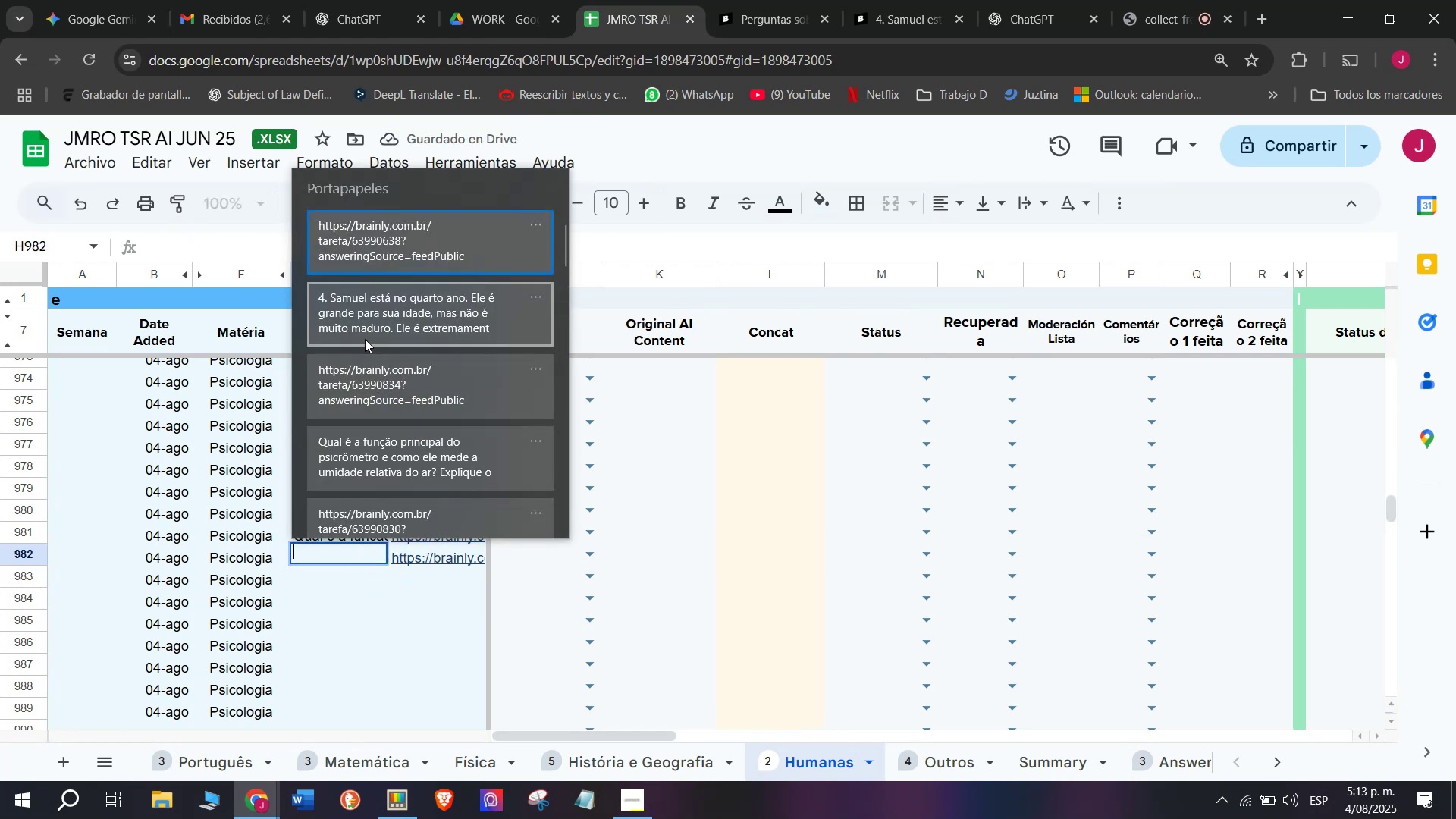 
key(Control+ControlLeft)
 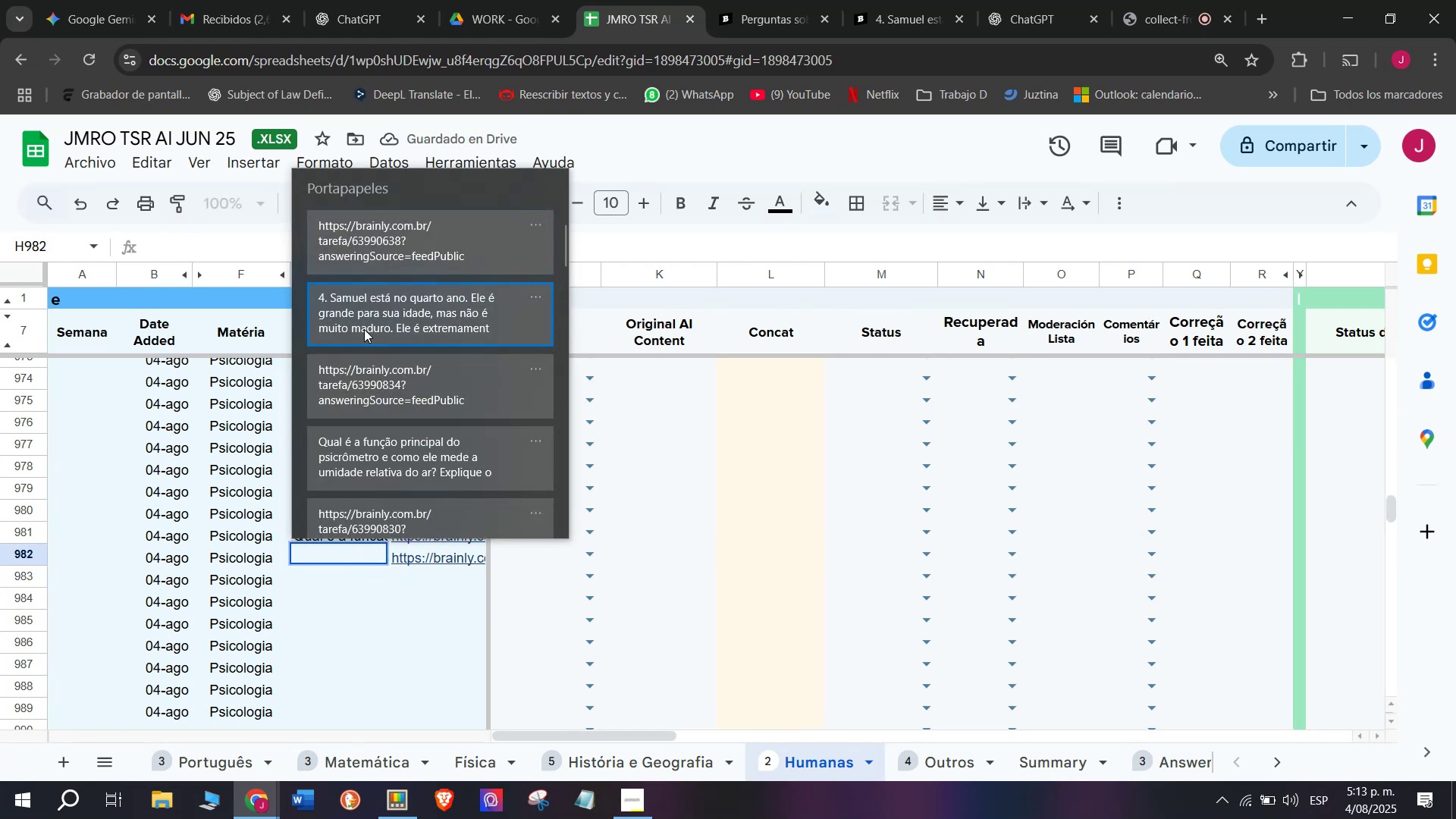 
key(Control+V)
 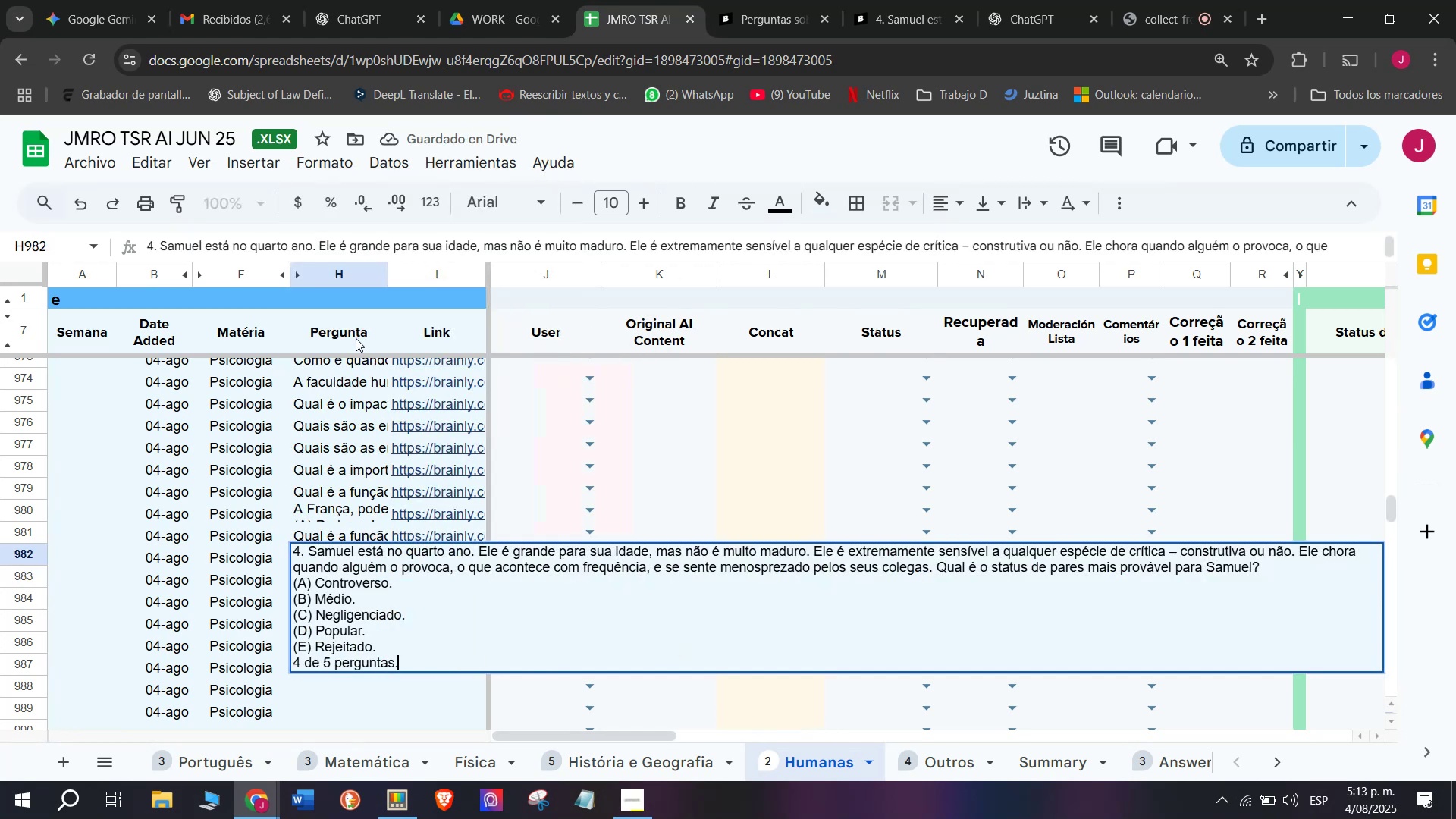 
key(Enter)
 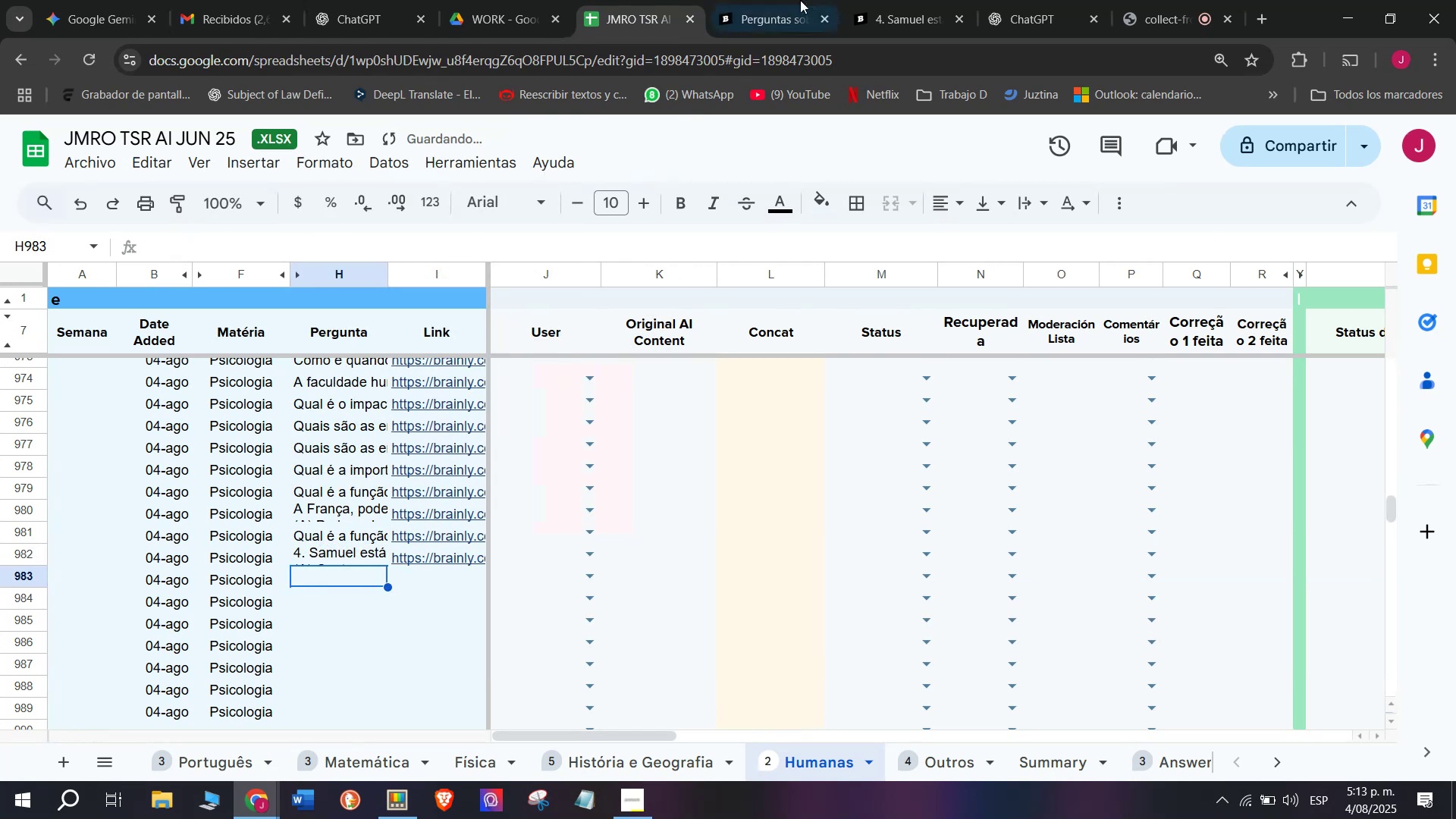 
left_click([935, 0])
 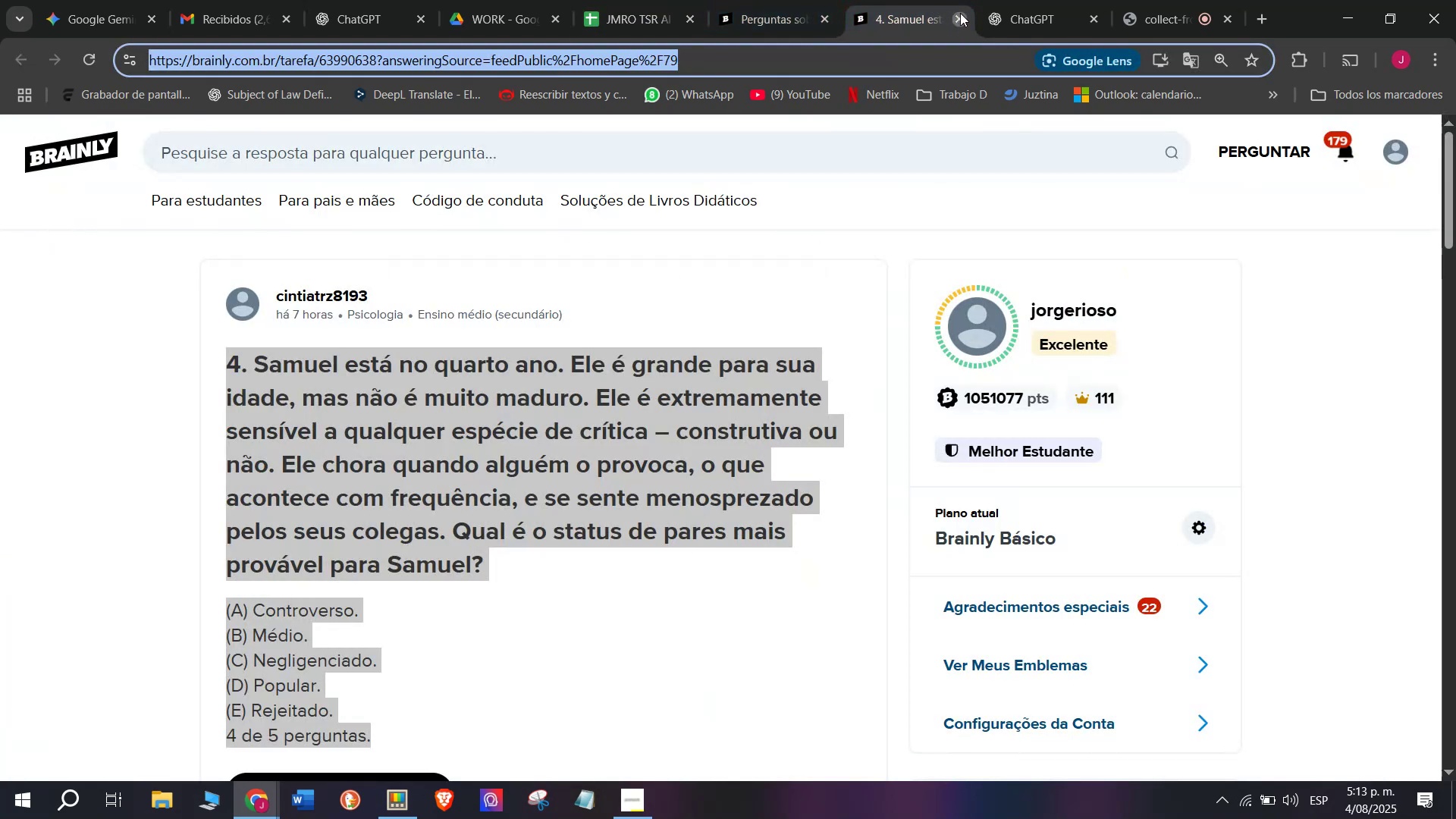 
double_click([774, 0])
 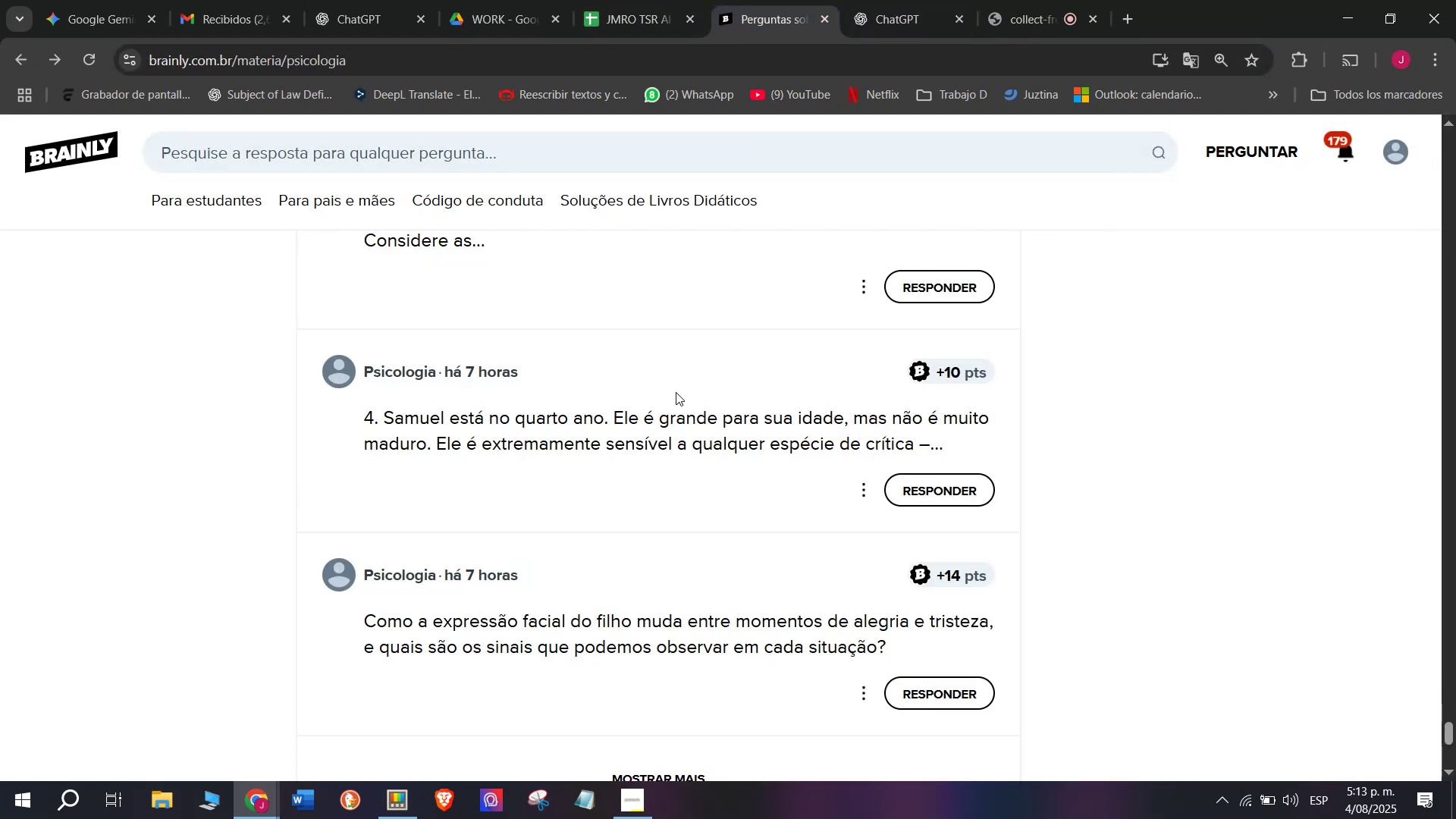 
scroll: coordinate [676, 392], scroll_direction: down, amount: 1.0
 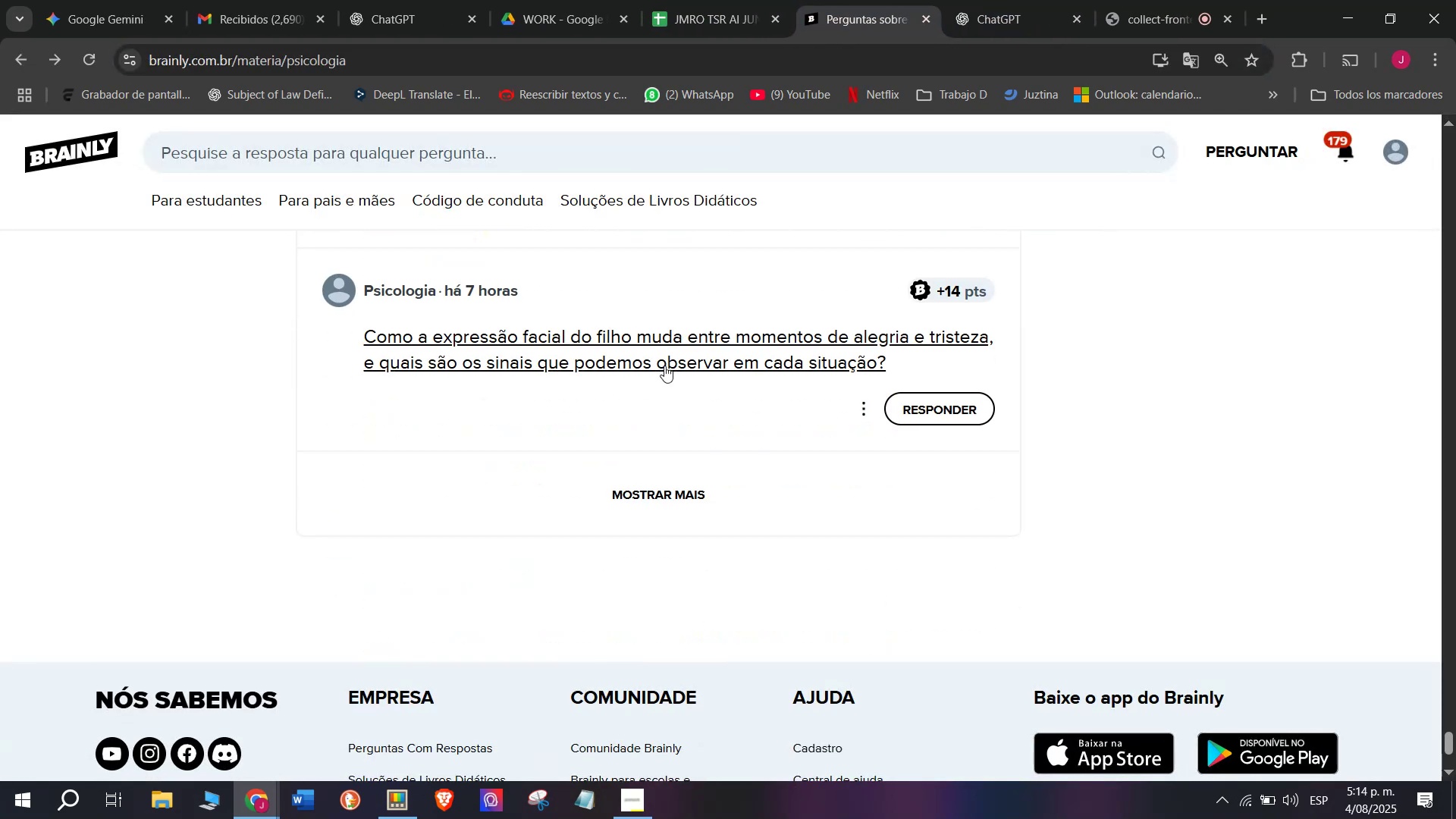 
right_click([664, 363])
 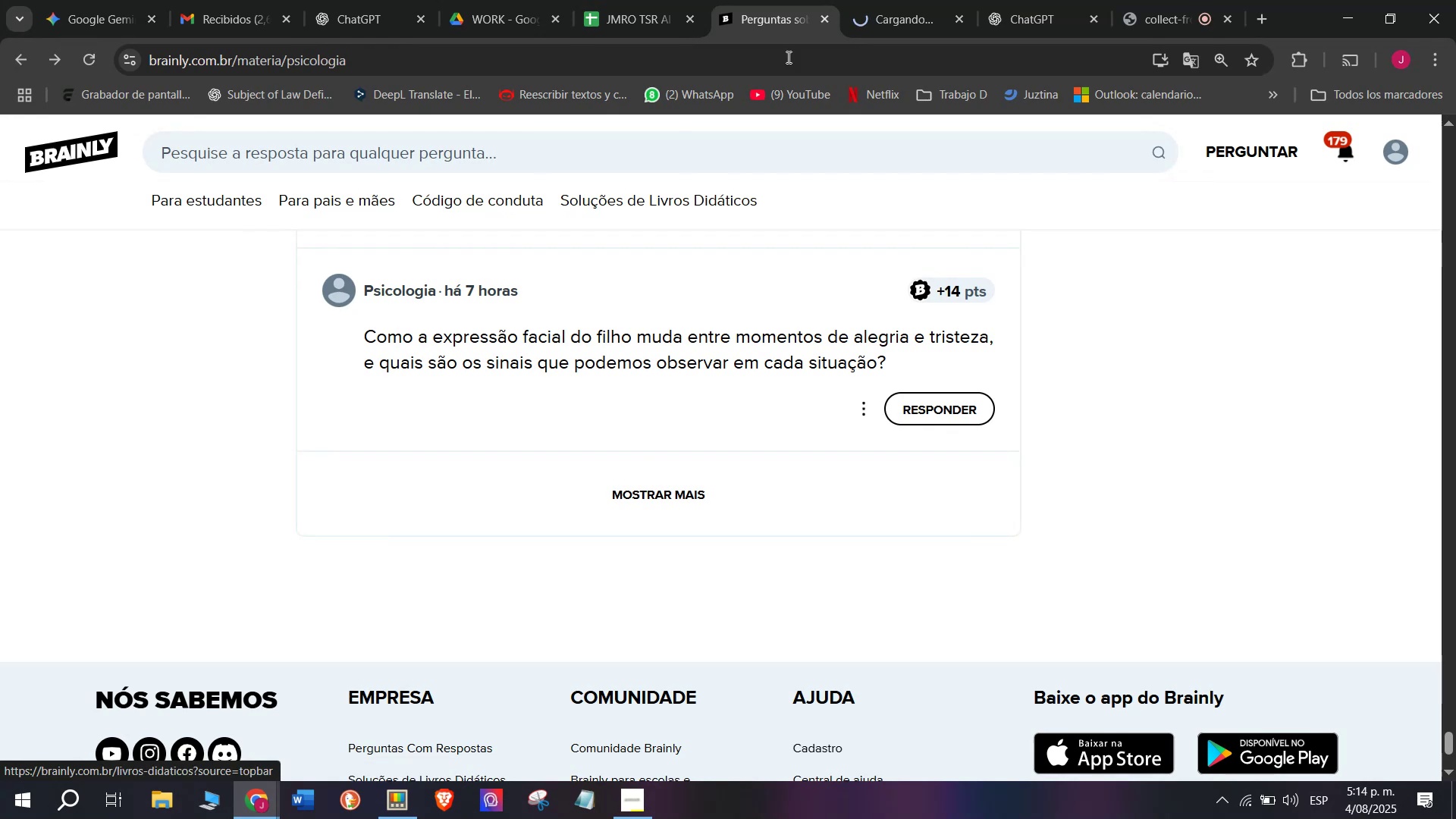 
left_click([846, 0])
 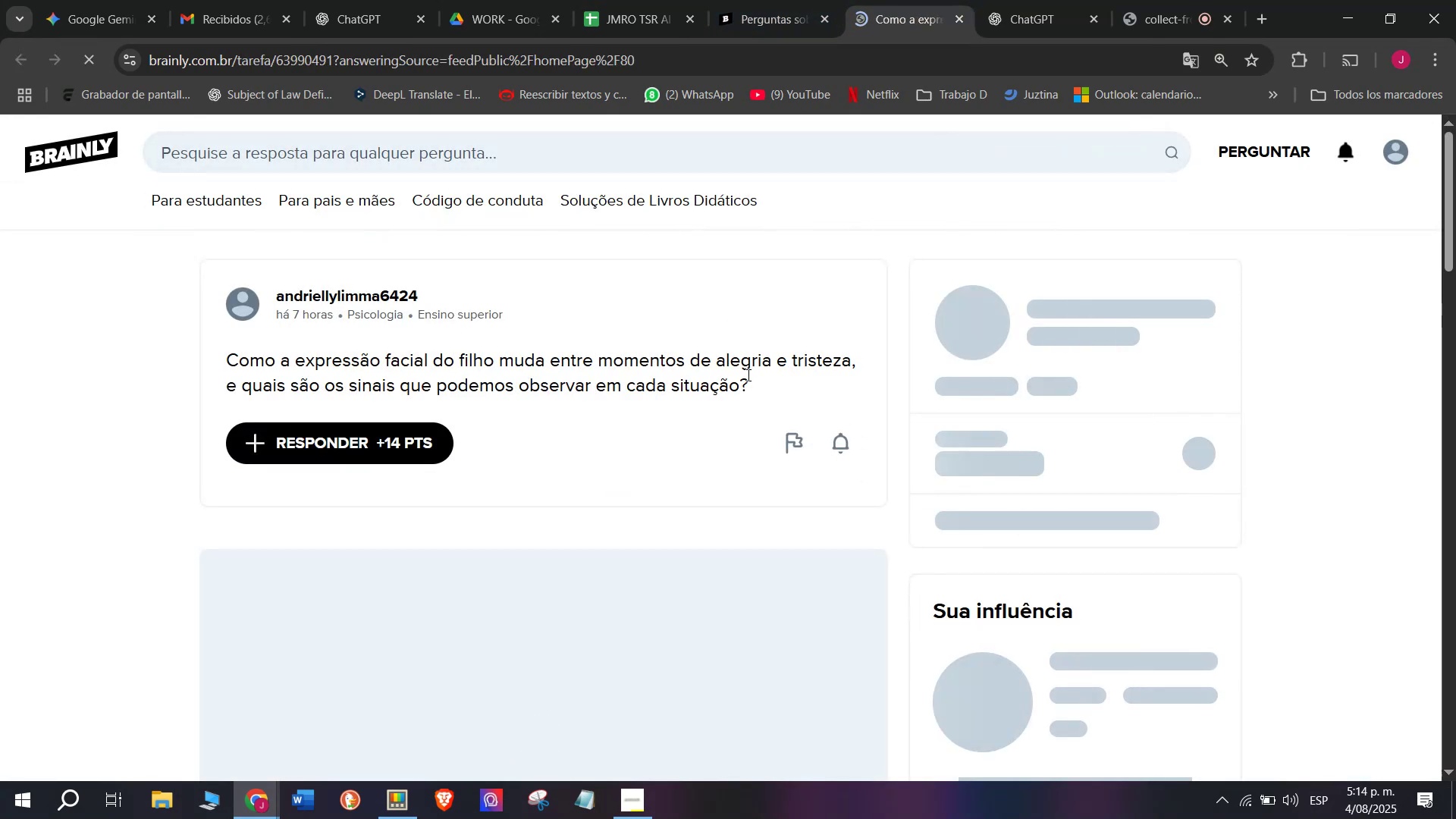 
left_click_drag(start_coordinate=[762, 393], to_coordinate=[230, 356])
 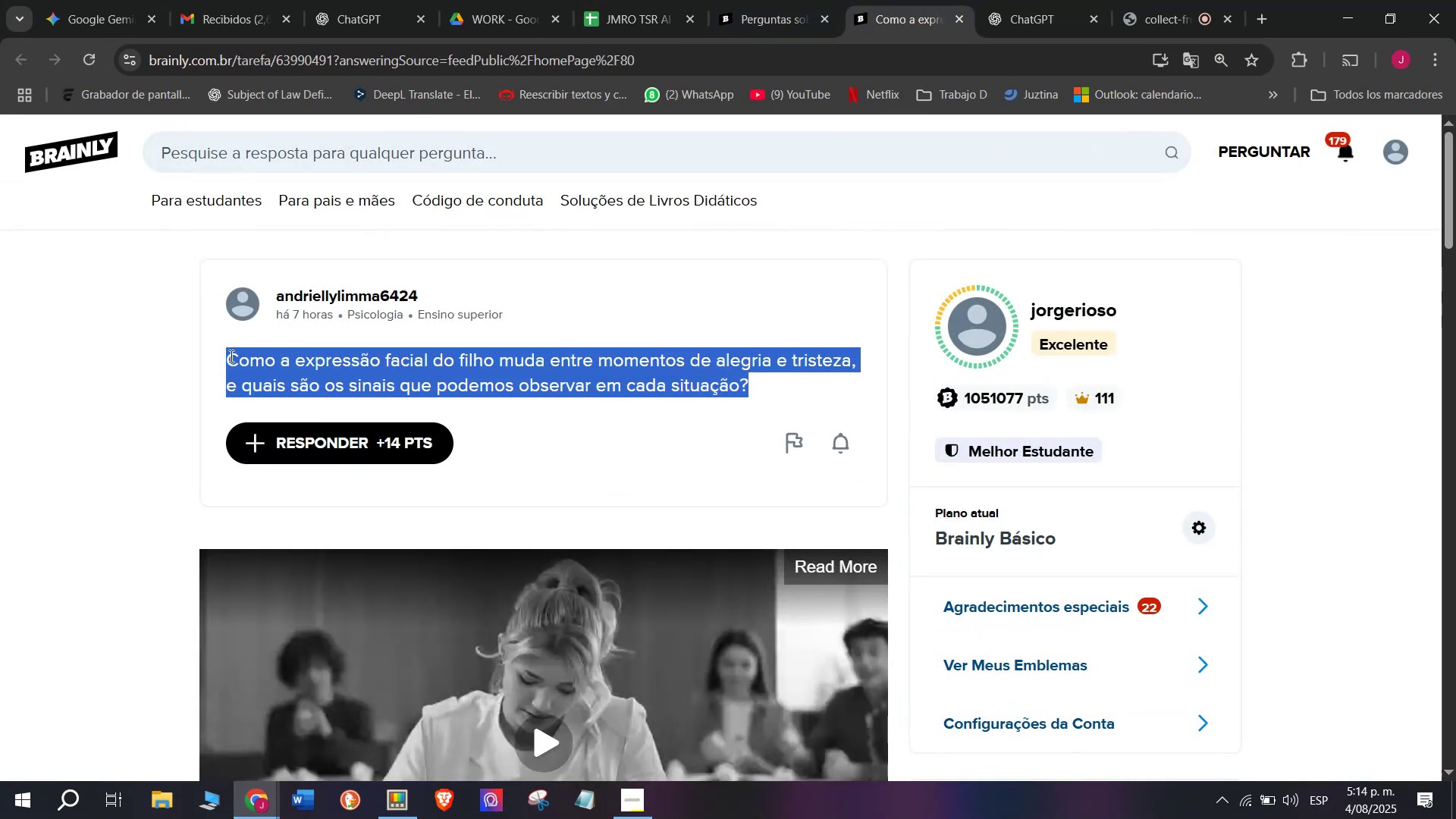 
key(Control+C)
 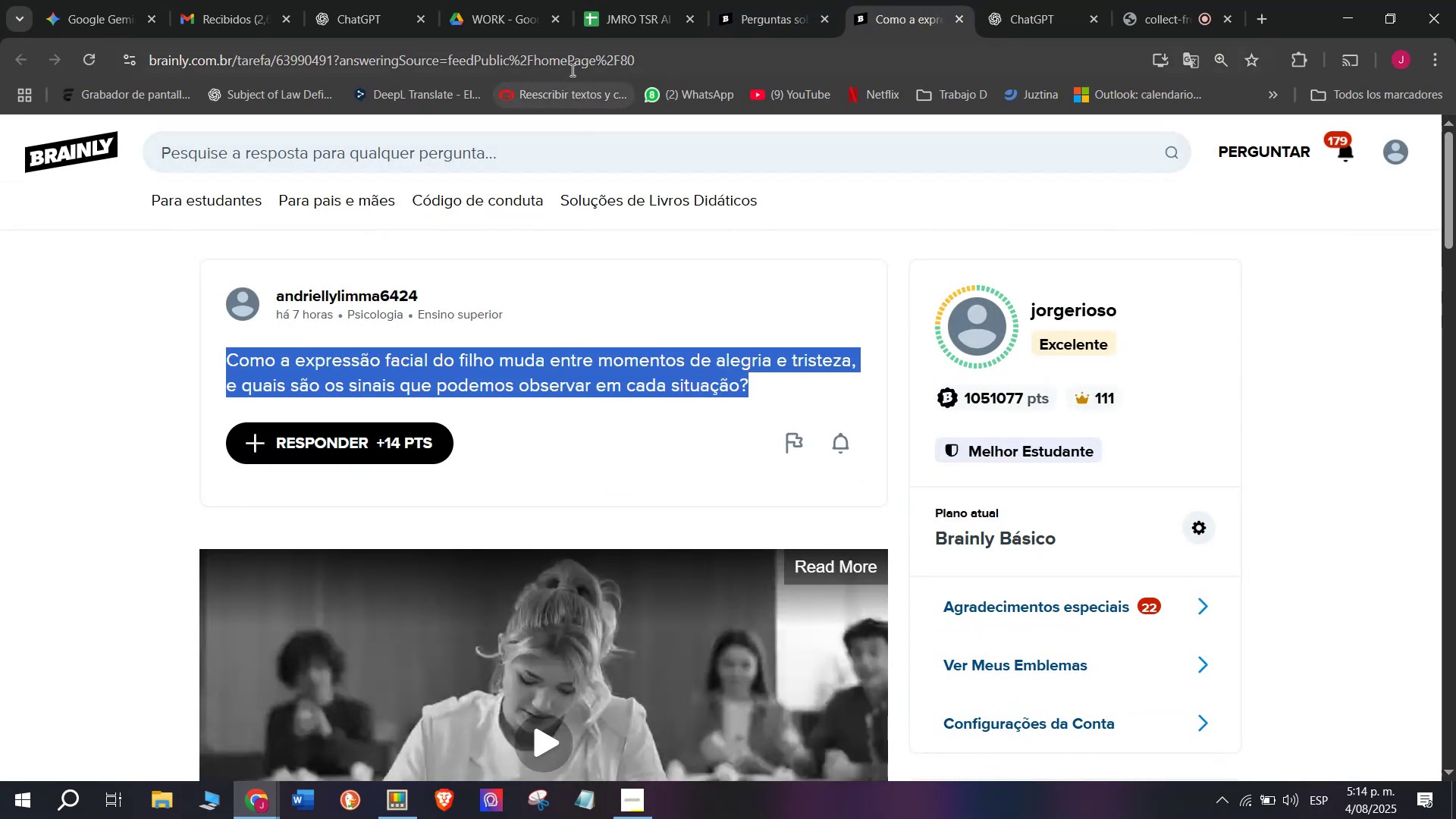 
double_click([567, 64])
 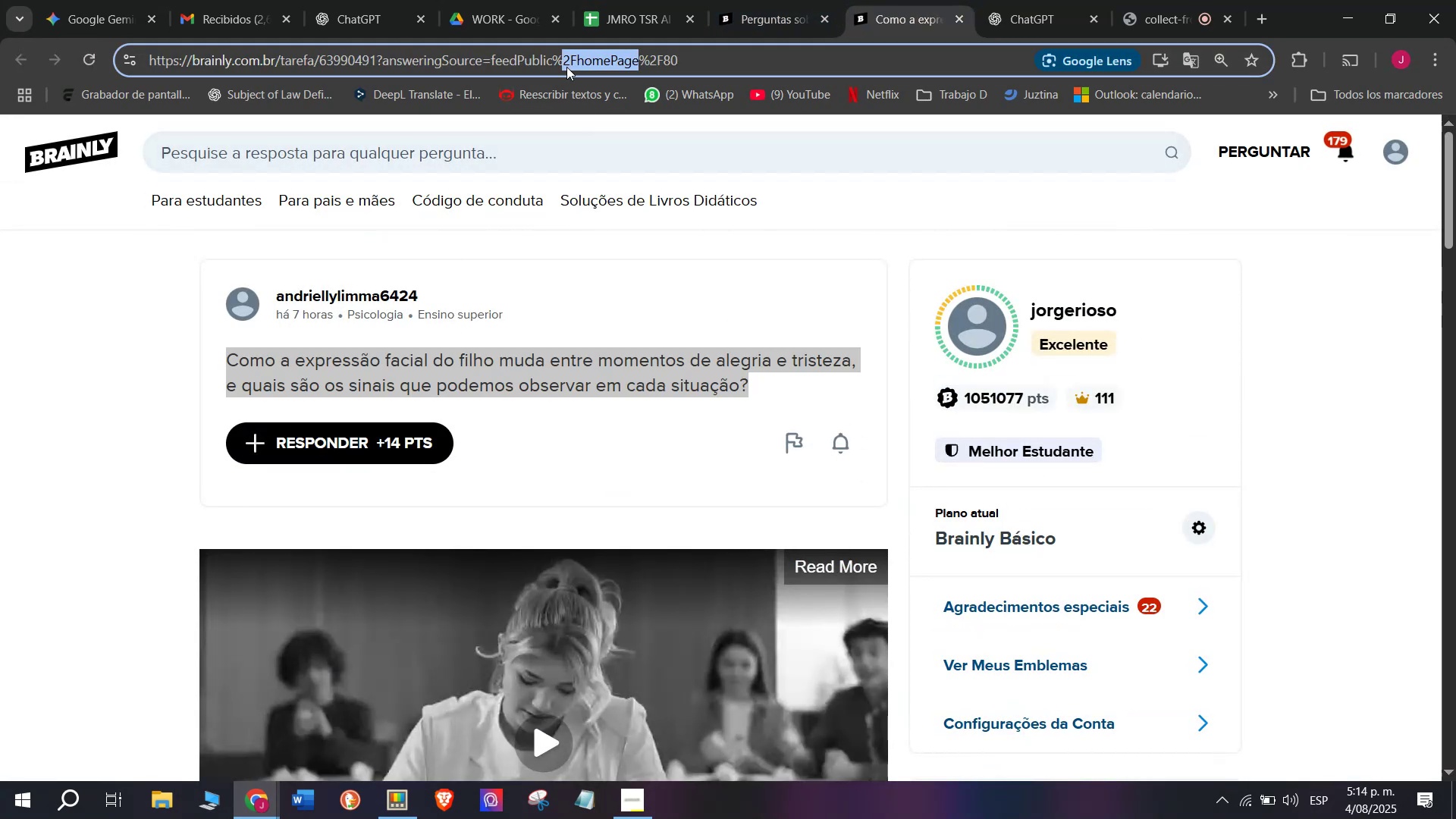 
triple_click([566, 67])
 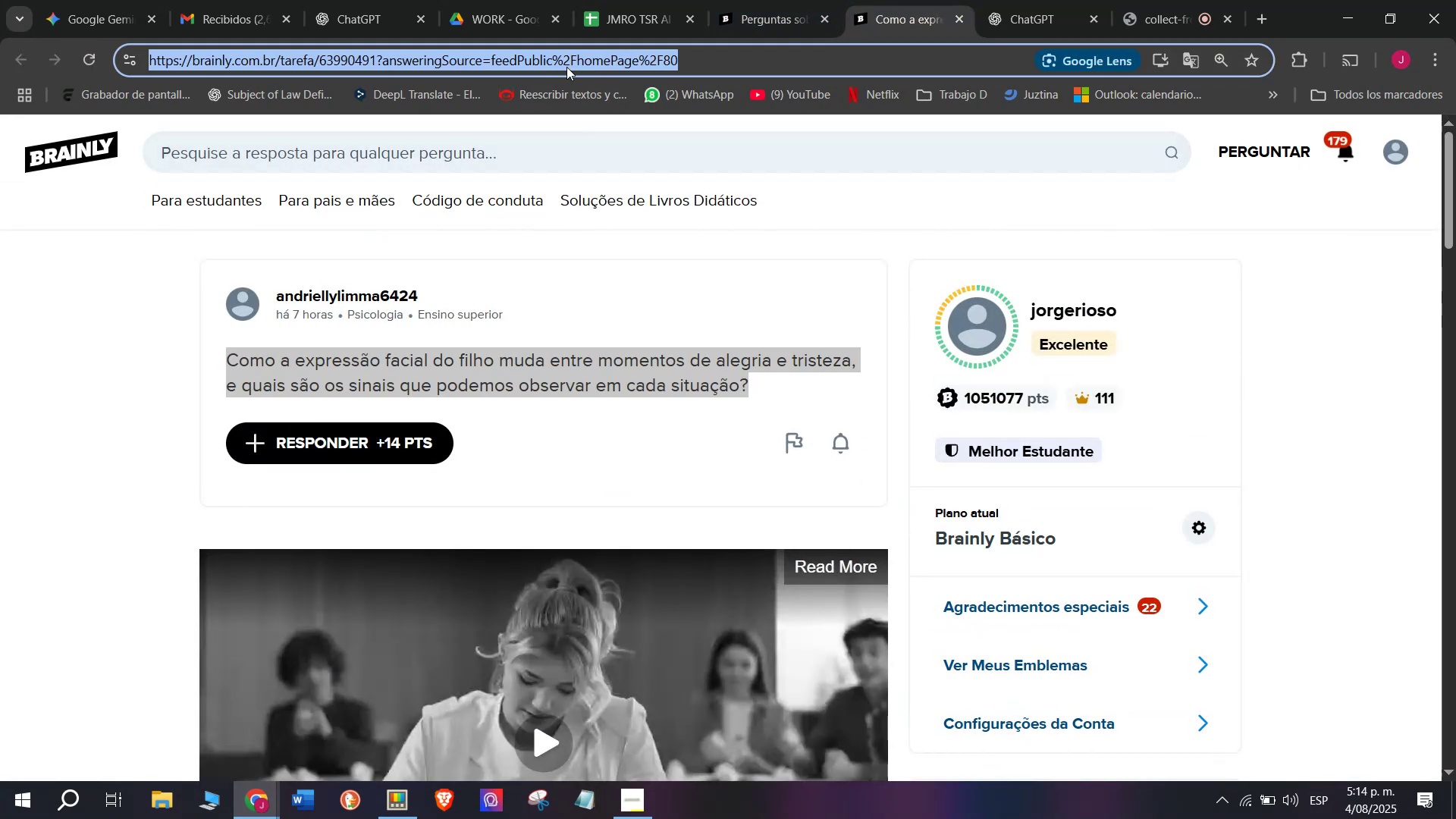 
key(Control+C)
 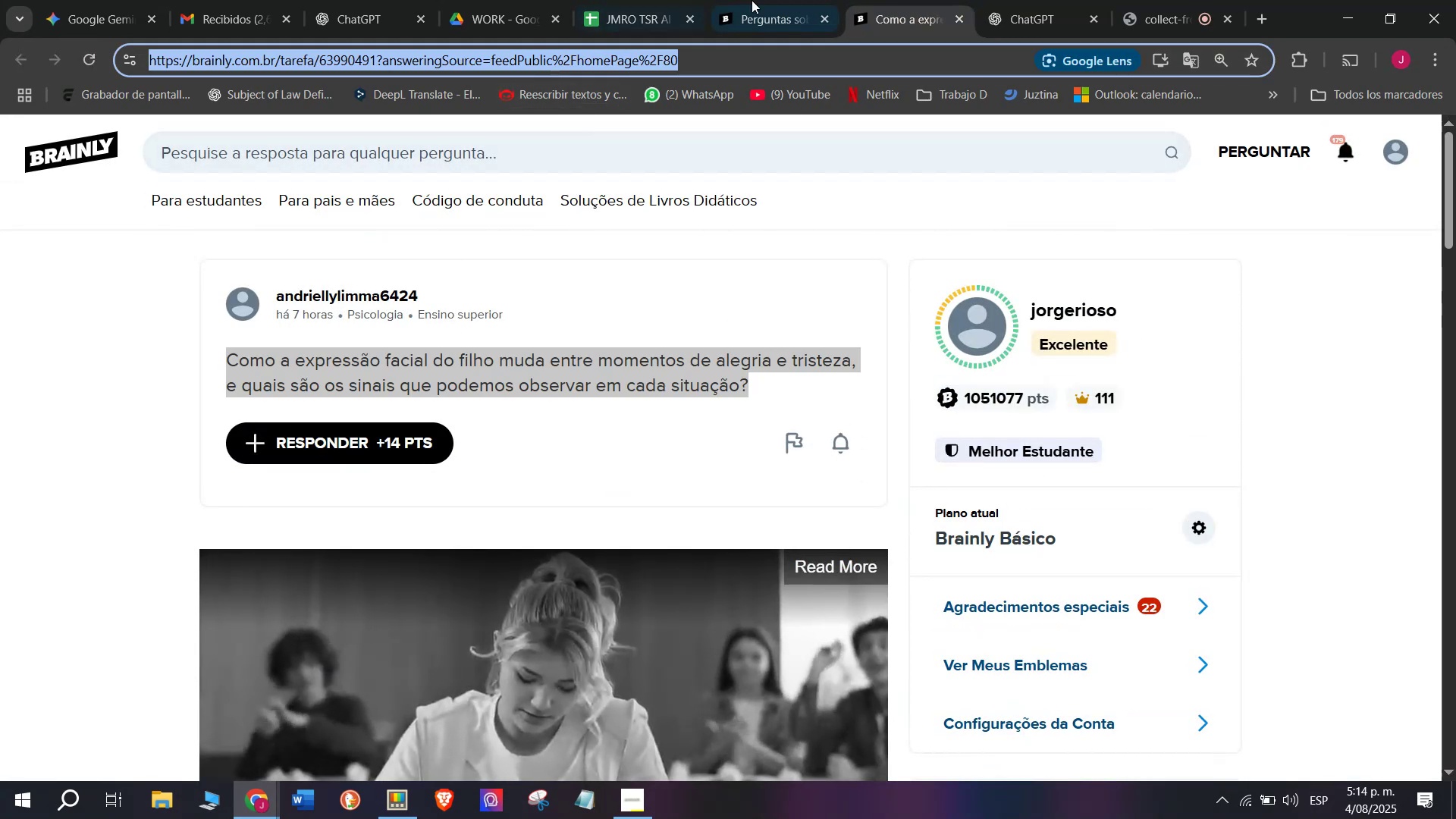 
left_click([779, 0])
 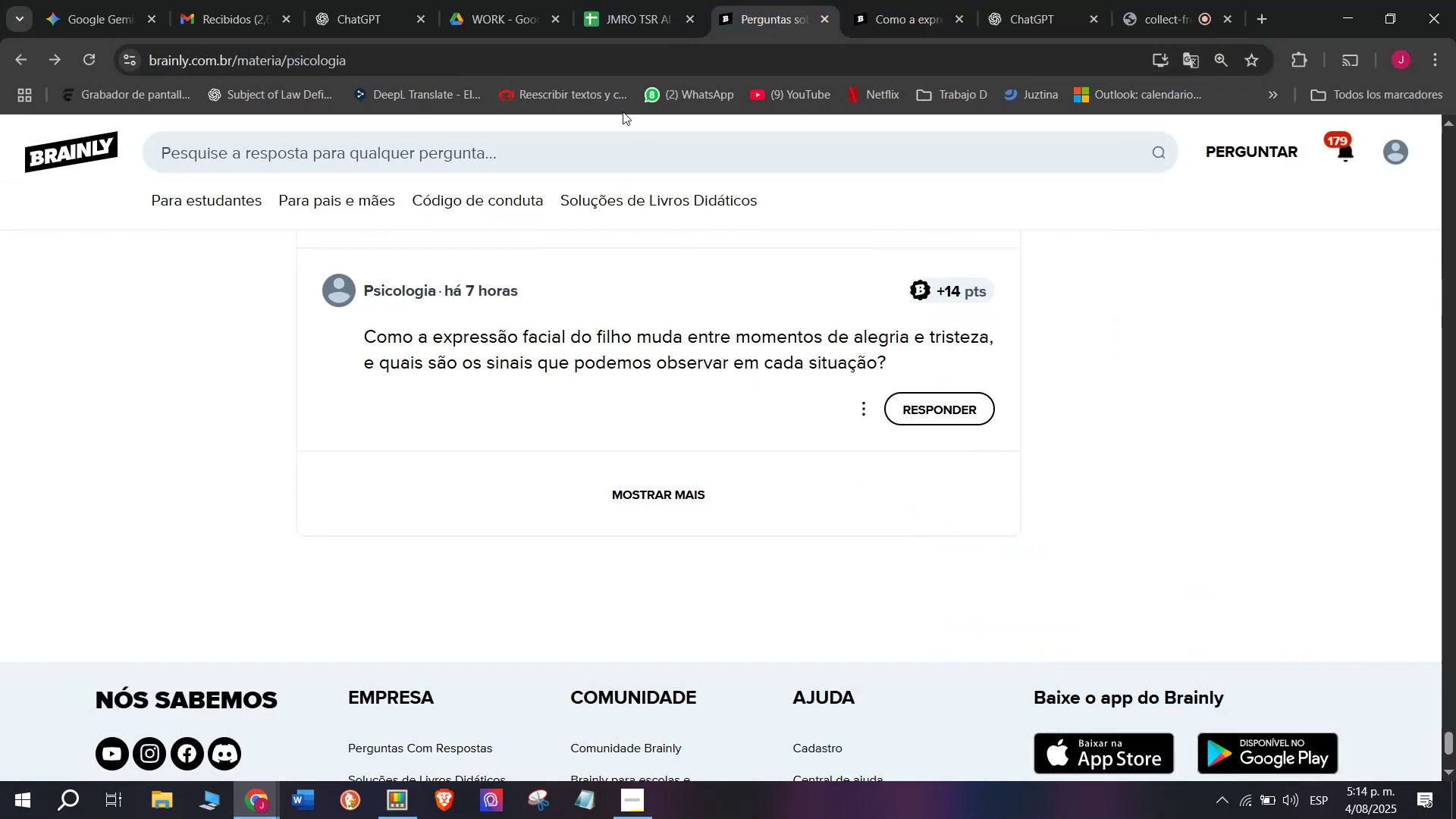 
left_click([654, 0])
 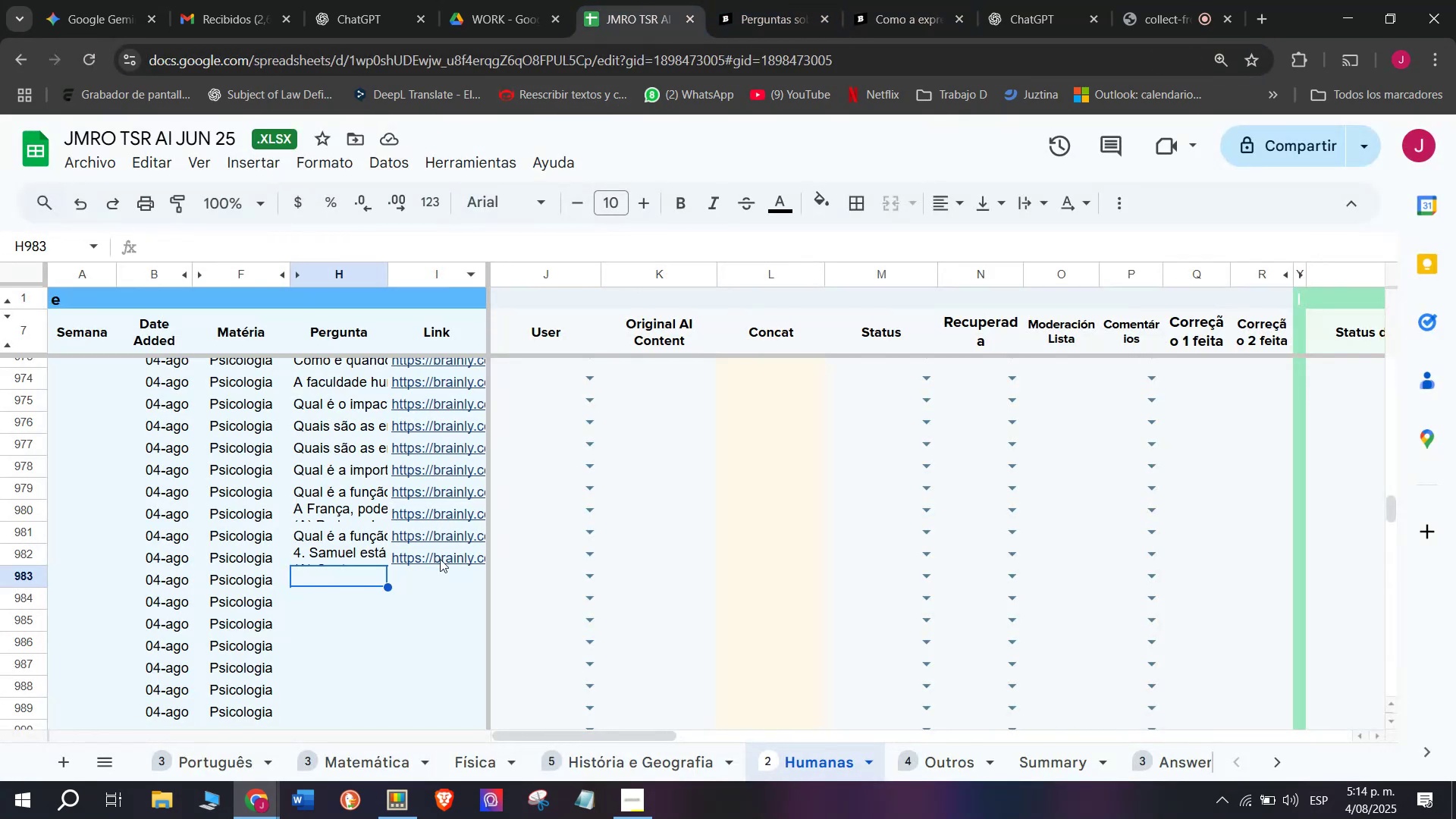 
left_click([440, 578])
 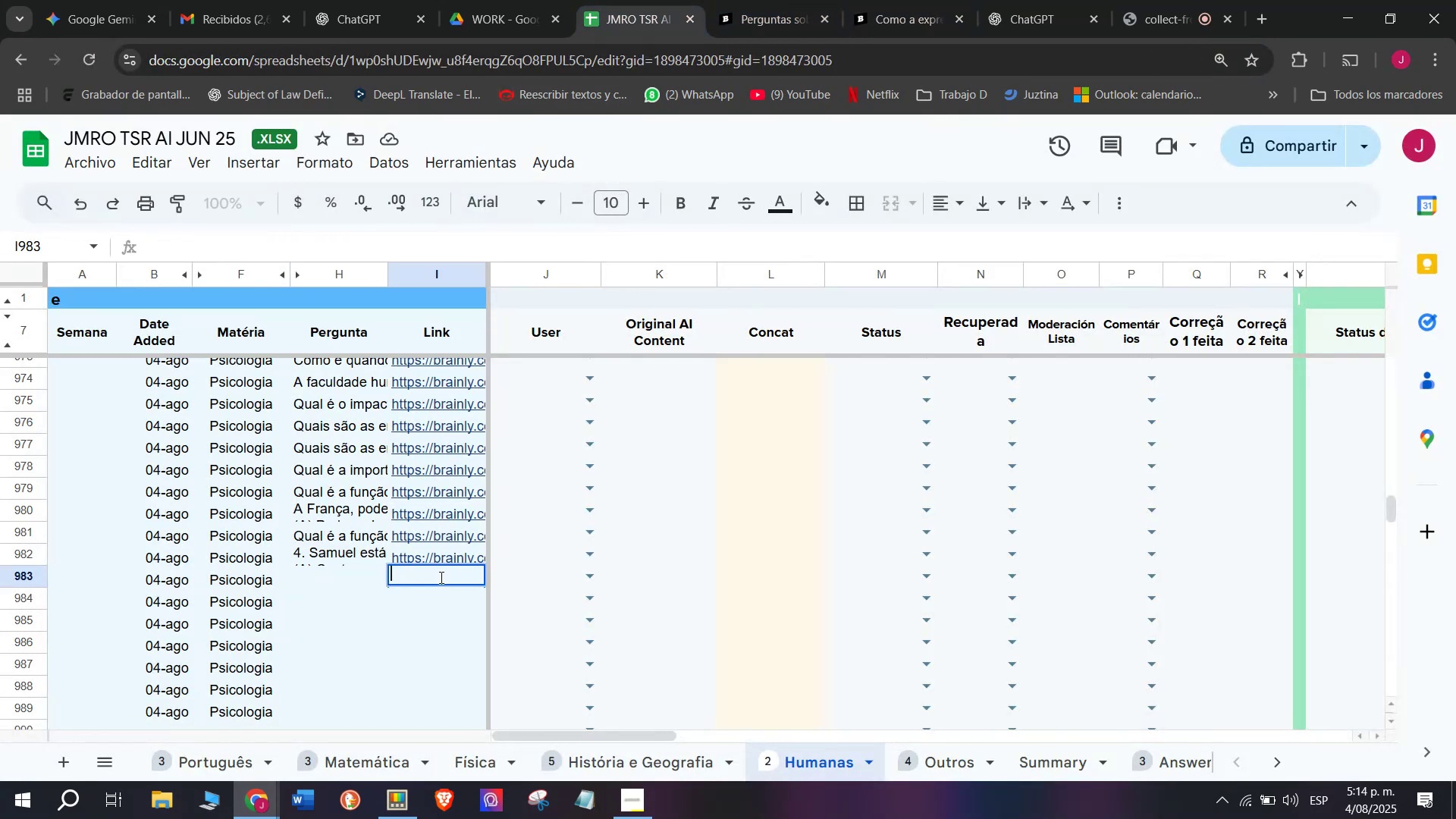 
key(Control+V)
 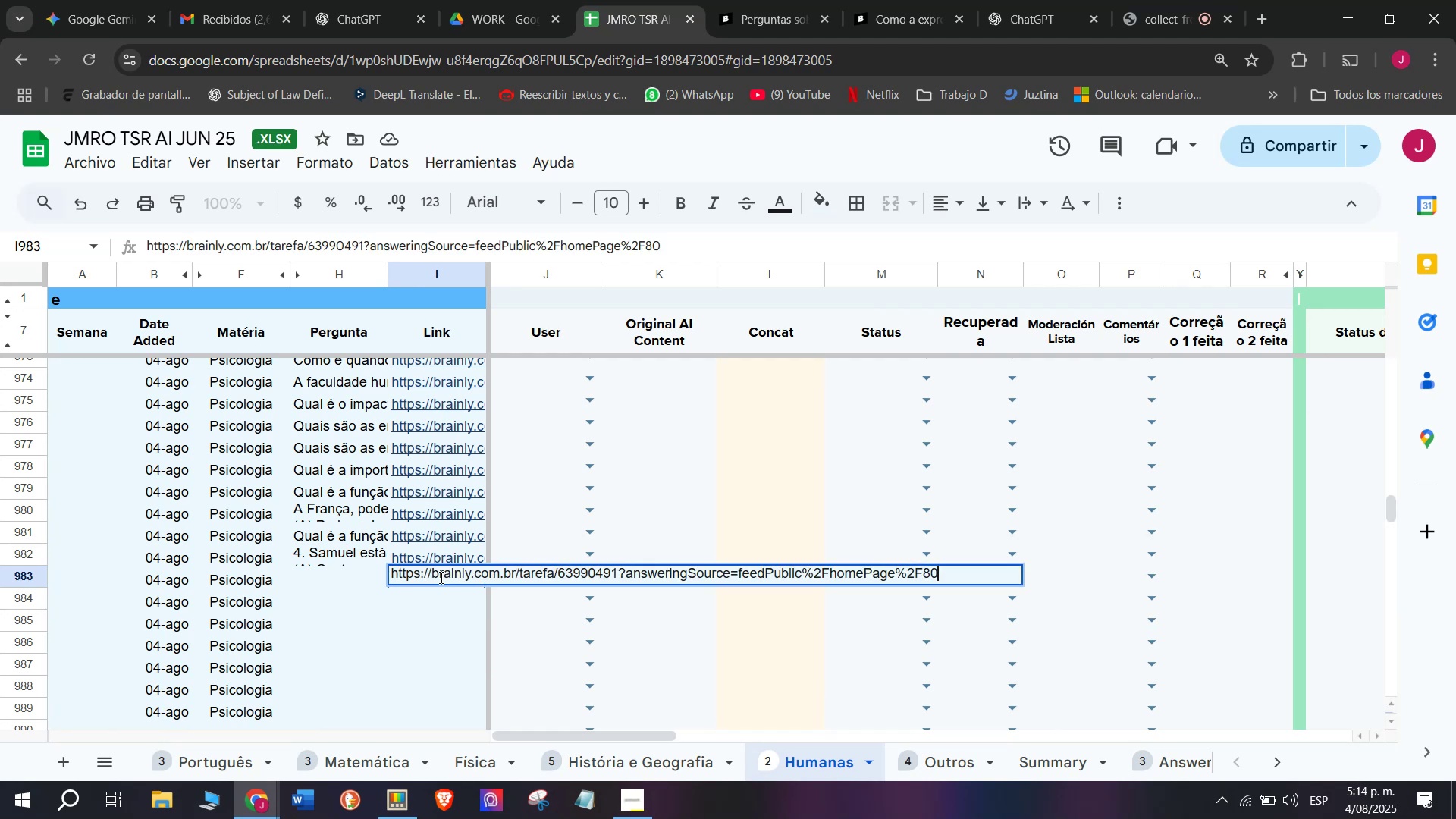 
key(Enter)
 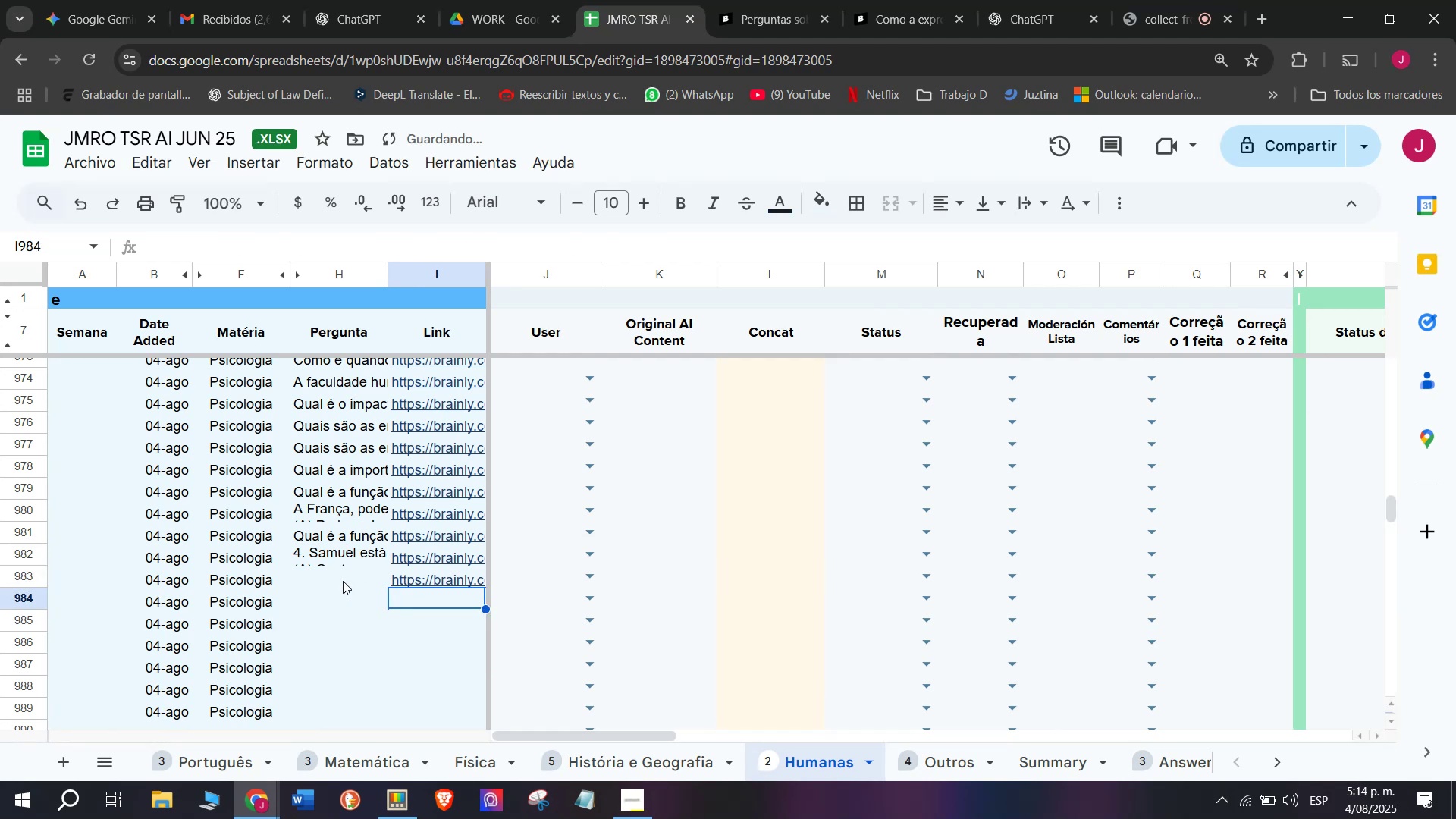 
double_click([343, 579])
 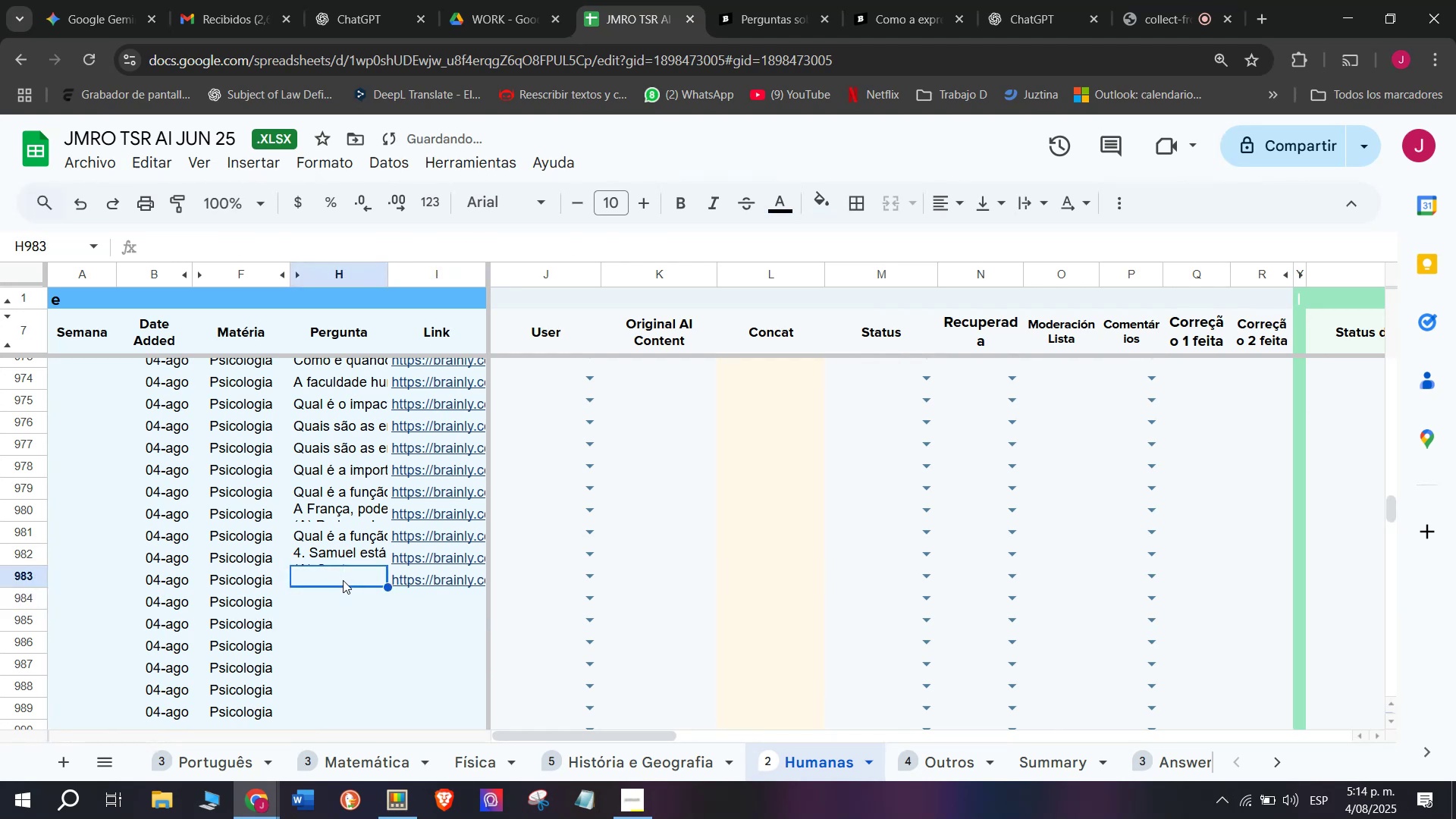 
double_click([343, 579])
 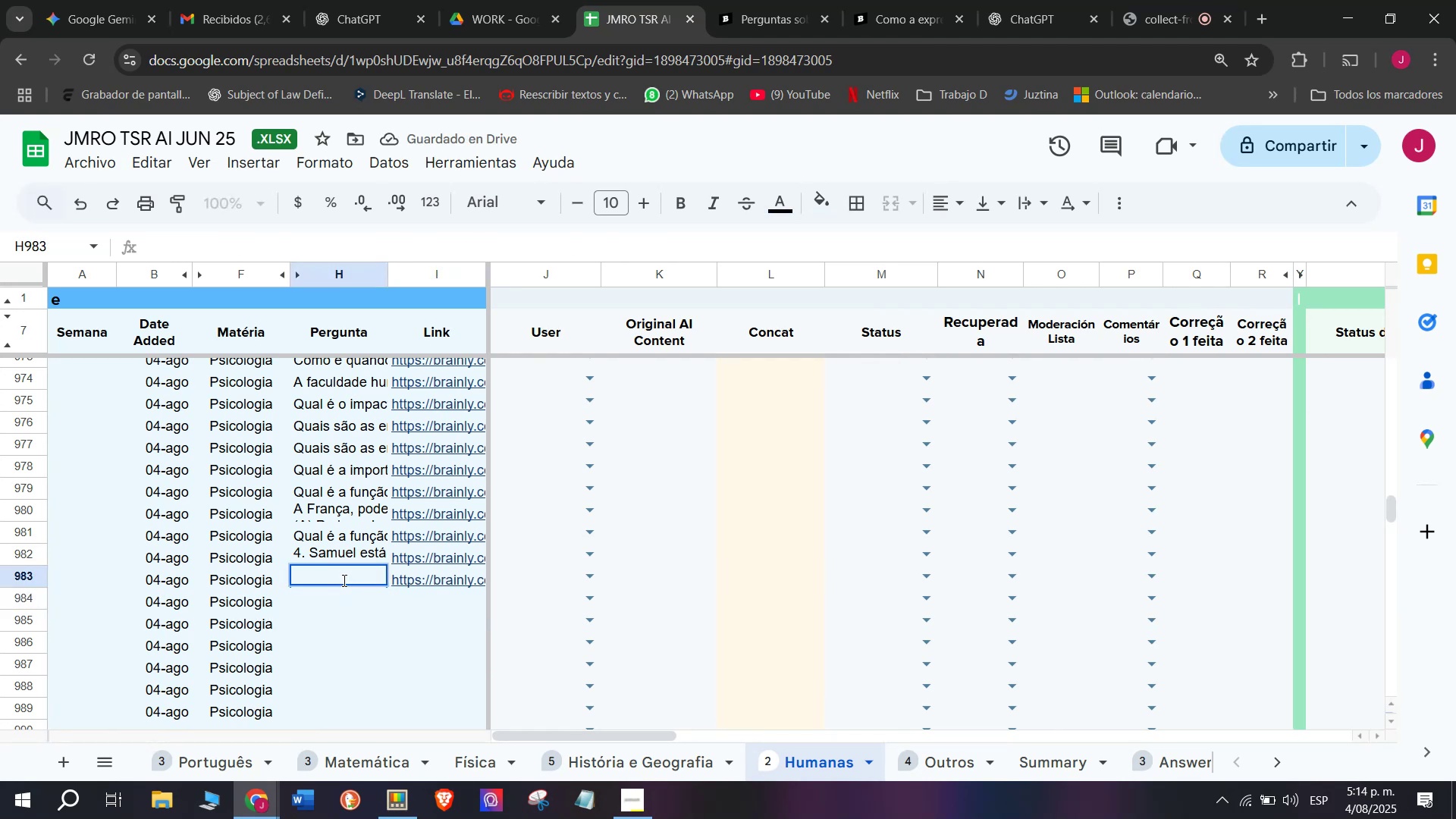 
key(Meta+MetaLeft)
 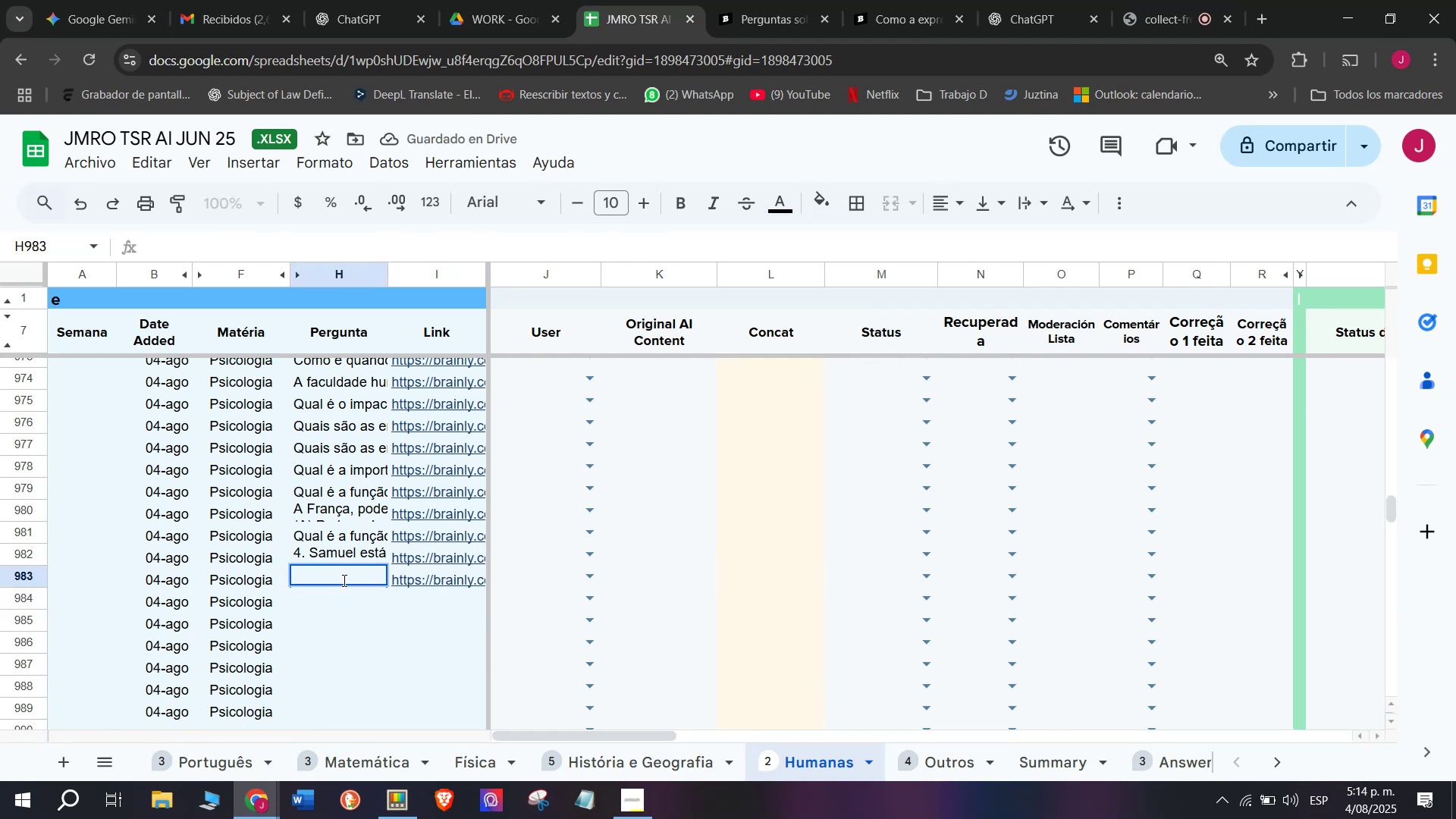 
key(Meta+V)
 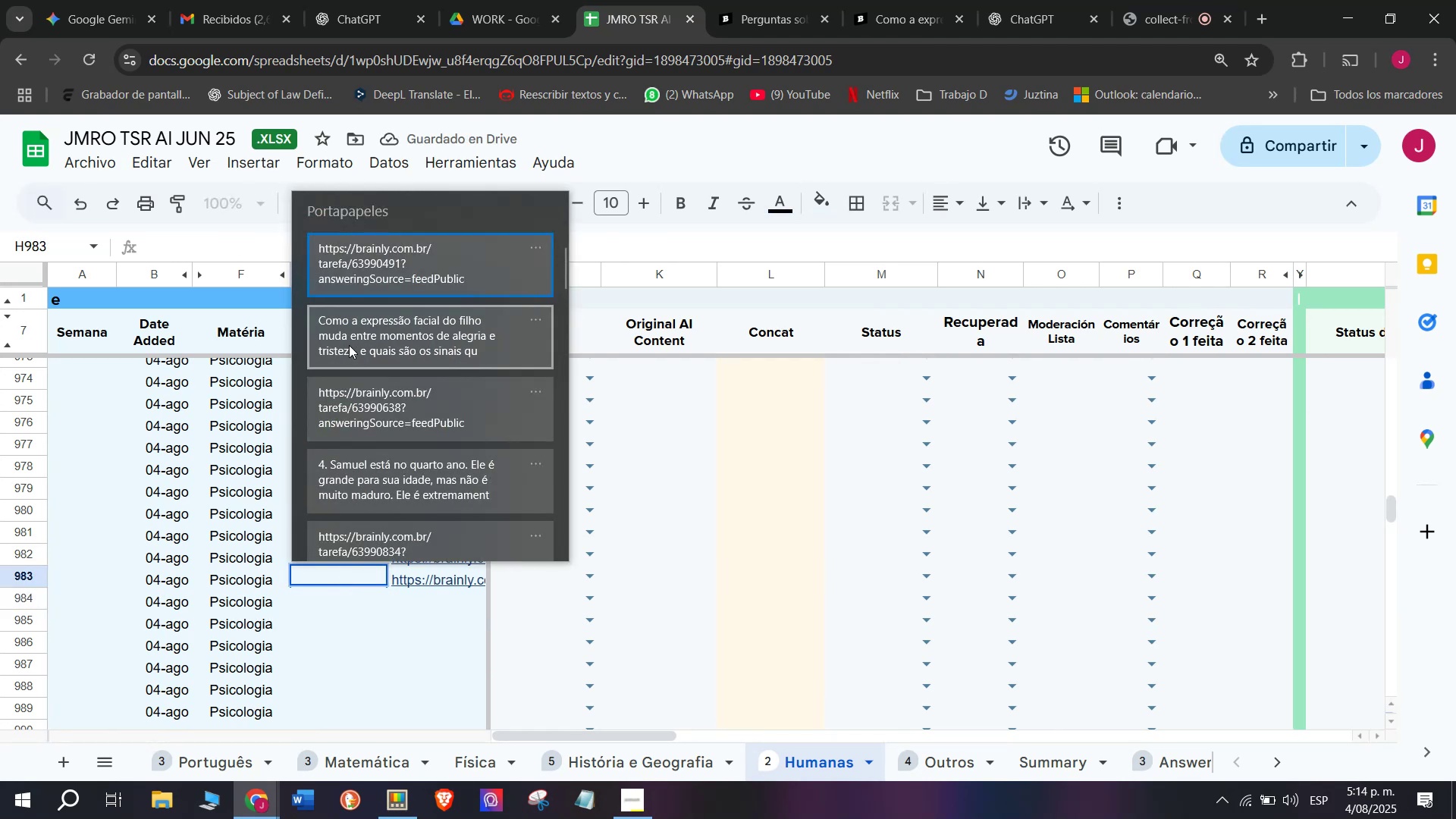 
key(Control+ControlLeft)
 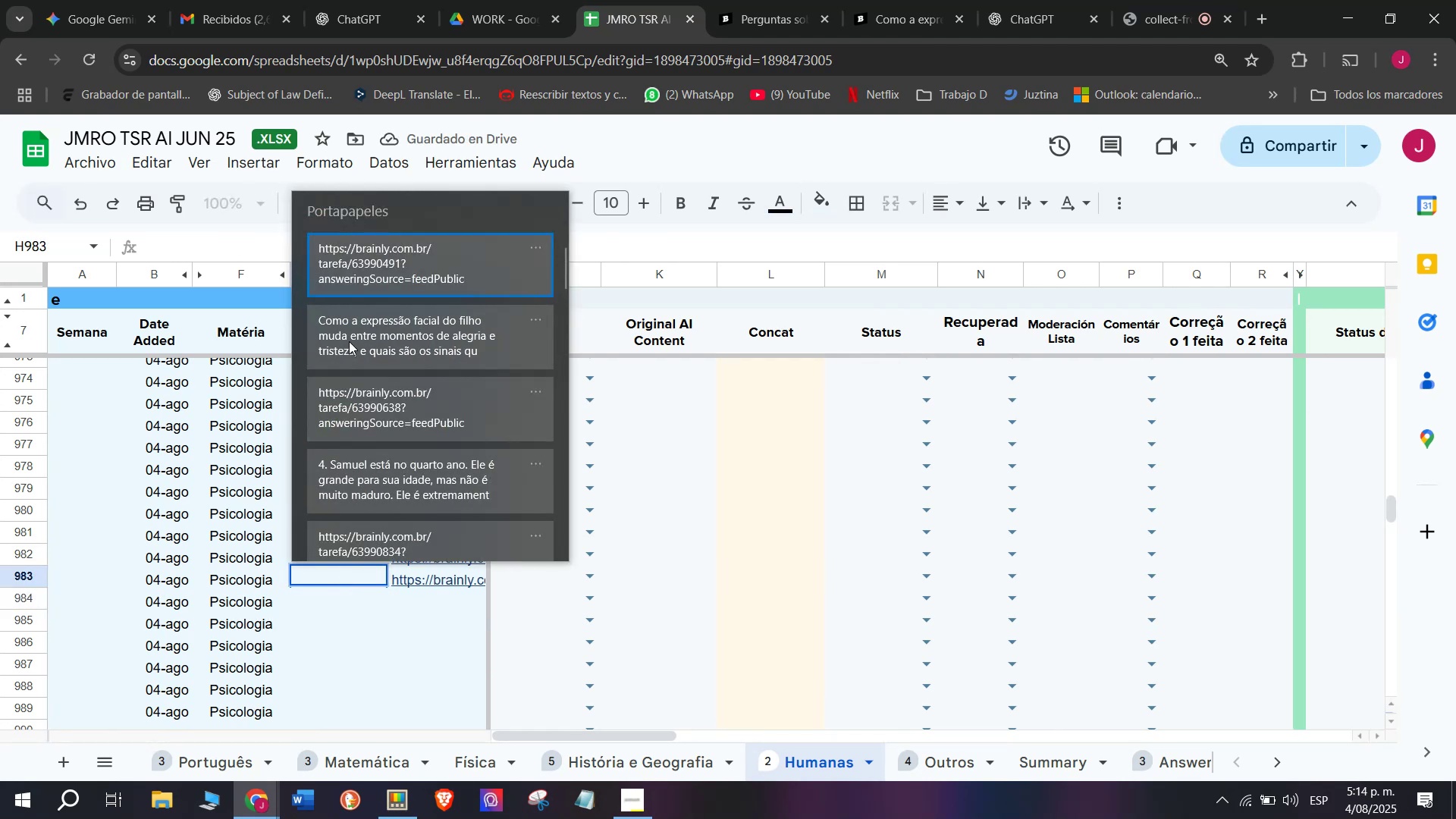 
key(Control+V)
 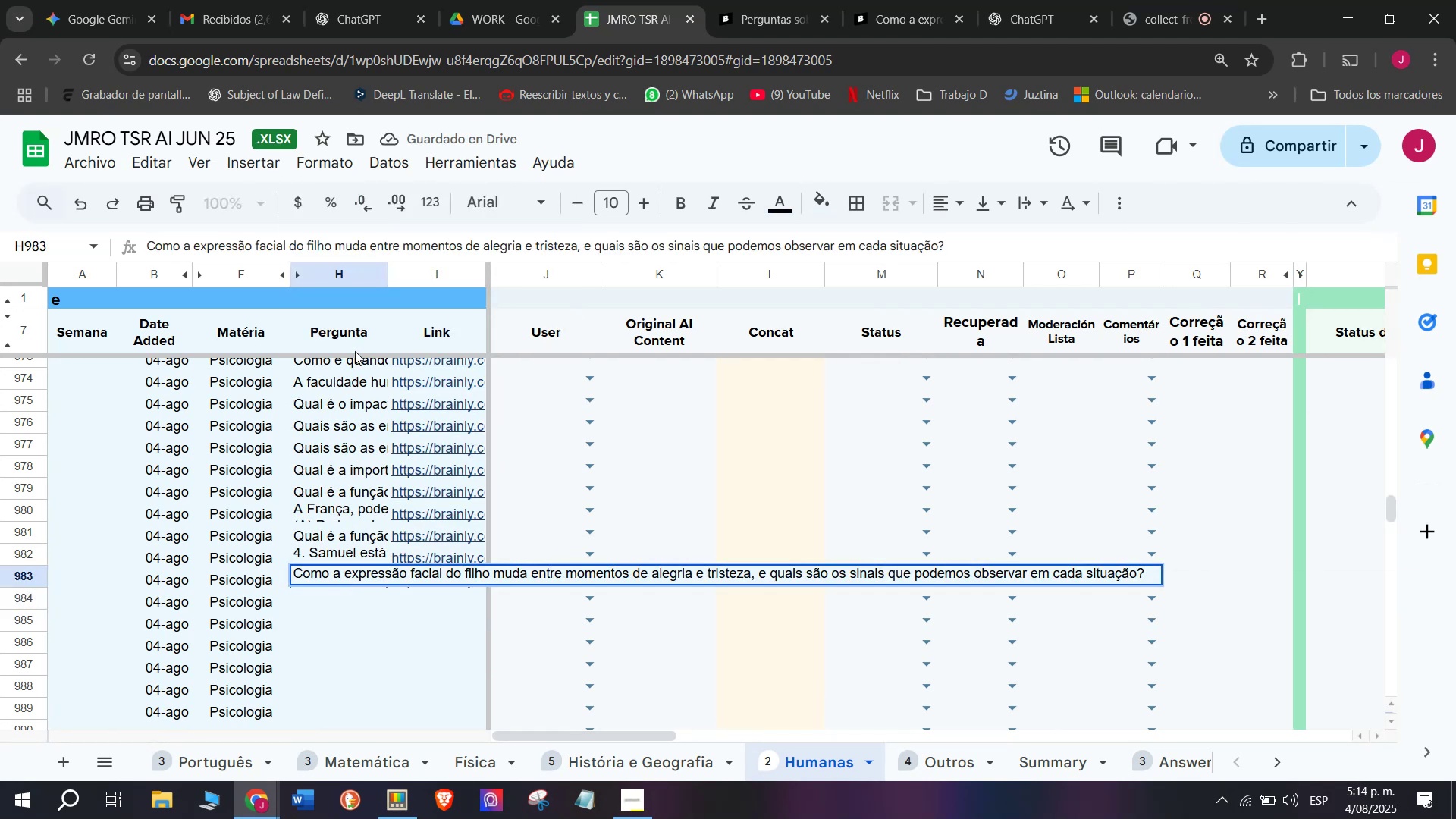 
key(Enter)
 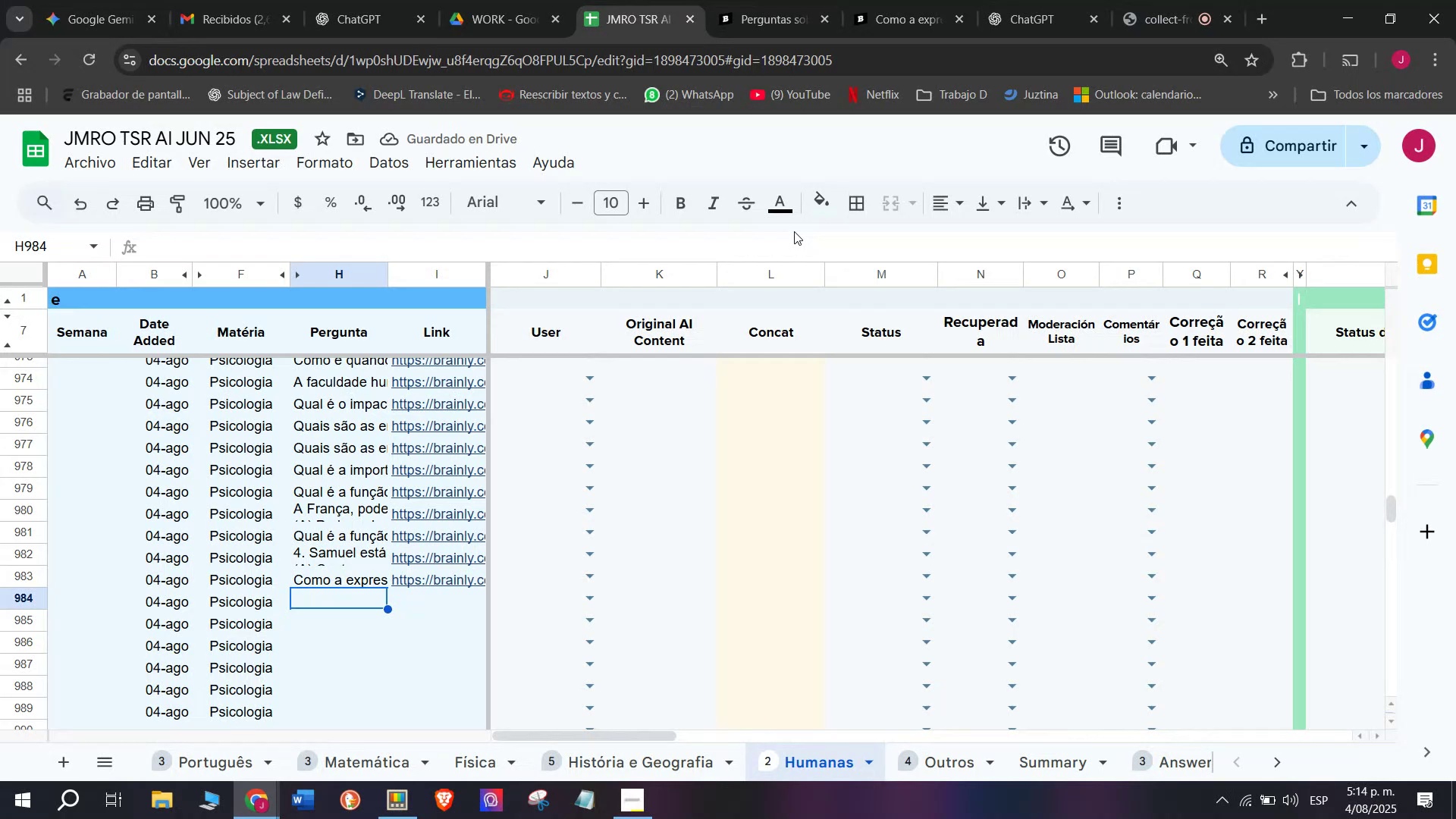 
wait(8.82)
 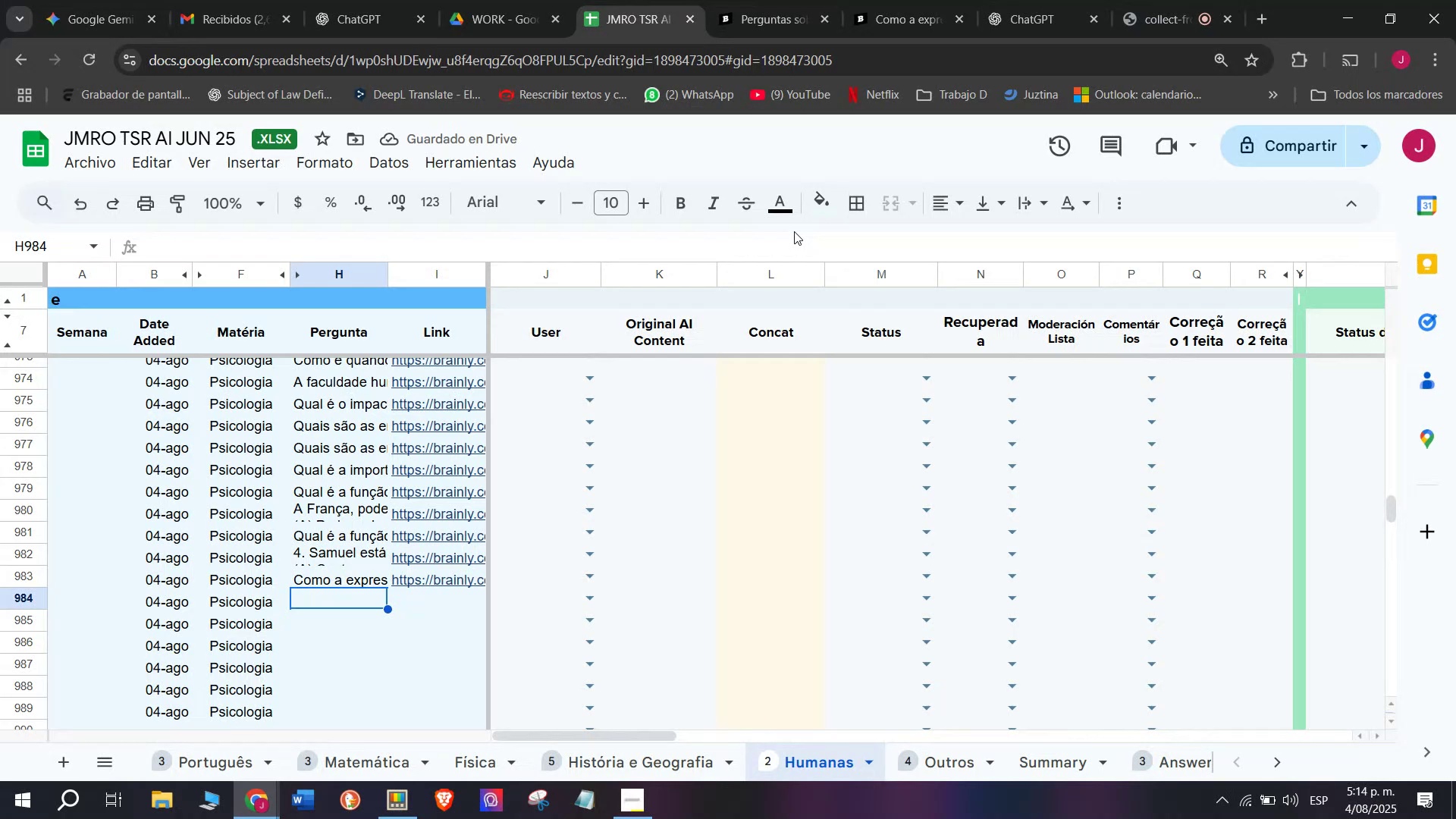 
left_click([893, 0])
 